 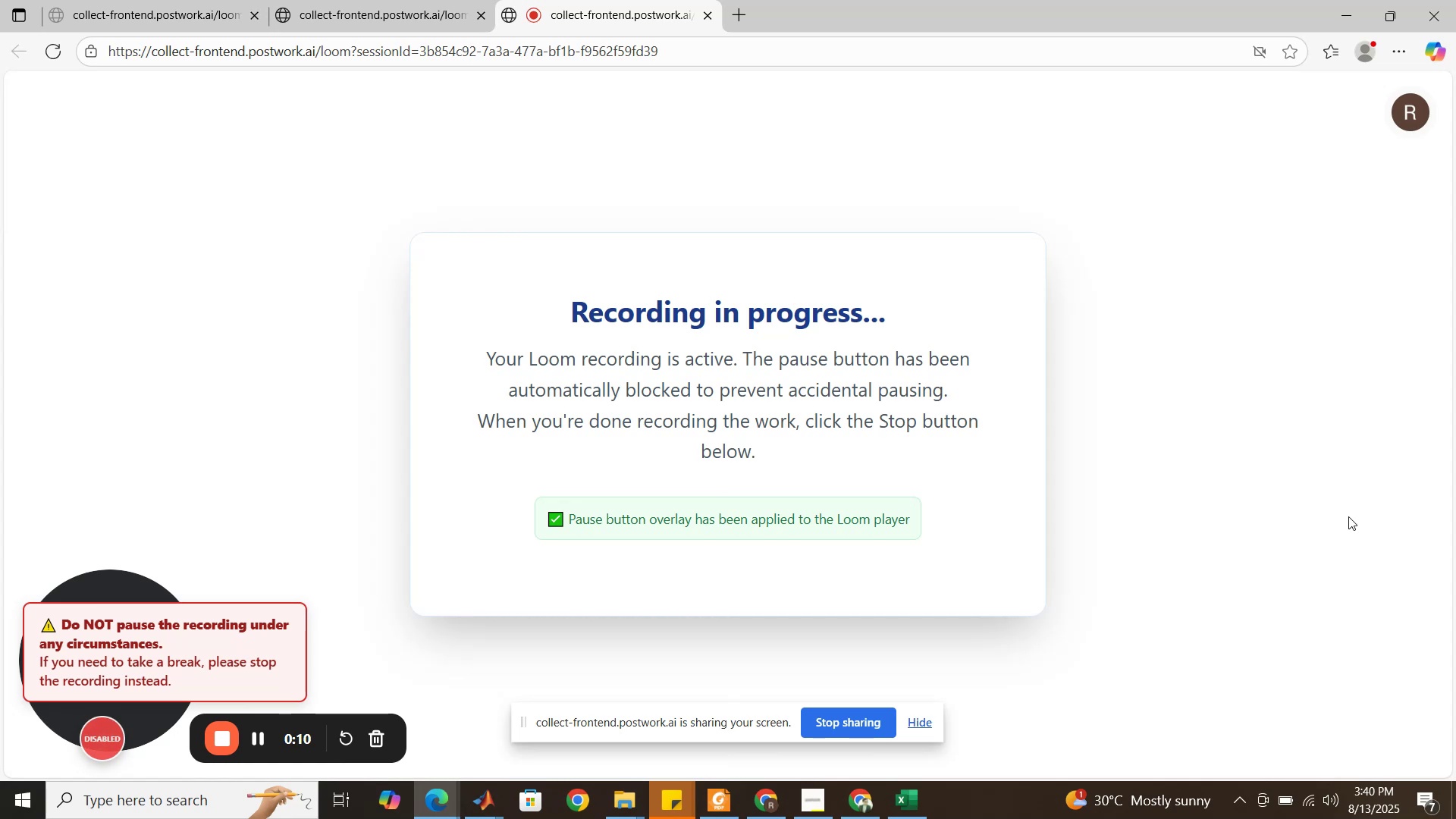 
mouse_move([537, 792])
 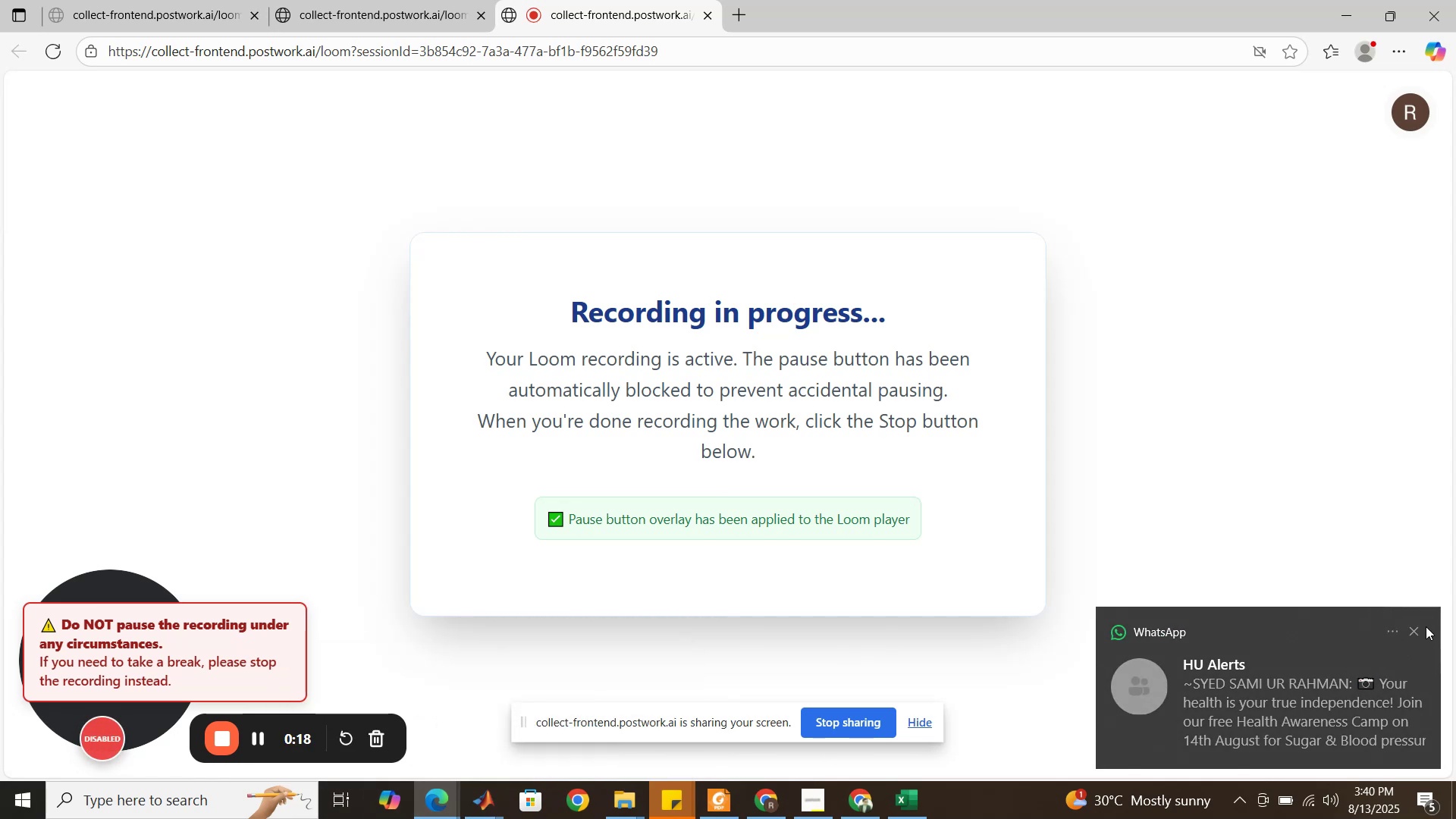 
left_click([1416, 633])
 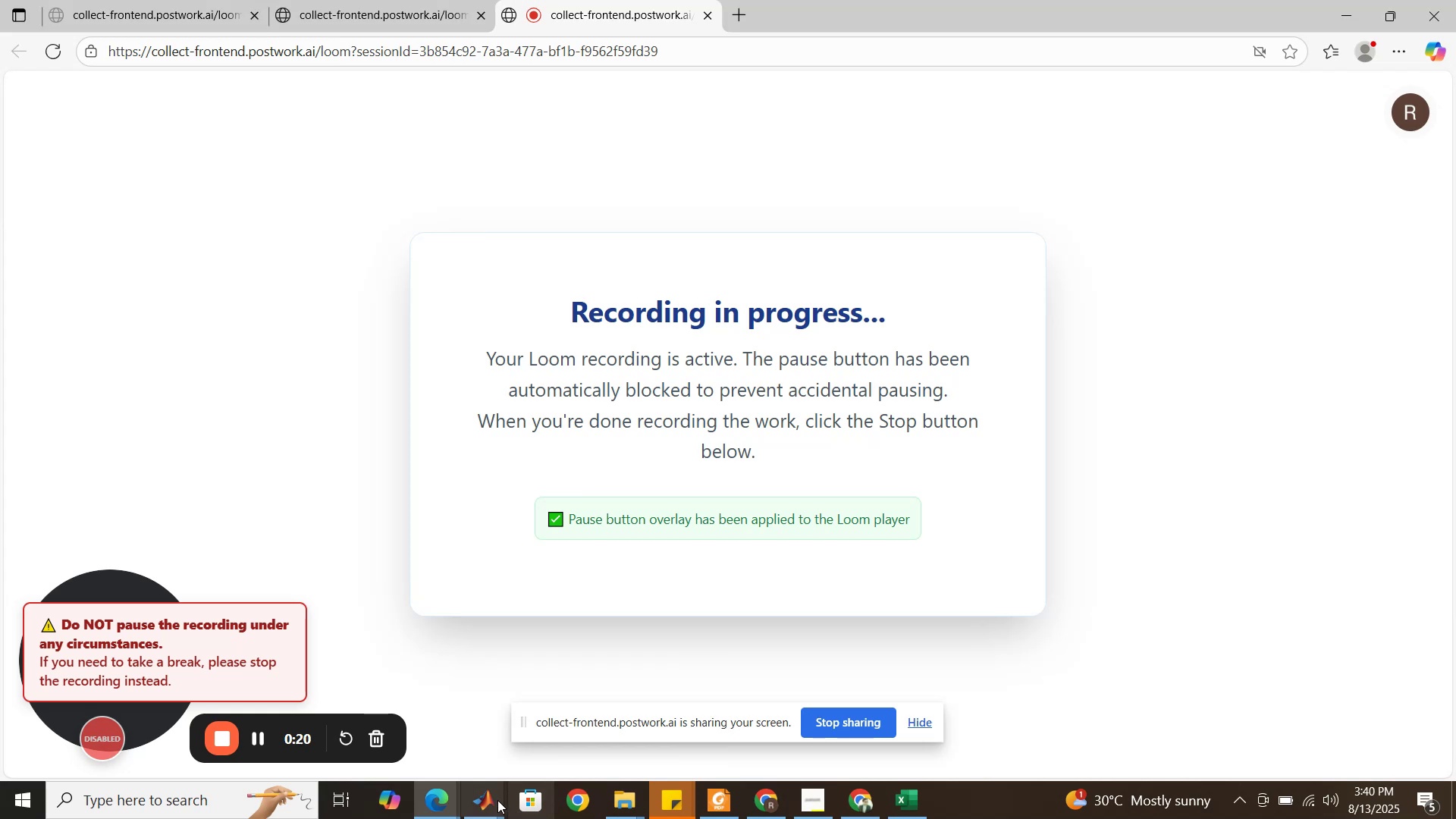 
left_click([491, 797])
 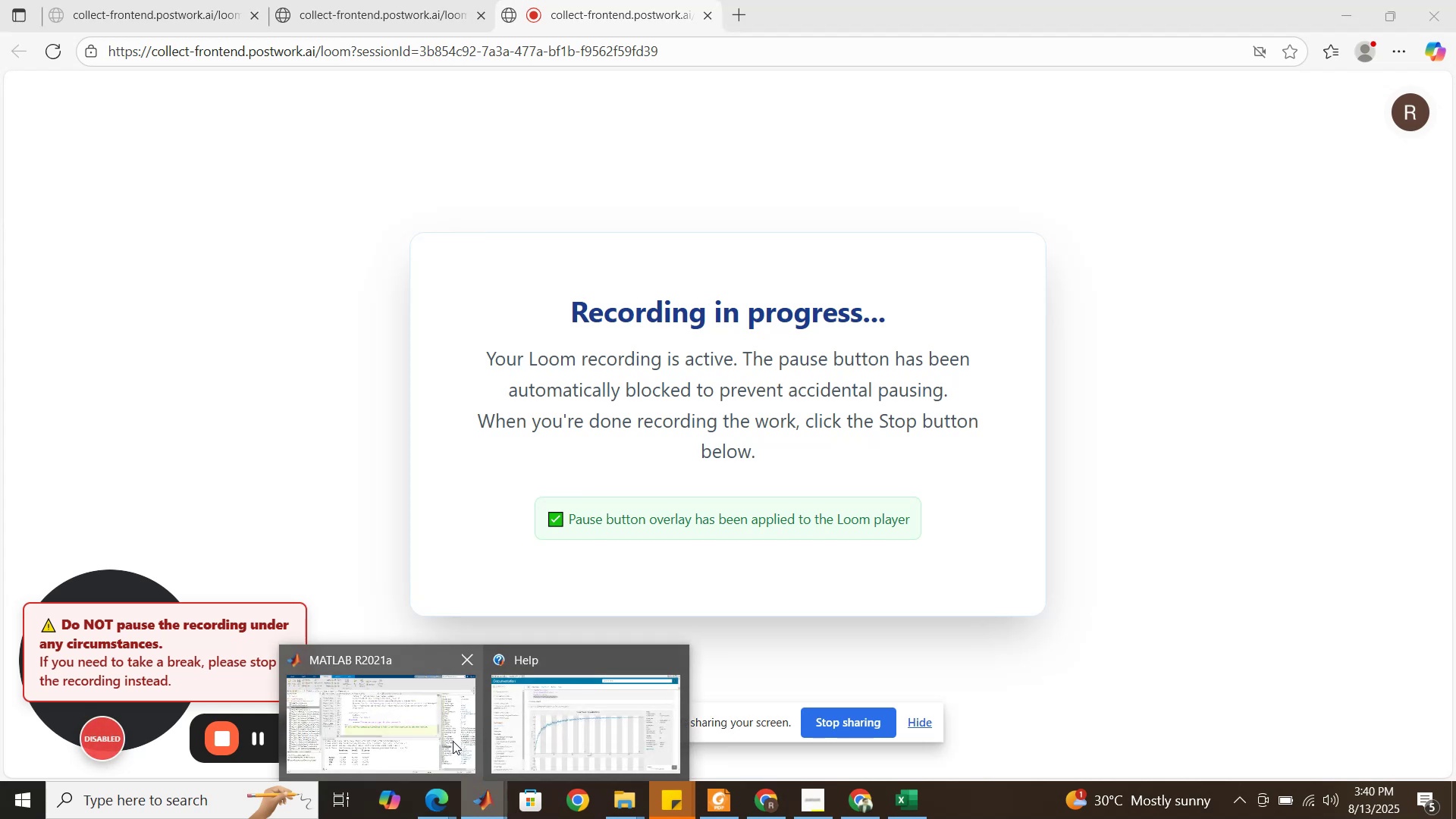 
left_click([453, 741])
 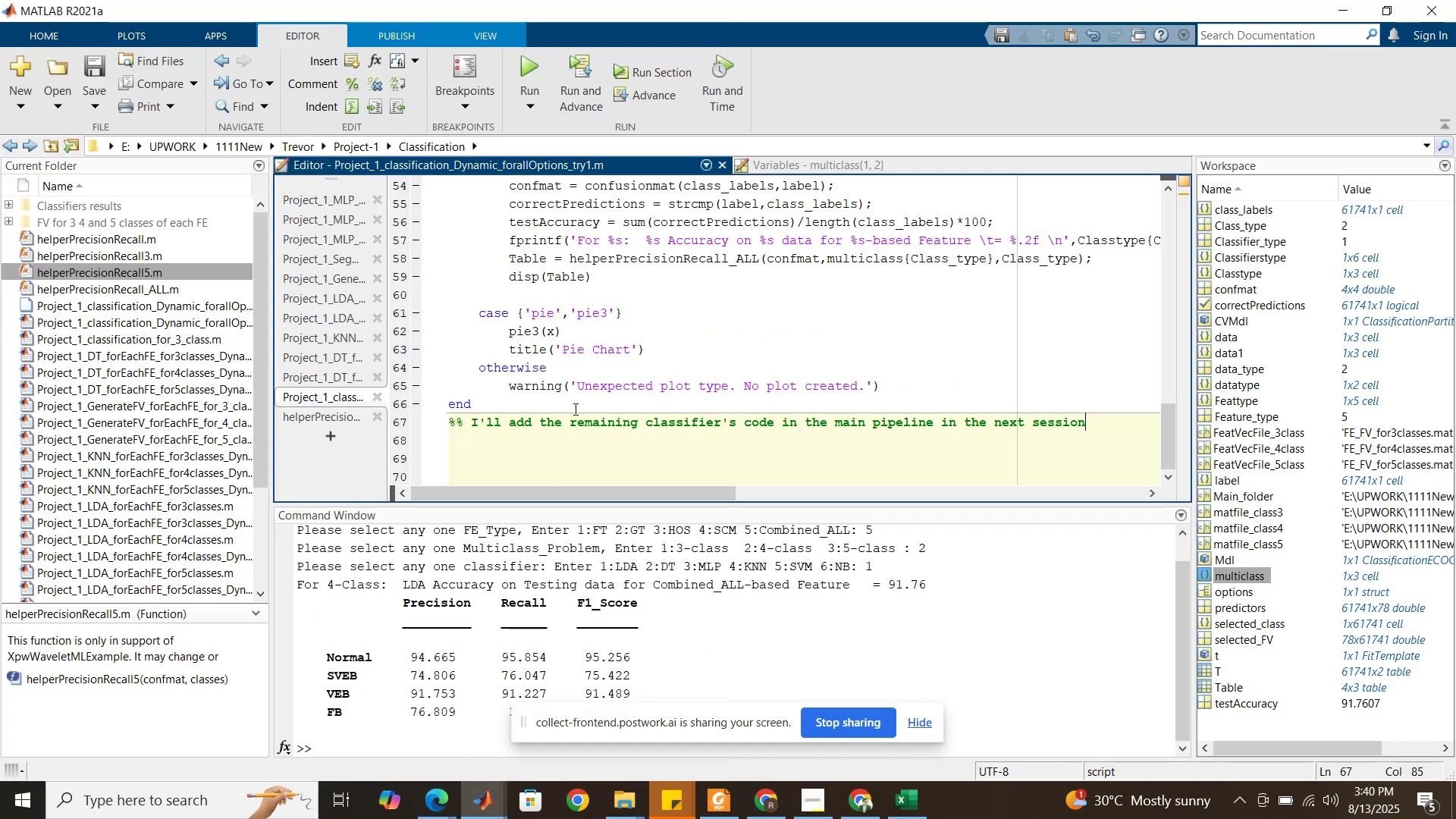 
left_click([574, 394])
 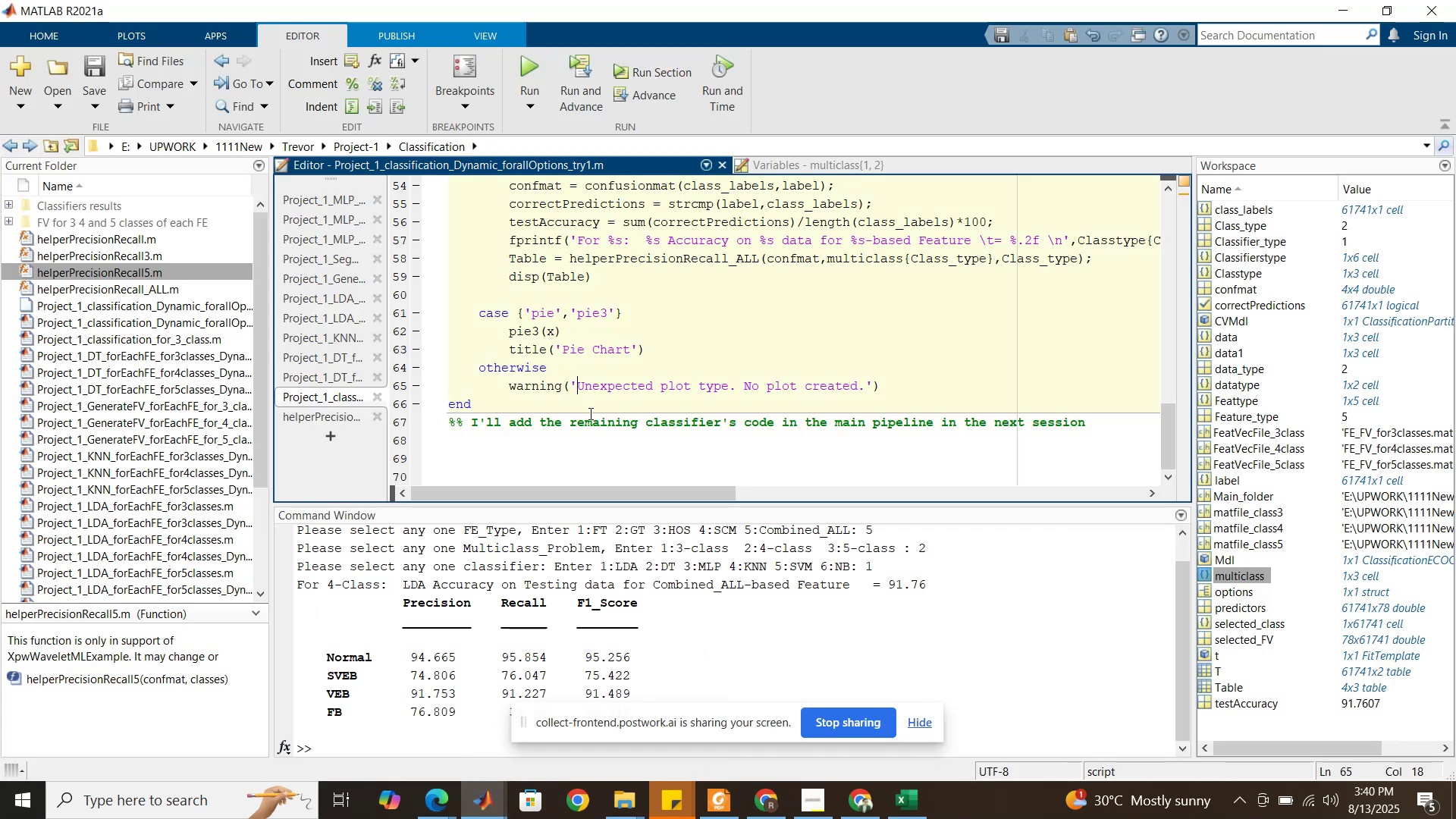 
scroll: coordinate [589, 413], scroll_direction: up, amount: 3.0
 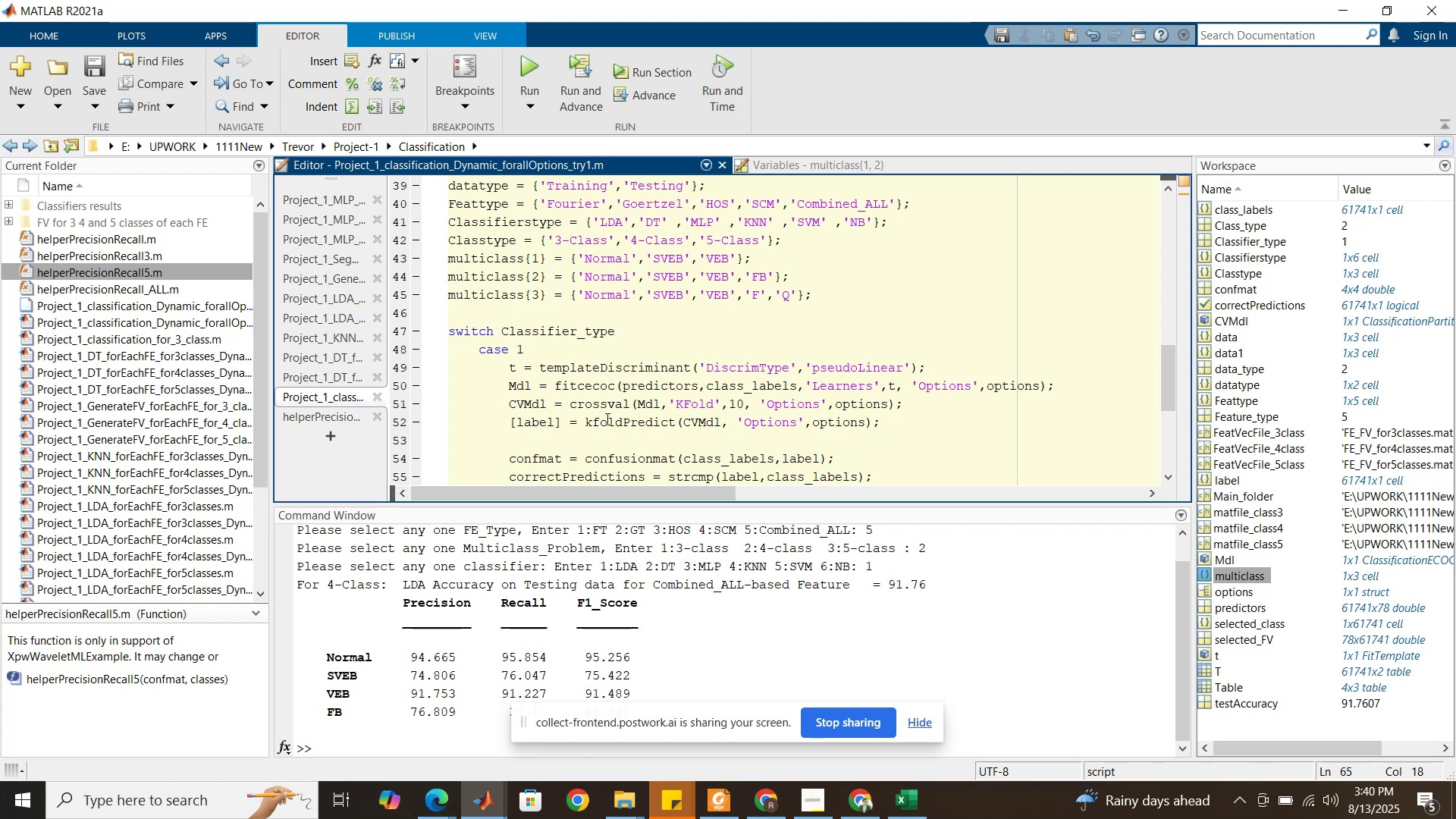 
scroll: coordinate [597, 378], scroll_direction: down, amount: 2.0
 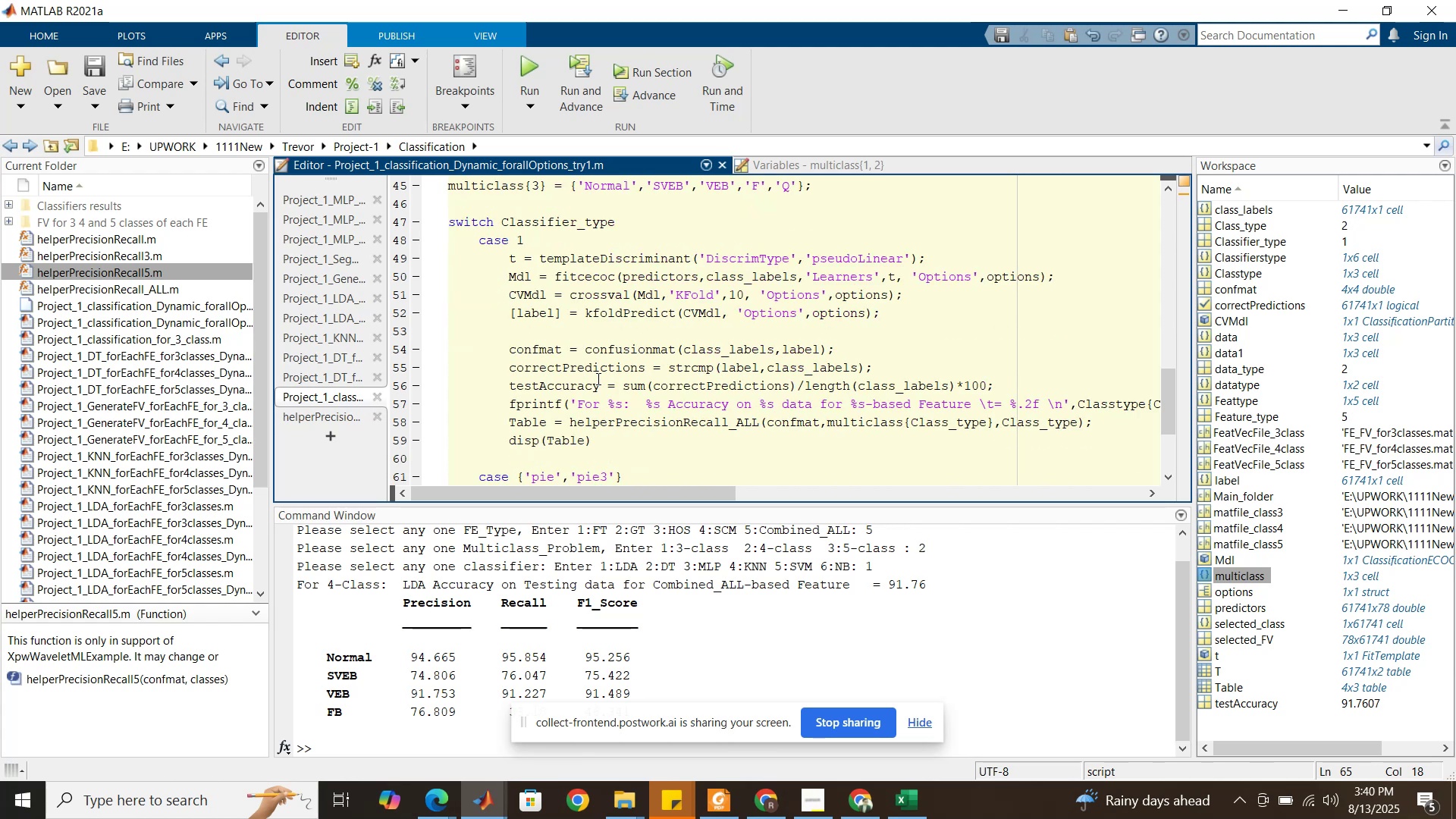 
wait(6.82)
 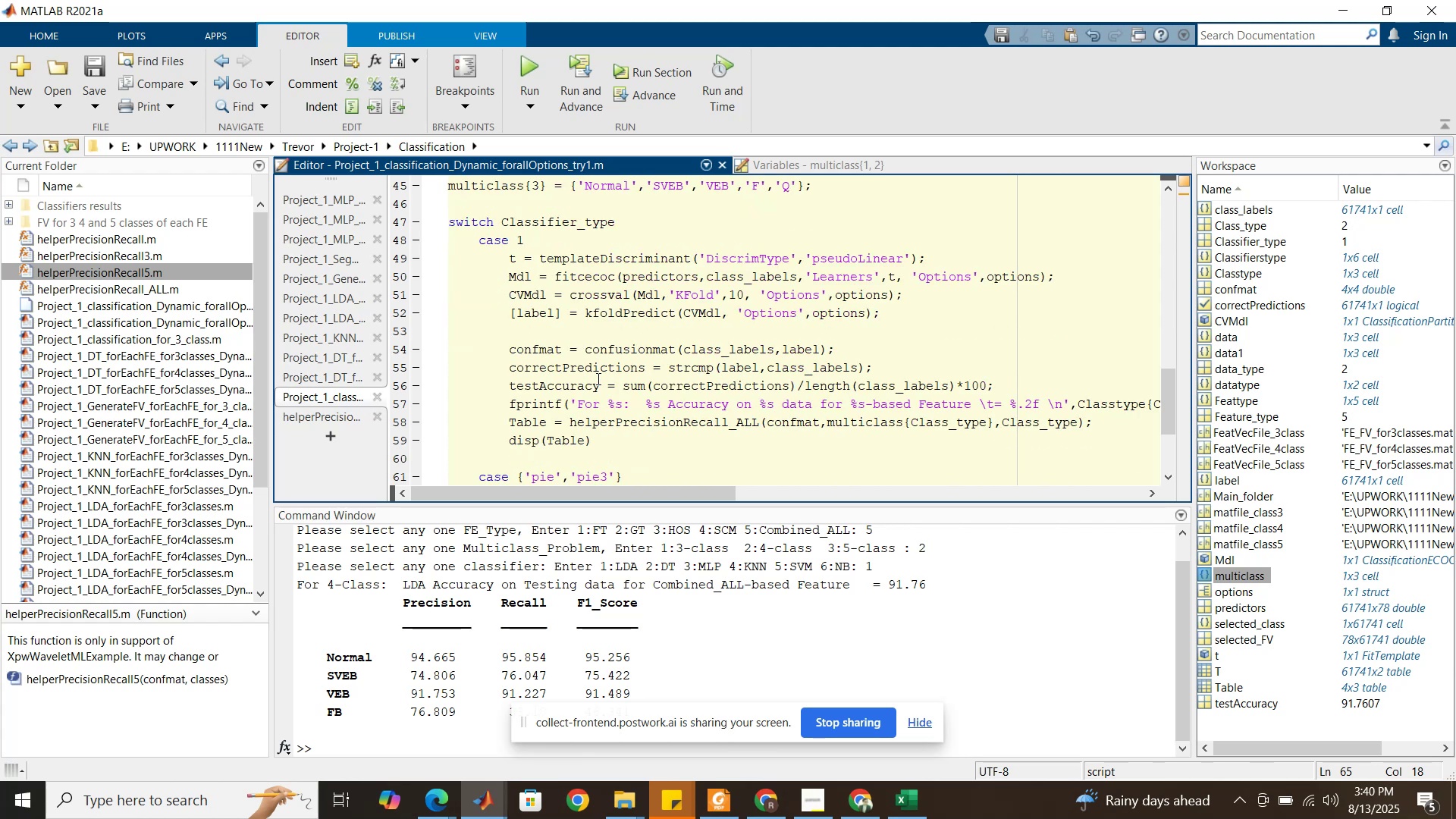 
scroll: coordinate [597, 378], scroll_direction: down, amount: 3.0
 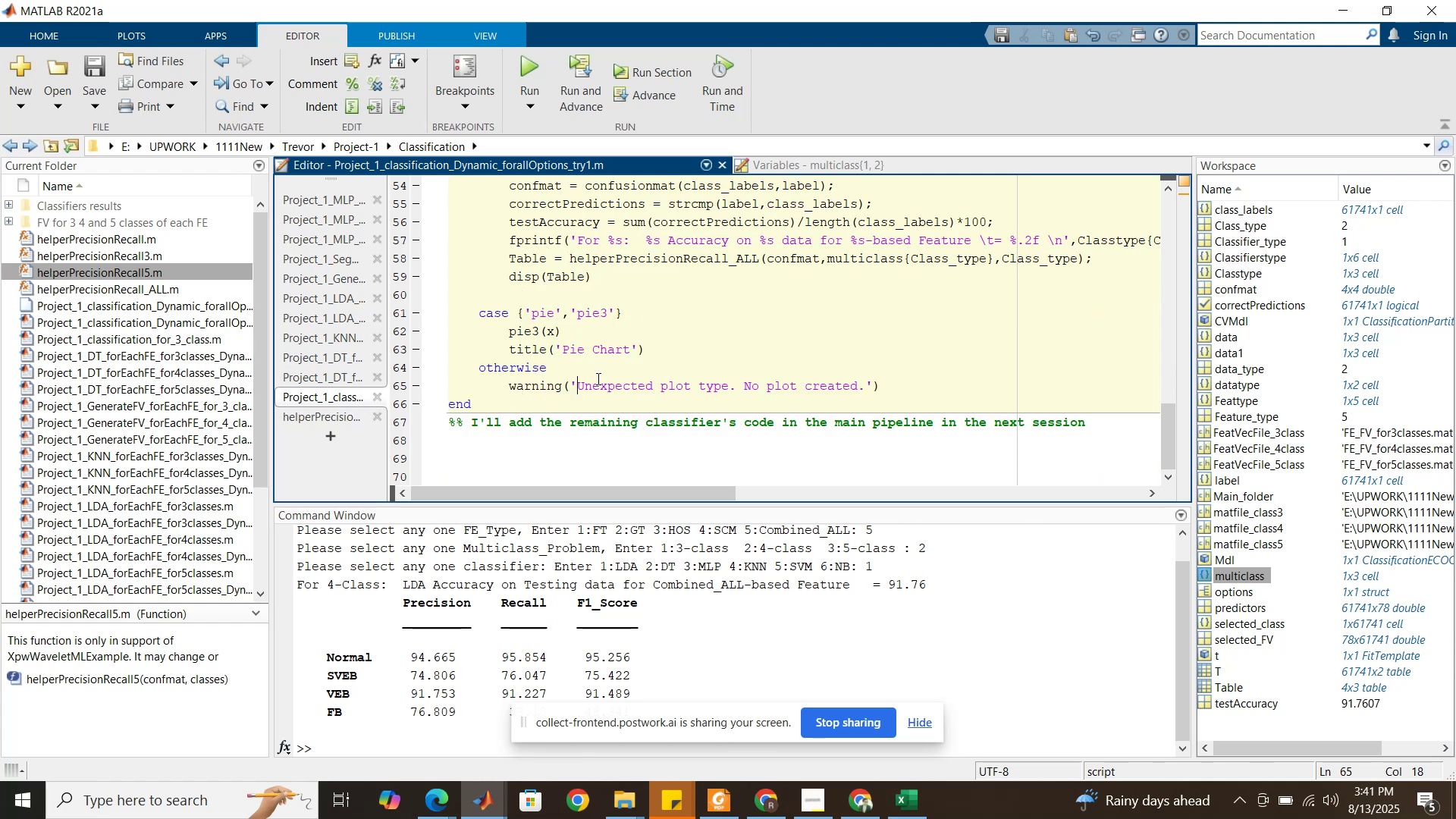 
scroll: coordinate [597, 378], scroll_direction: up, amount: 3.0
 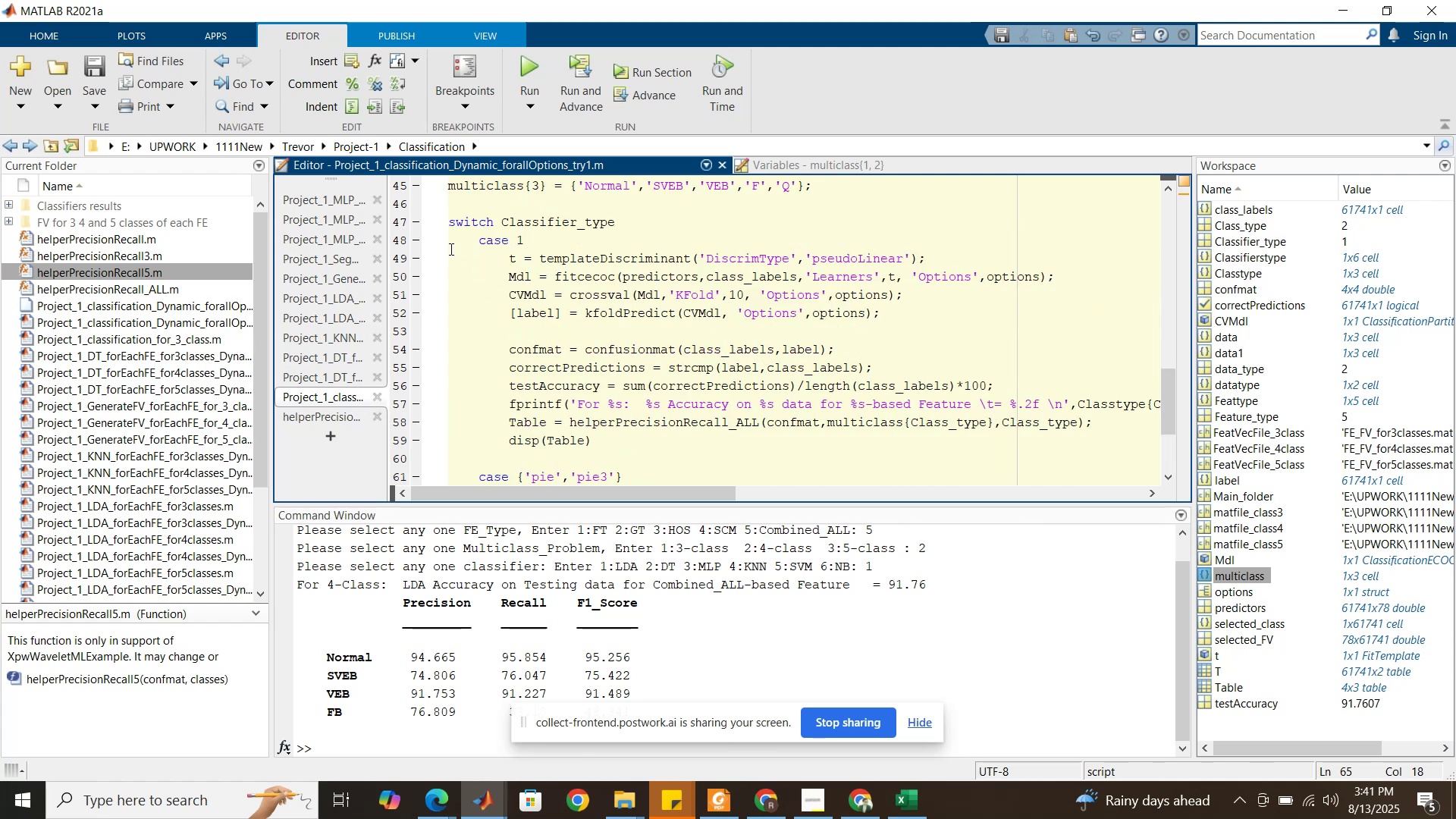 
left_click_drag(start_coordinate=[450, 246], to_coordinate=[476, 466])
 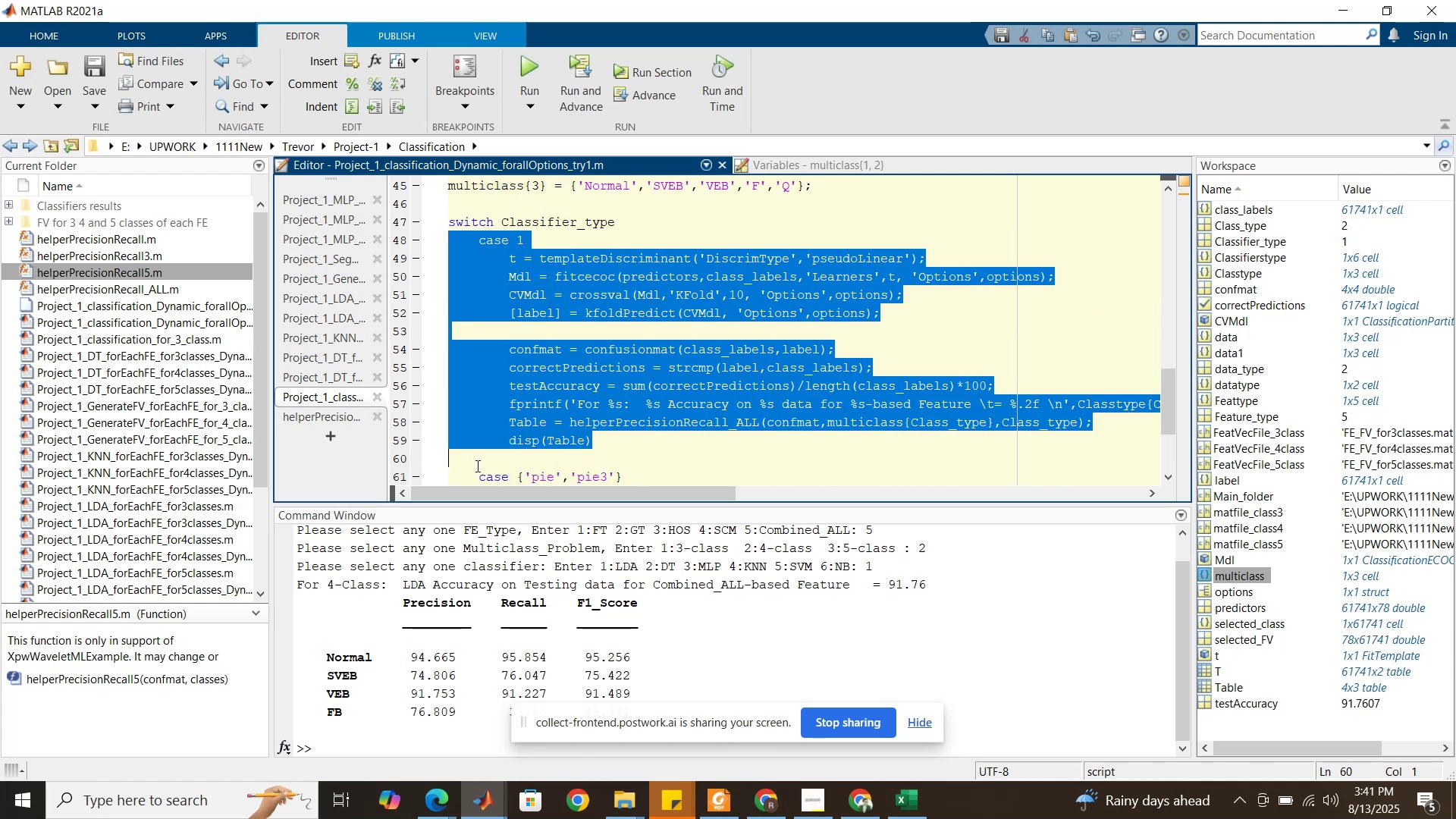 
key(Control+C)
 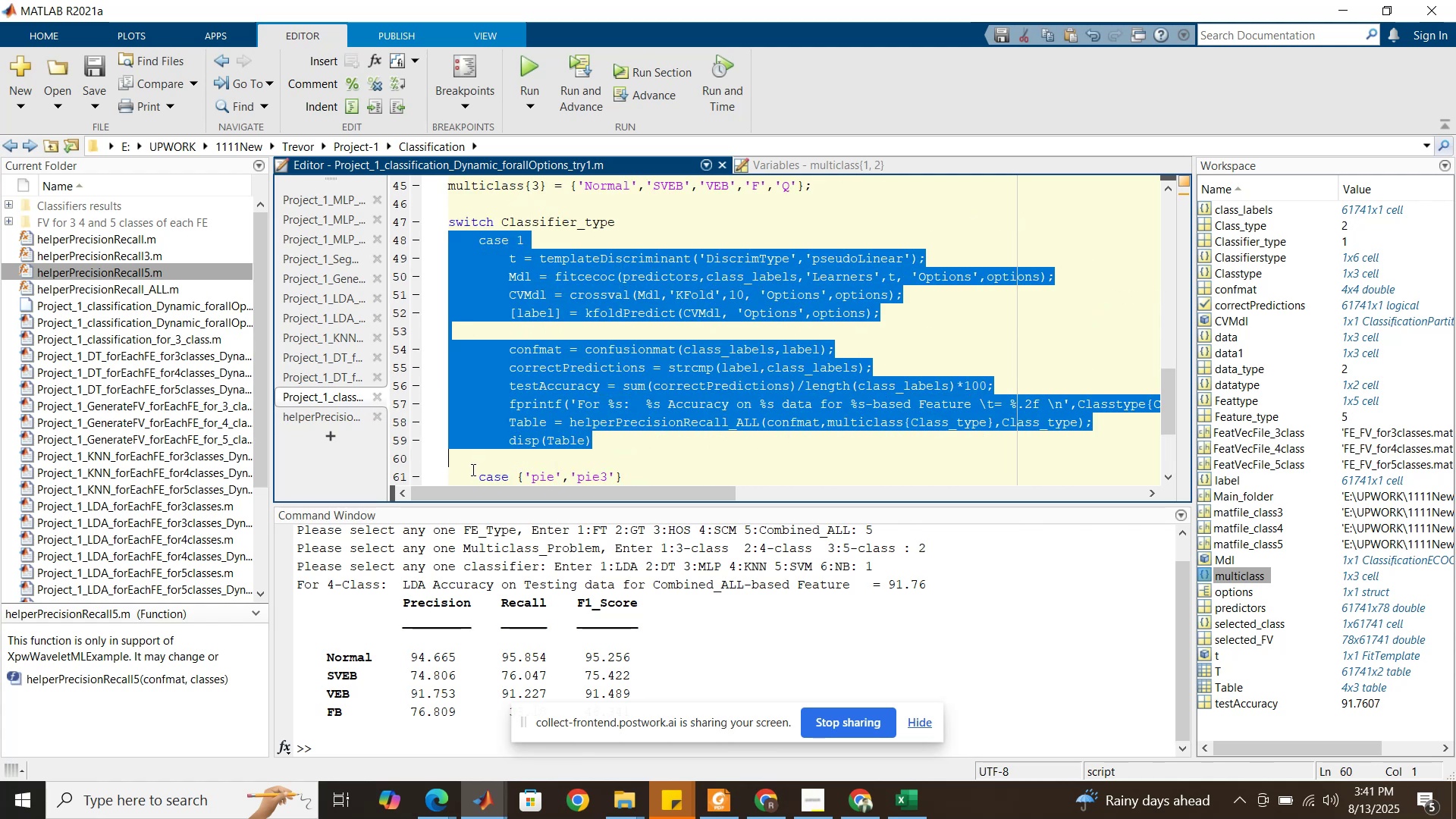 
left_click([472, 469])
 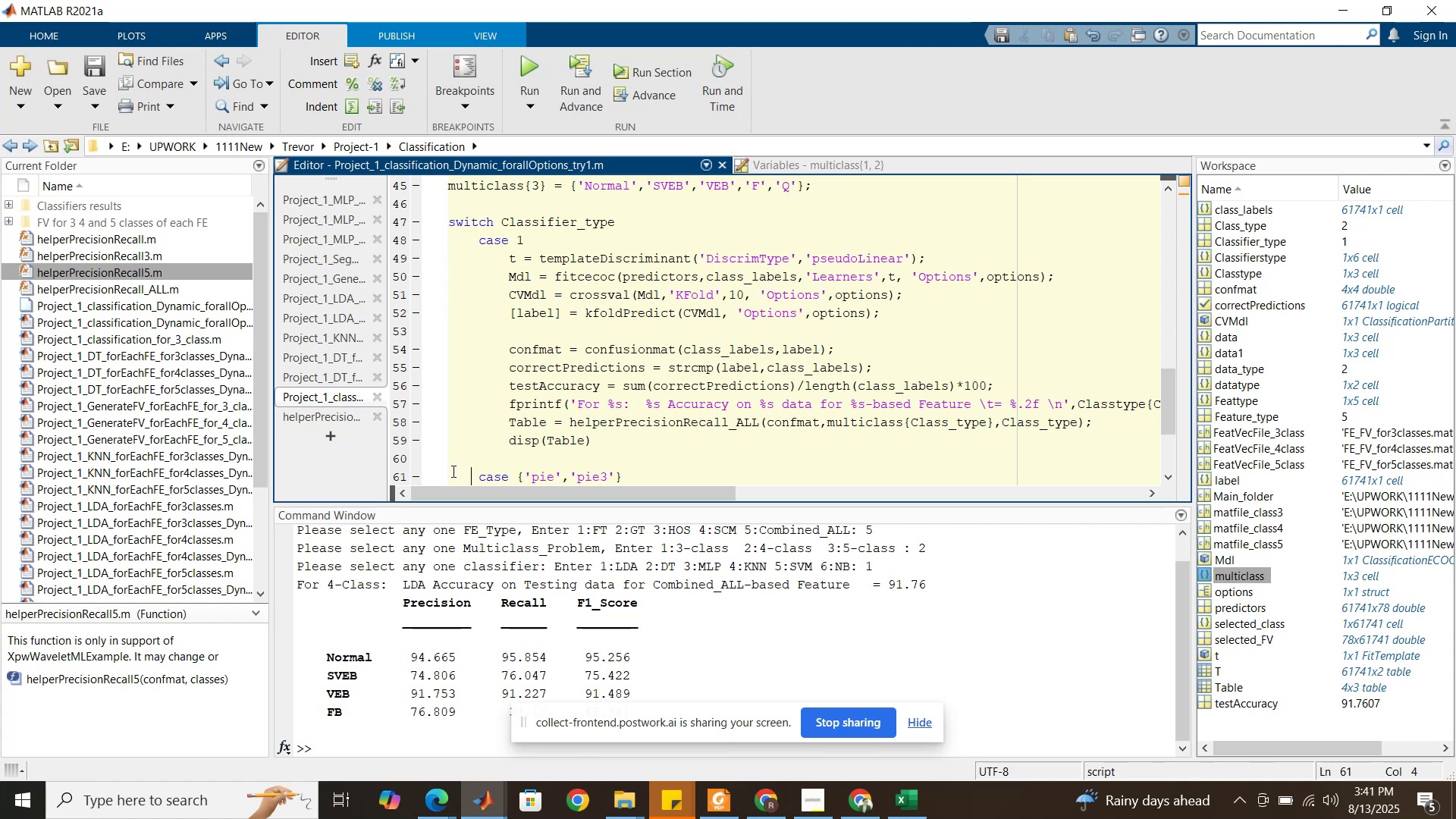 
left_click([452, 471])
 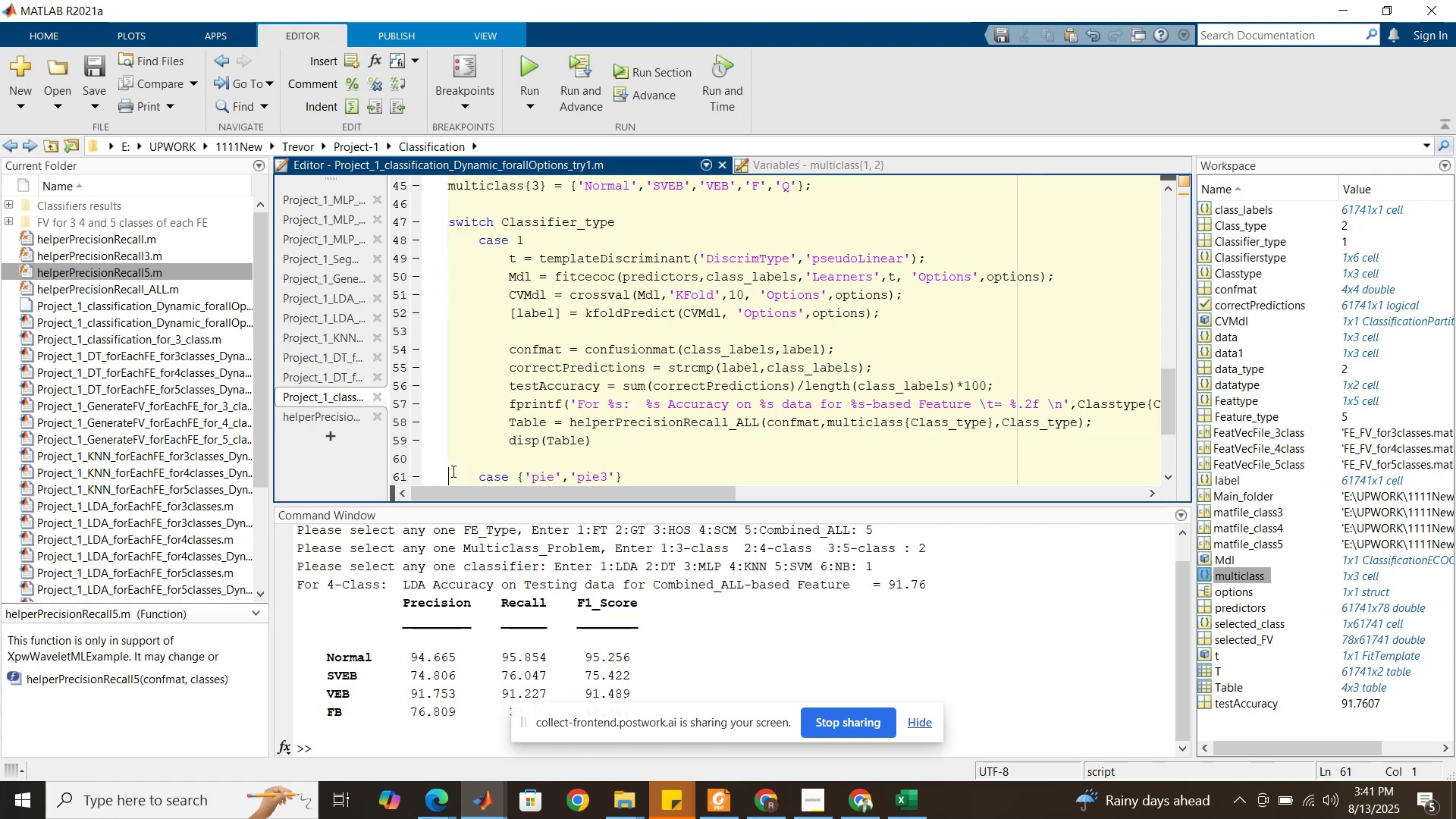 
hold_key(key=ControlLeft, duration=1.53)
 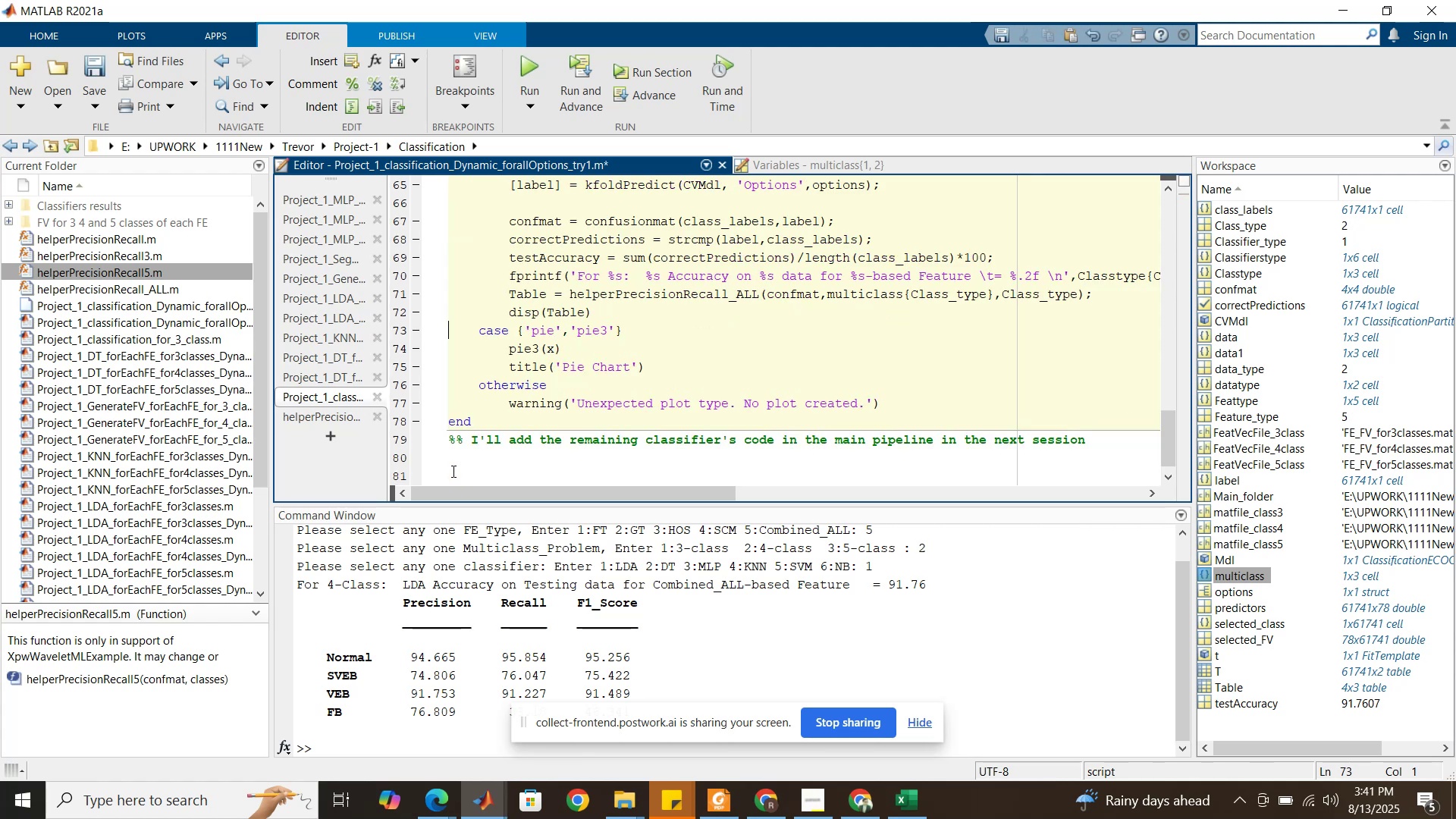 
key(Control+V)
 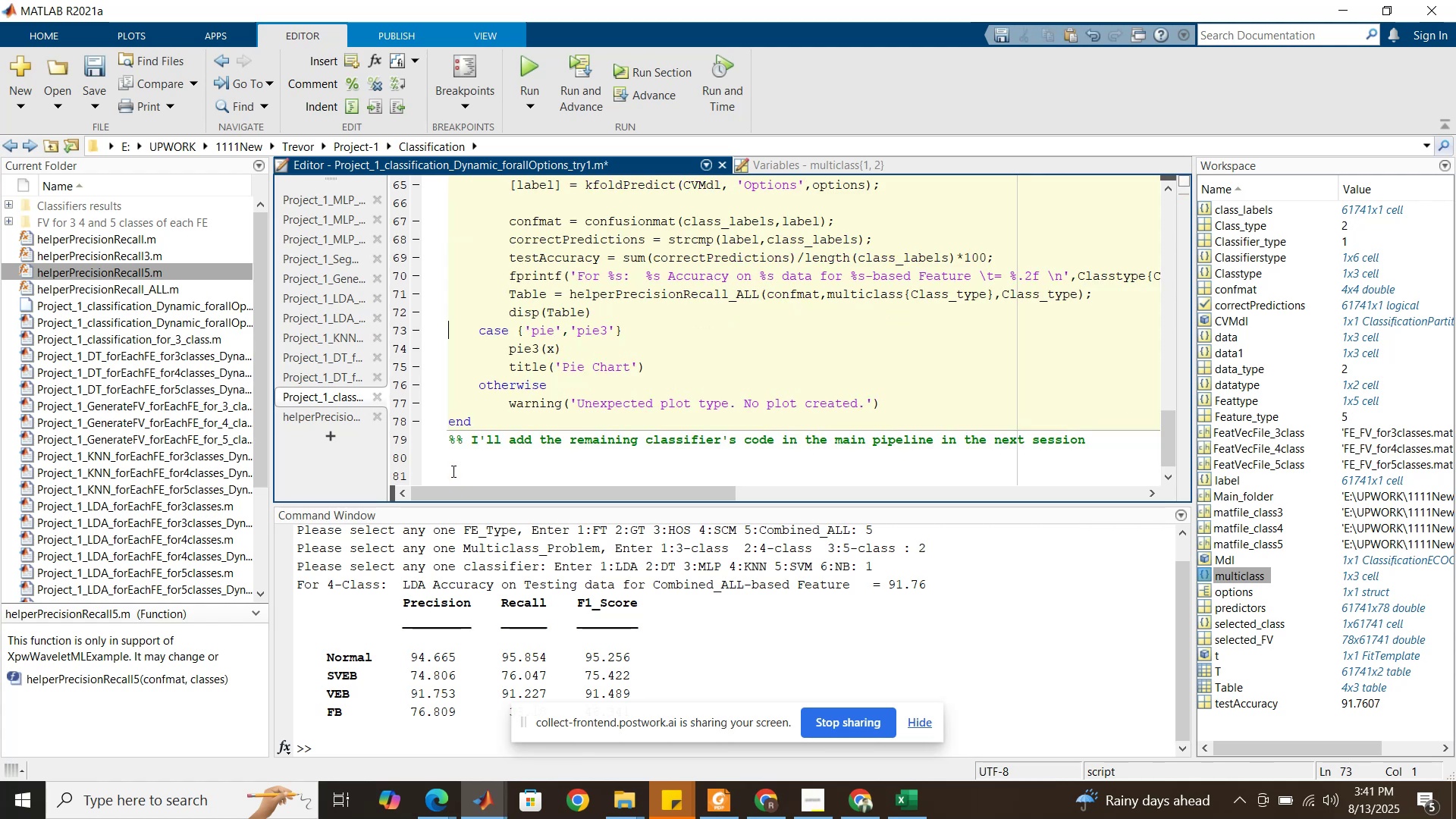 
key(Enter)
 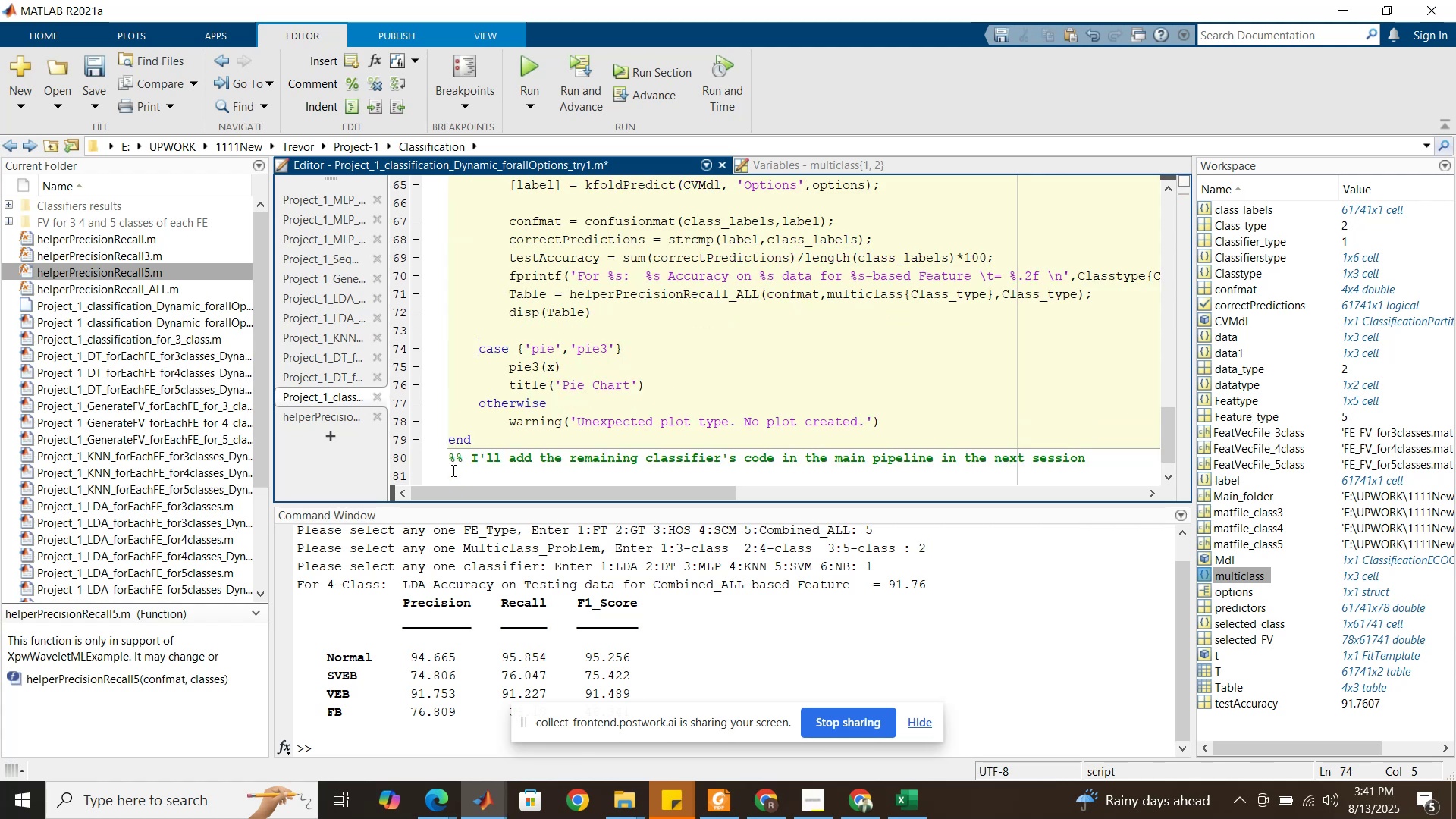 
key(Enter)
 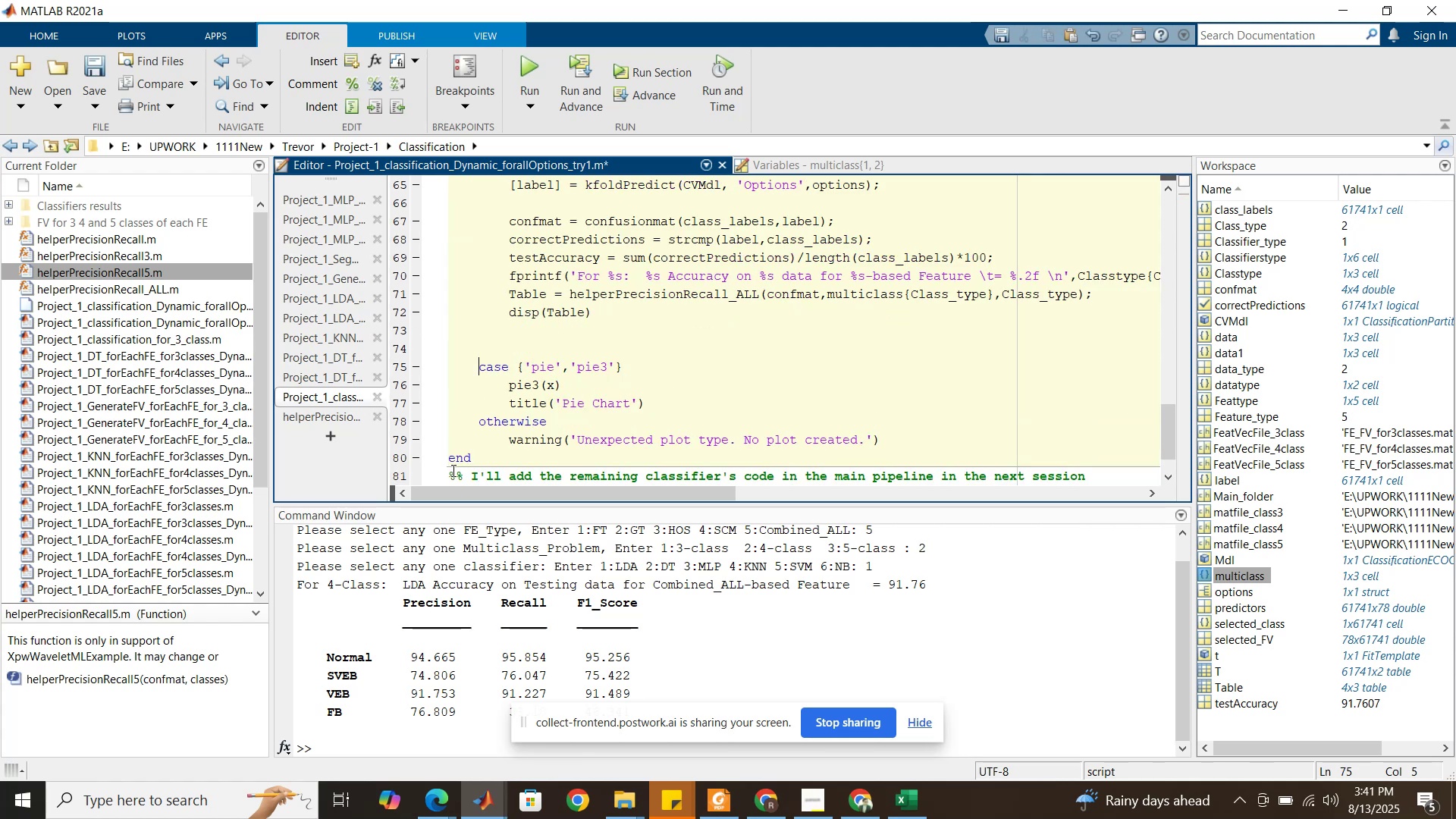 
scroll: coordinate [478, 413], scroll_direction: up, amount: 6.0
 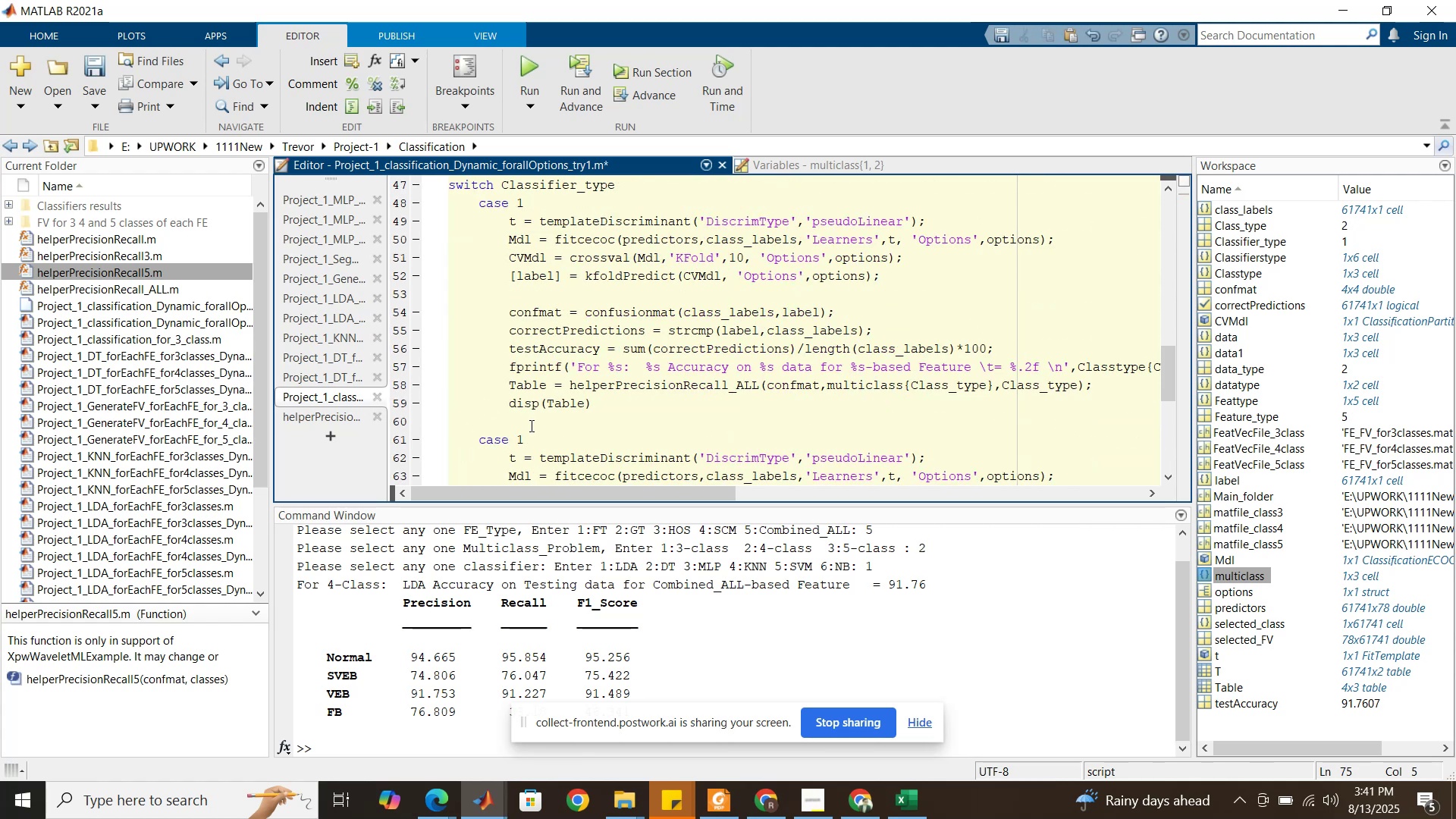 
left_click_drag(start_coordinate=[525, 434], to_coordinate=[519, 434])
 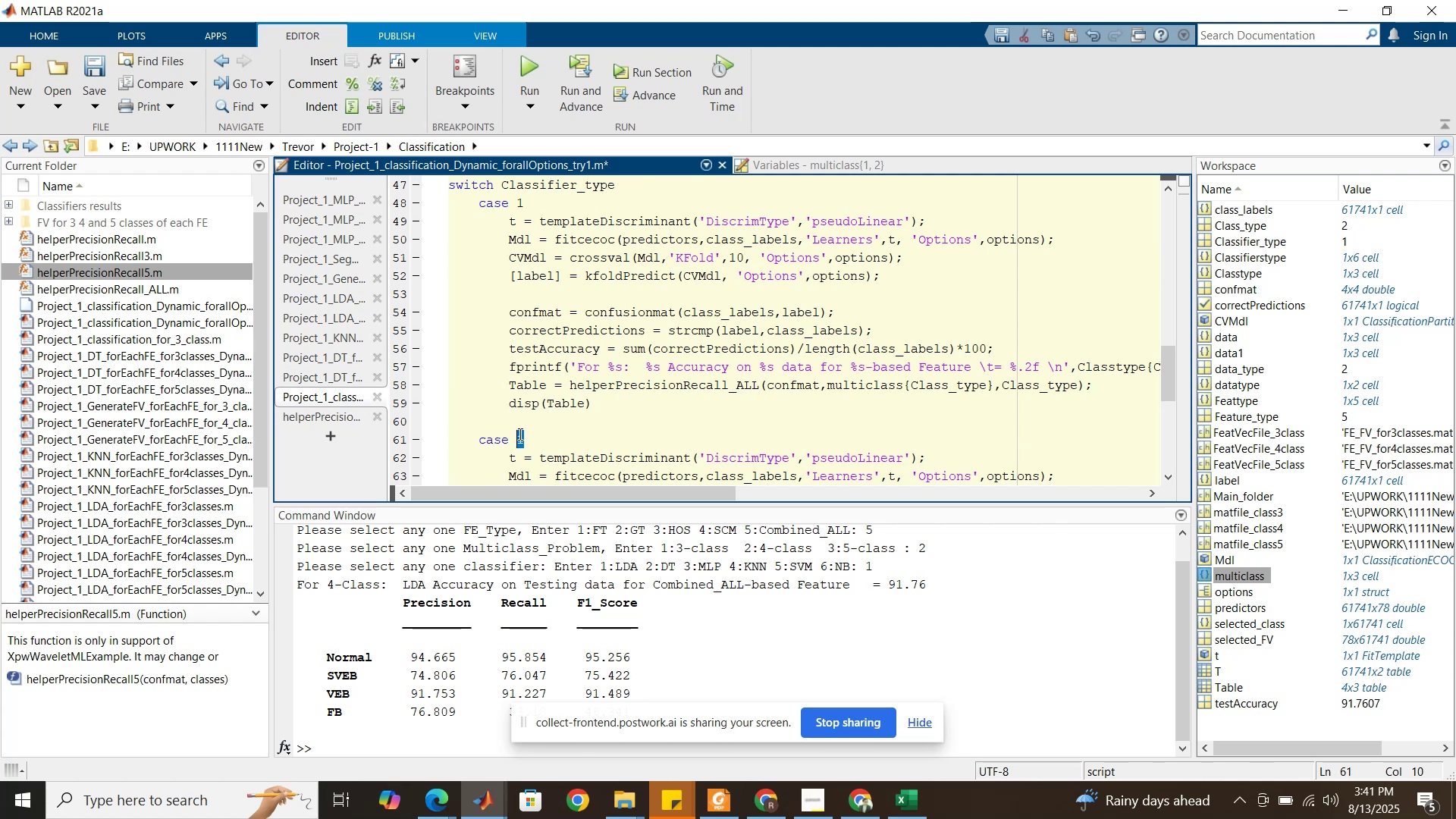 
key(2)
 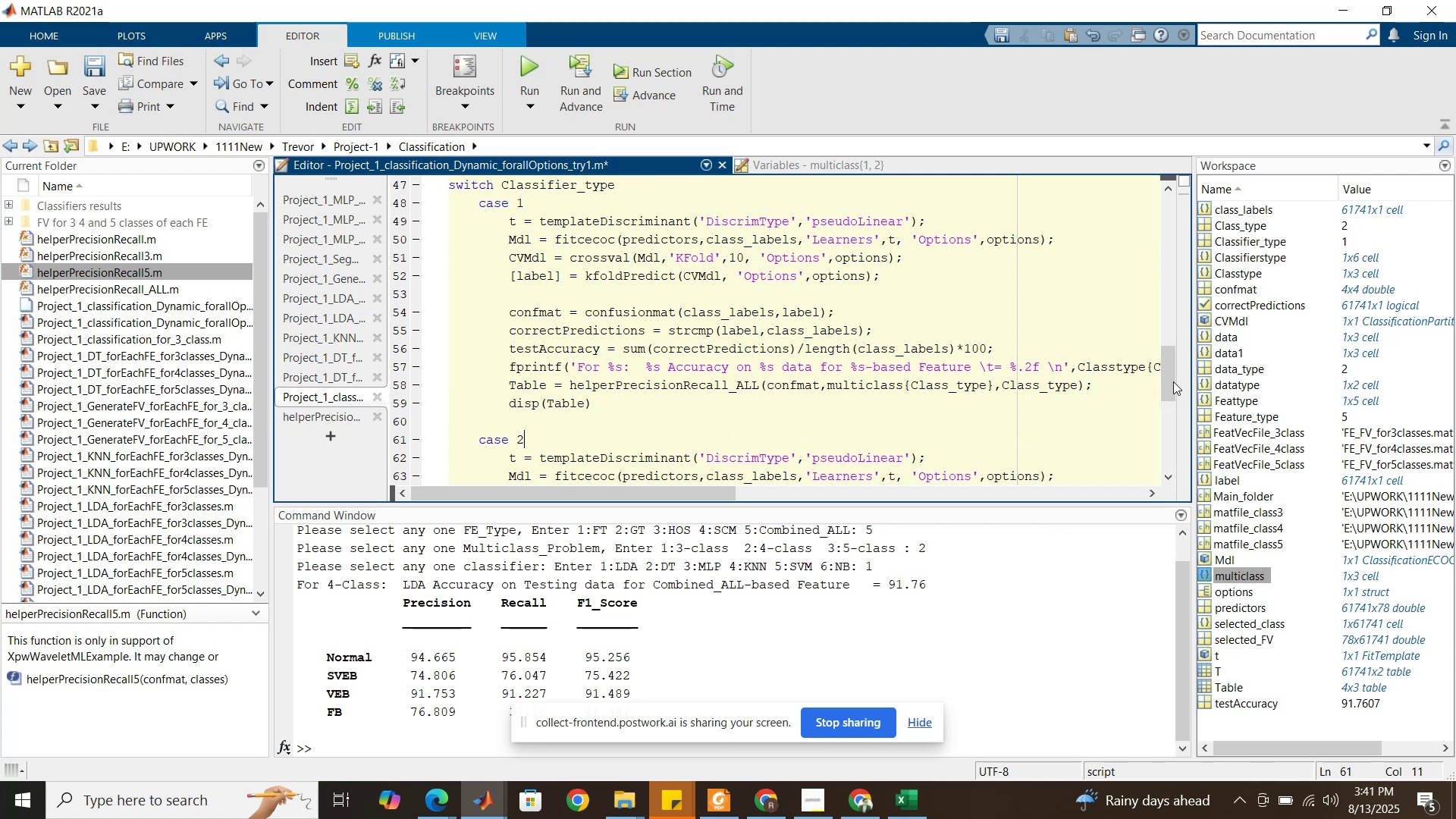 
left_click([1172, 381])
 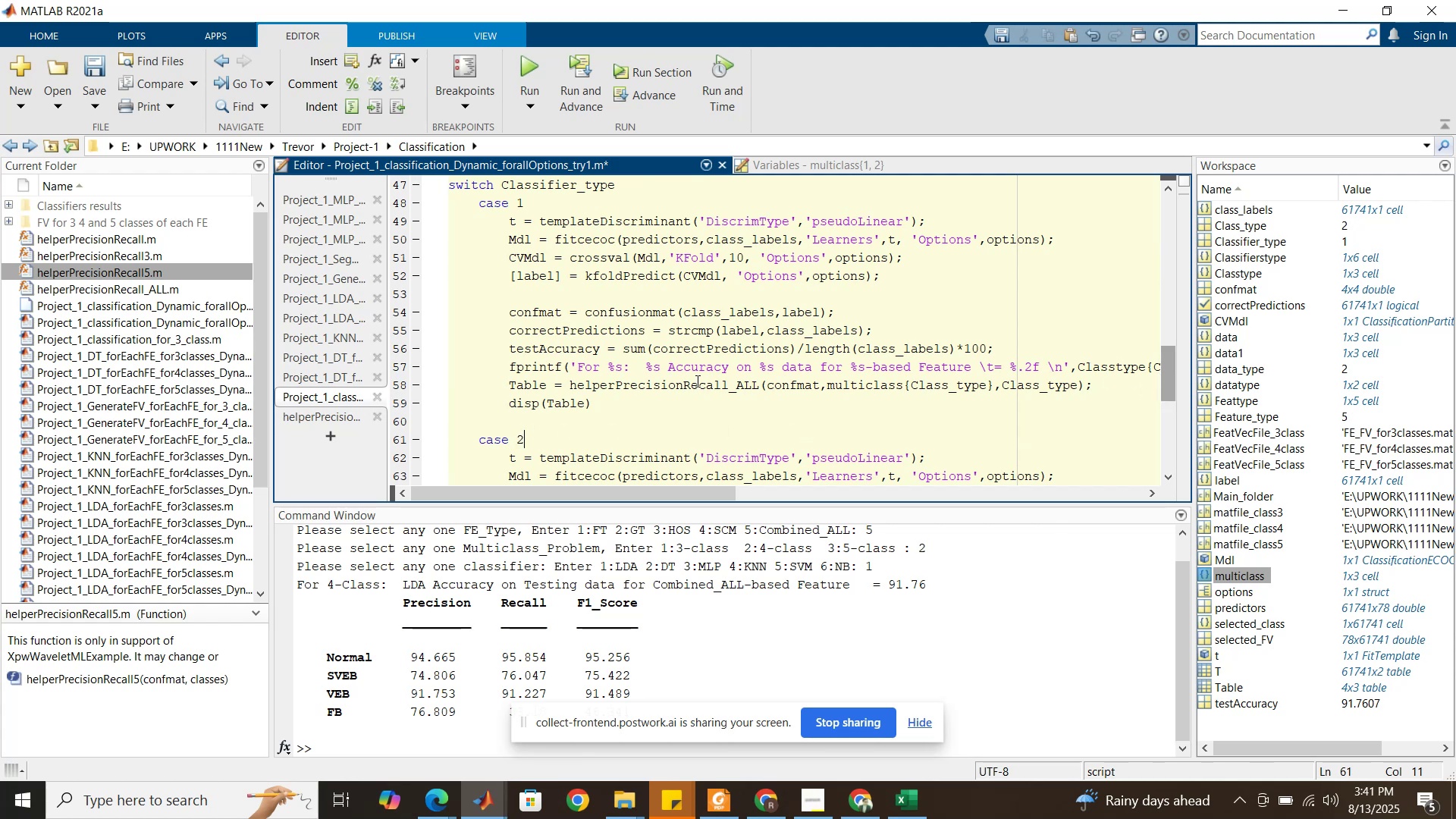 
scroll: coordinate [664, 381], scroll_direction: down, amount: 2.0
 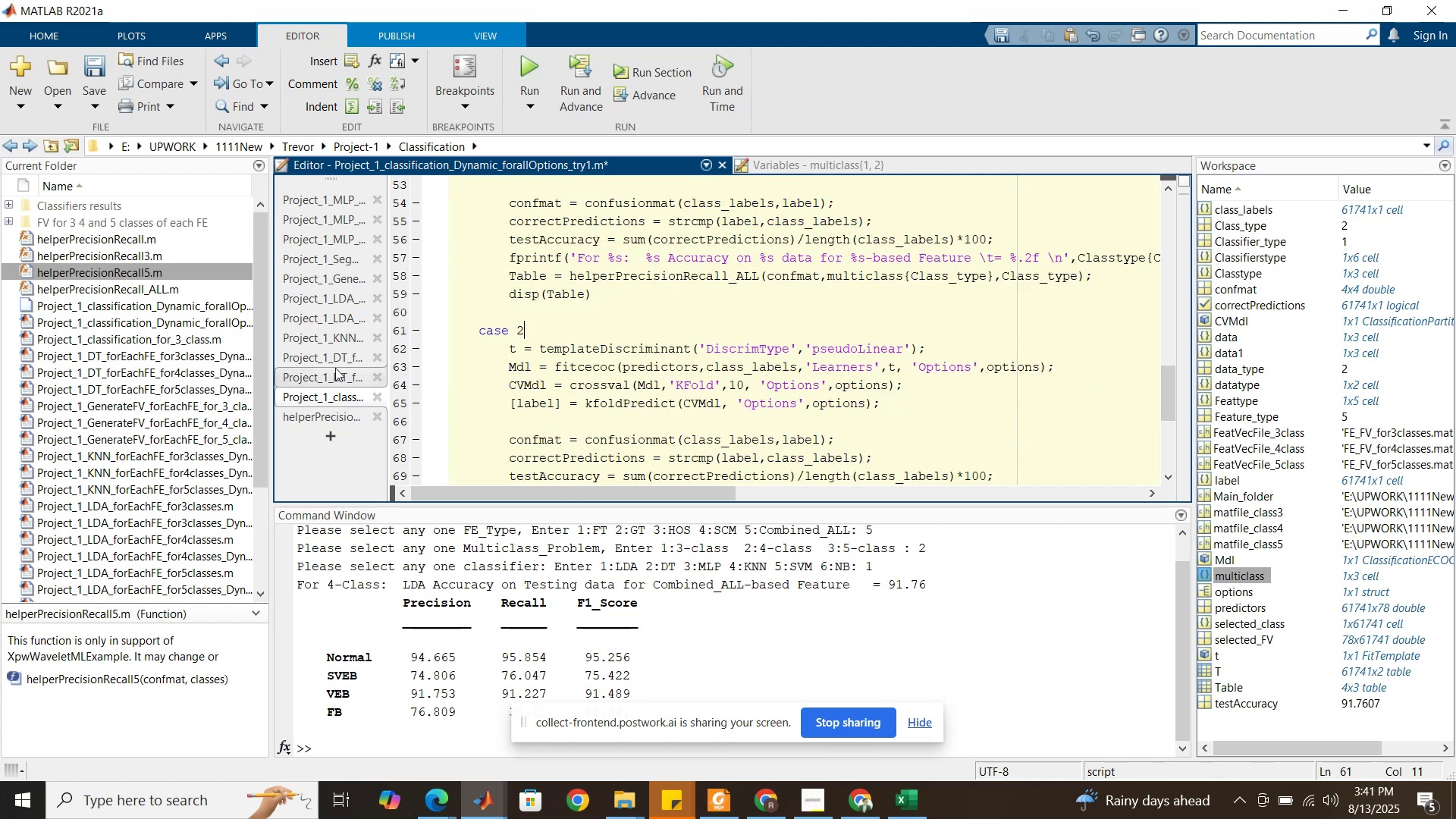 
left_click([329, 369])
 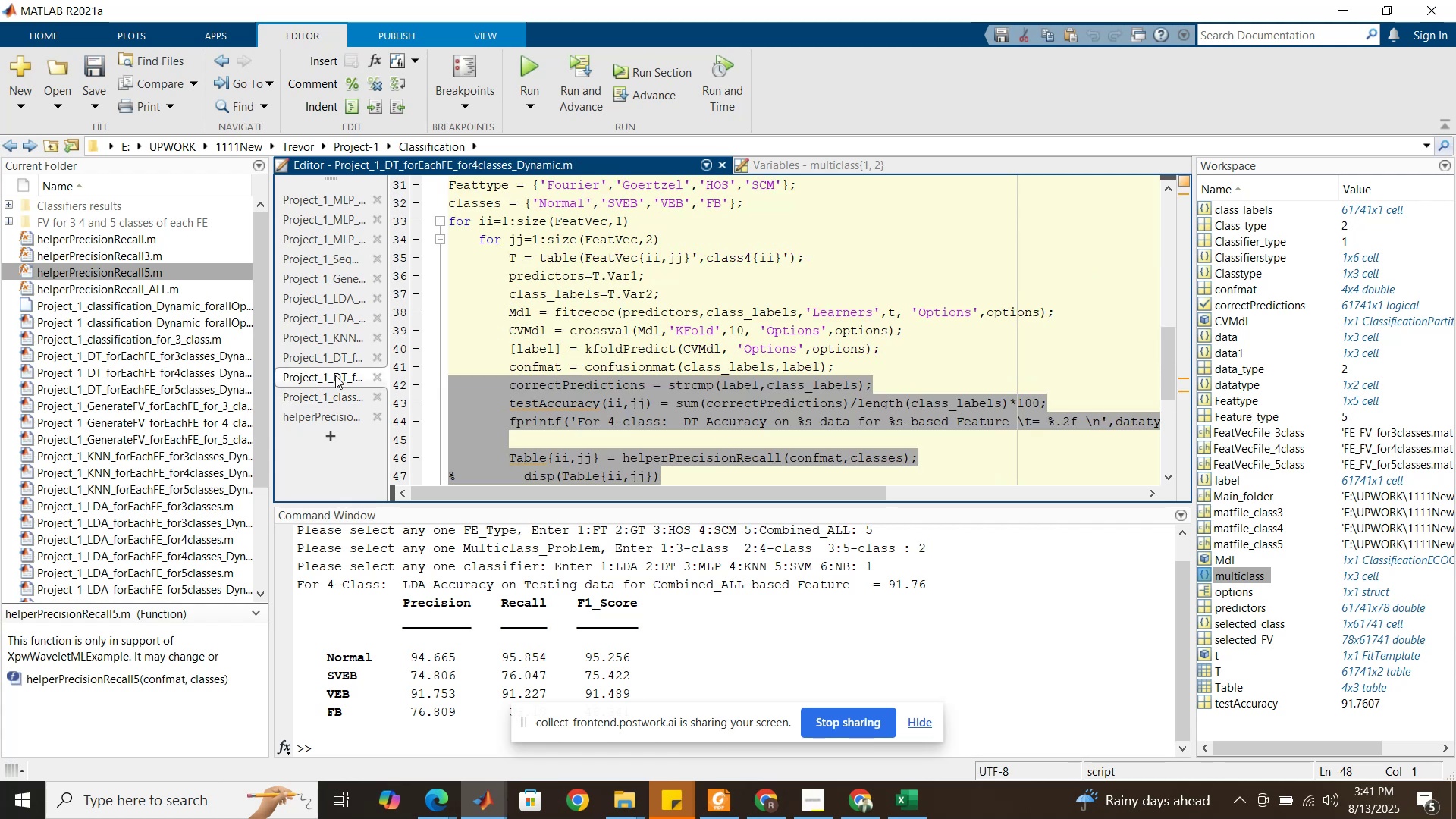 
scroll: coordinate [584, 337], scroll_direction: up, amount: 3.0
 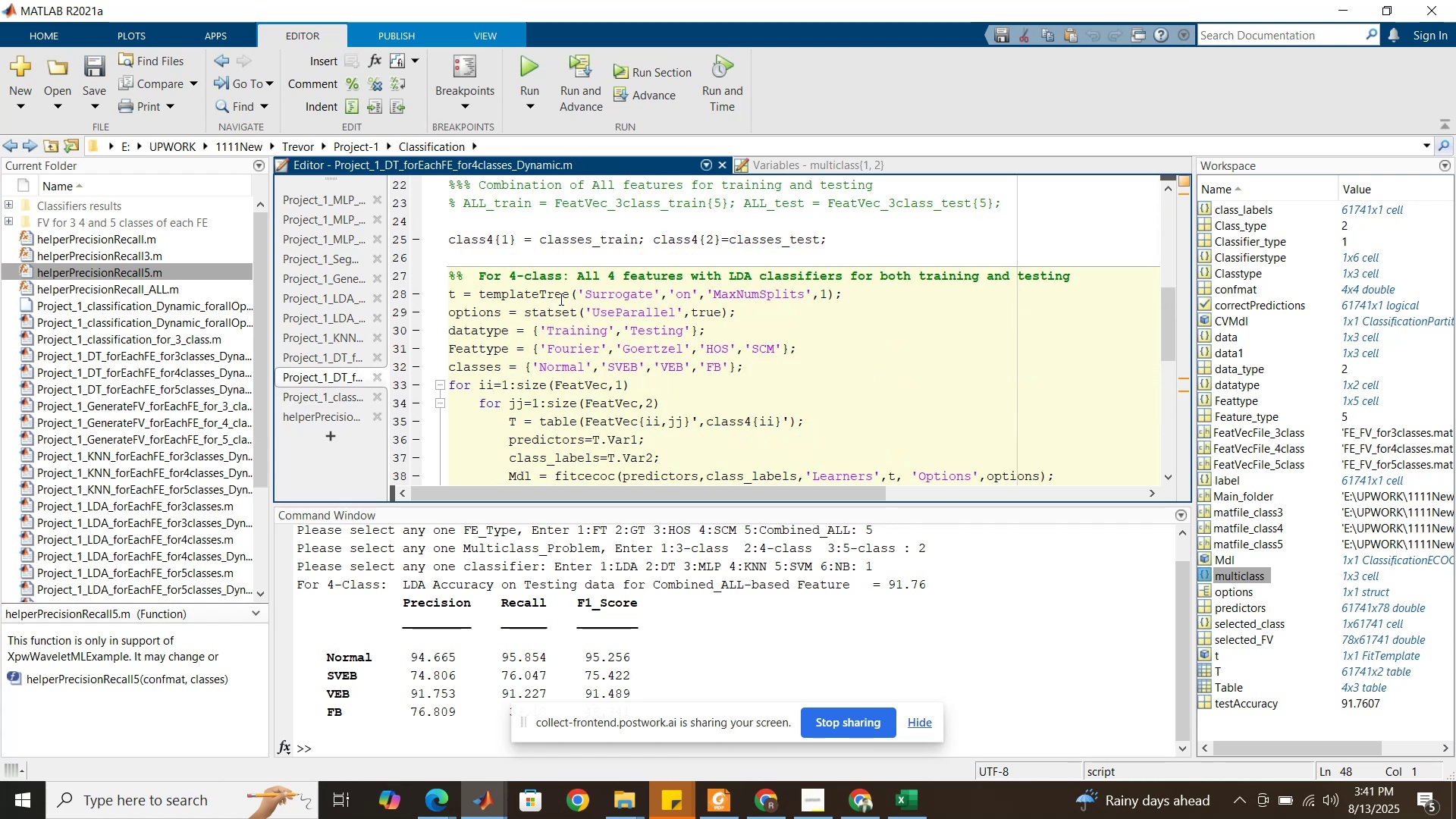 
double_click([560, 299])
 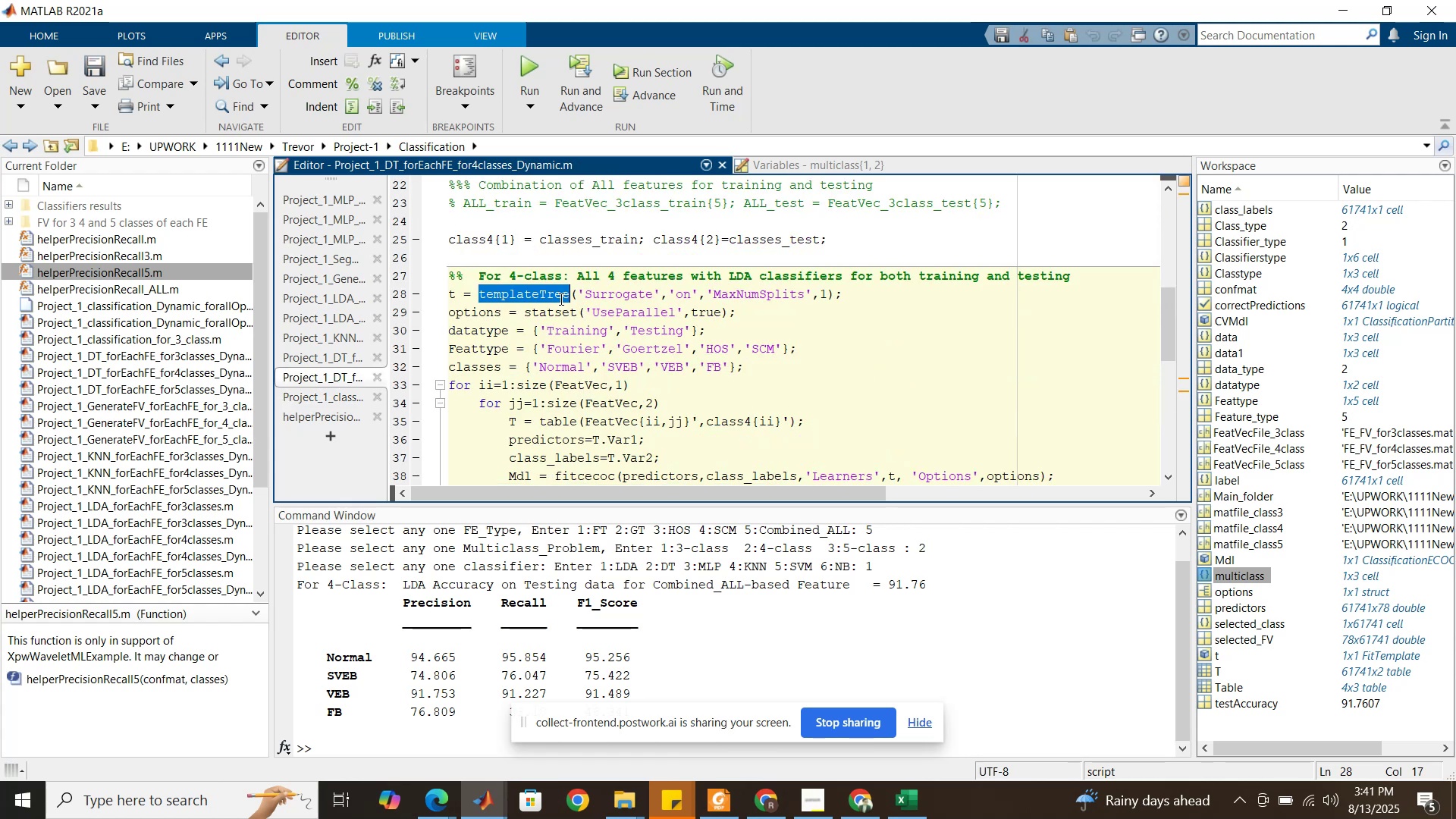 
triple_click([560, 299])
 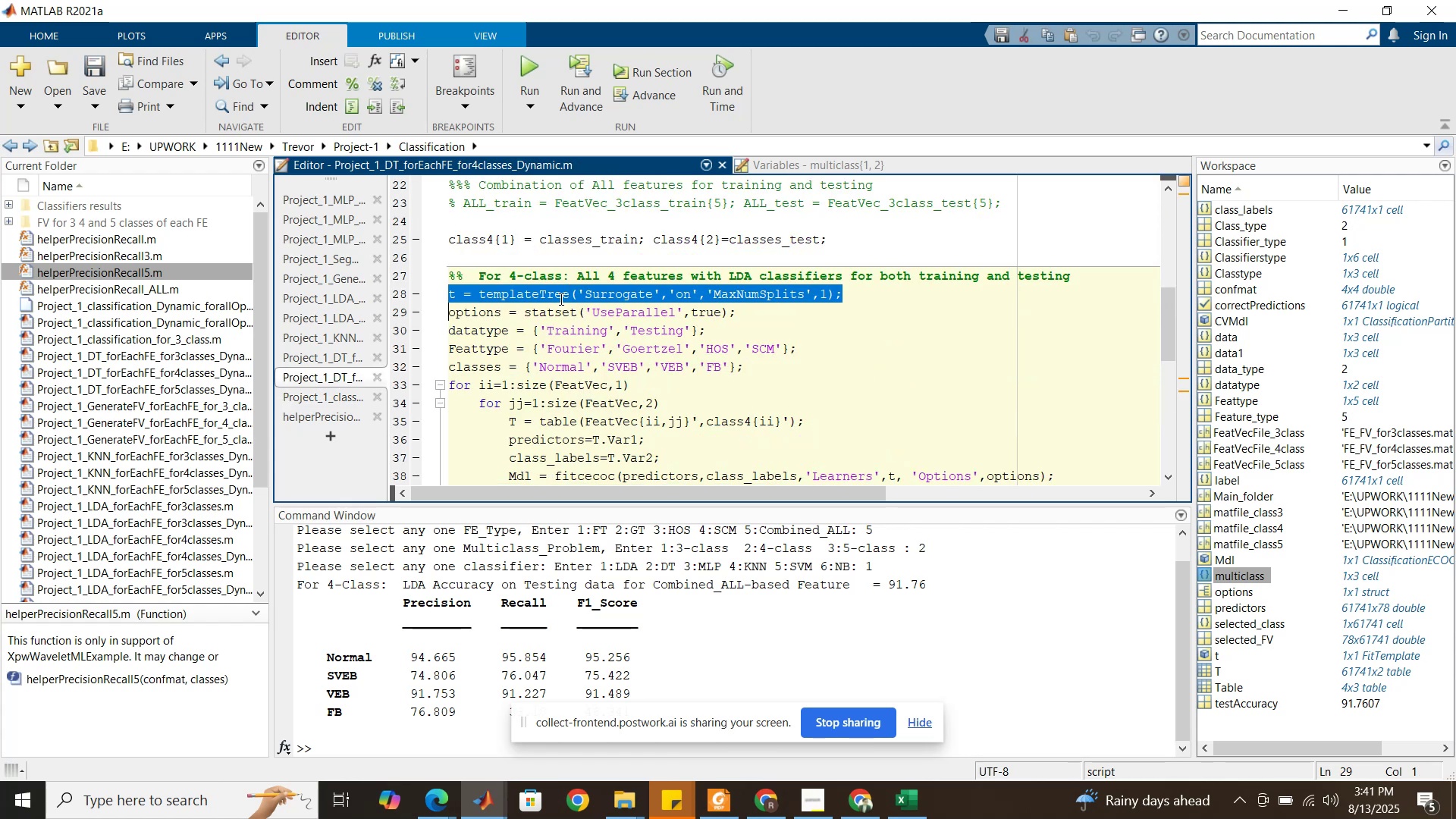 
key(Control+C)
 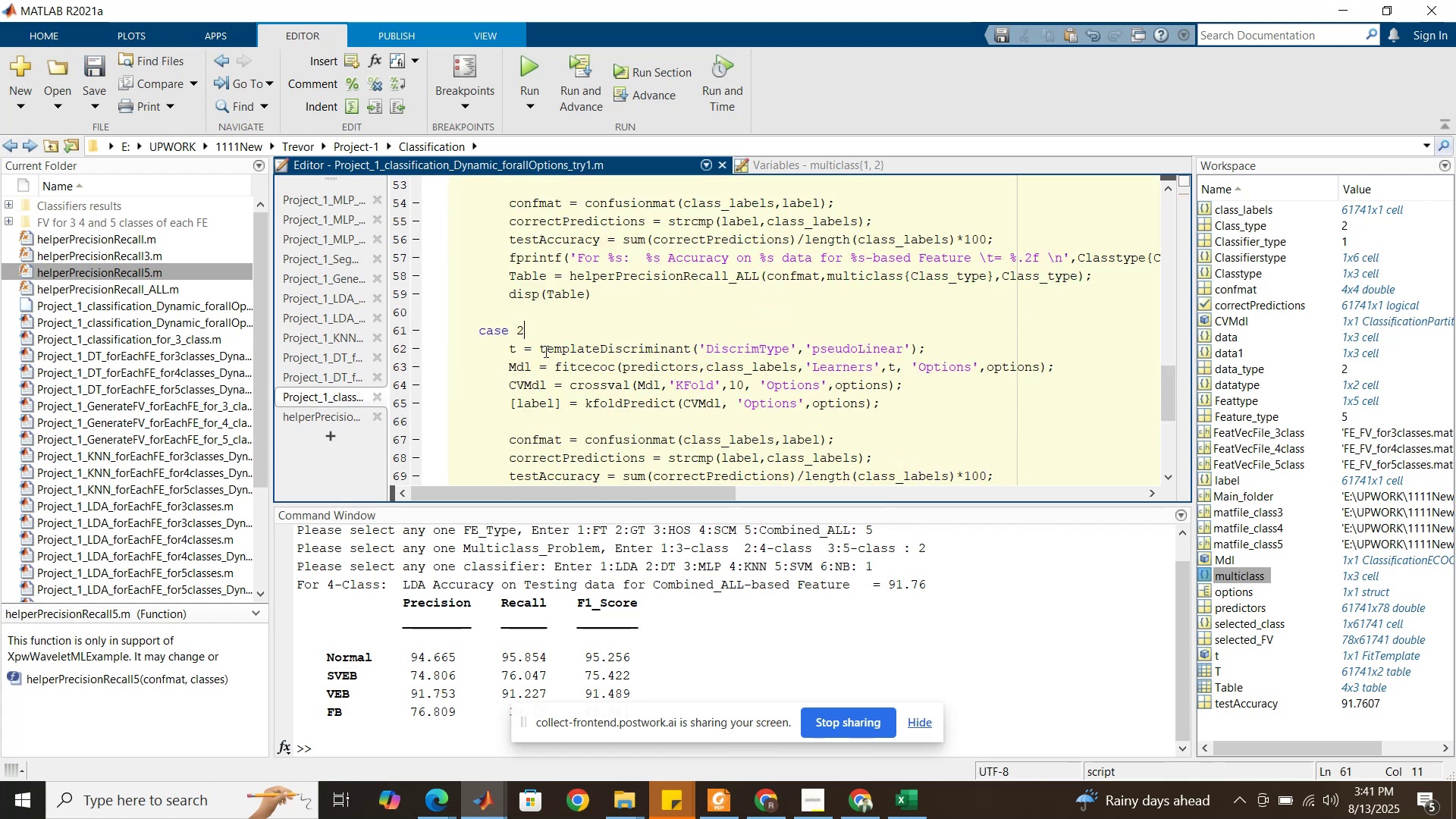 
double_click([547, 347])
 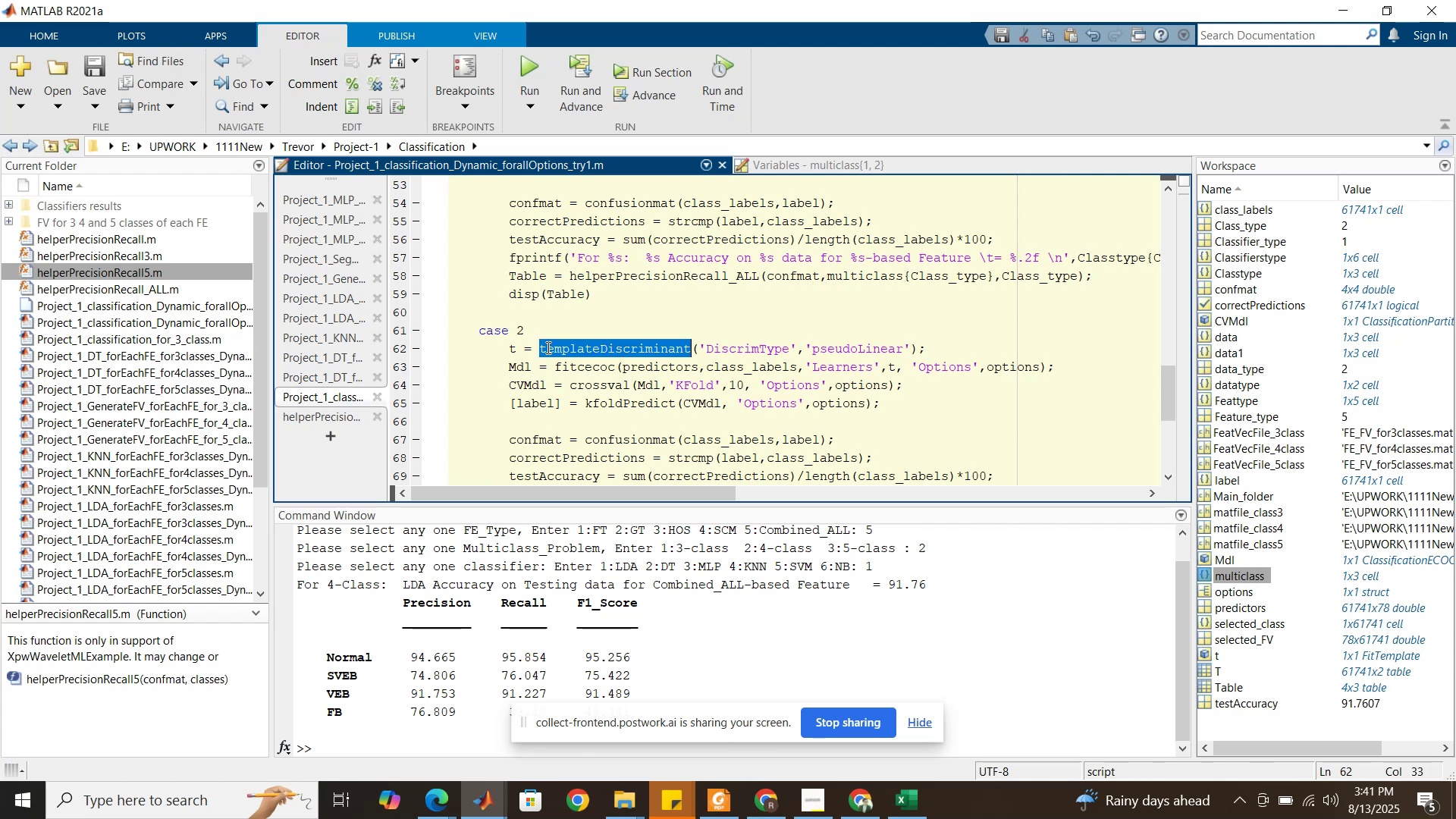 
triple_click([547, 347])
 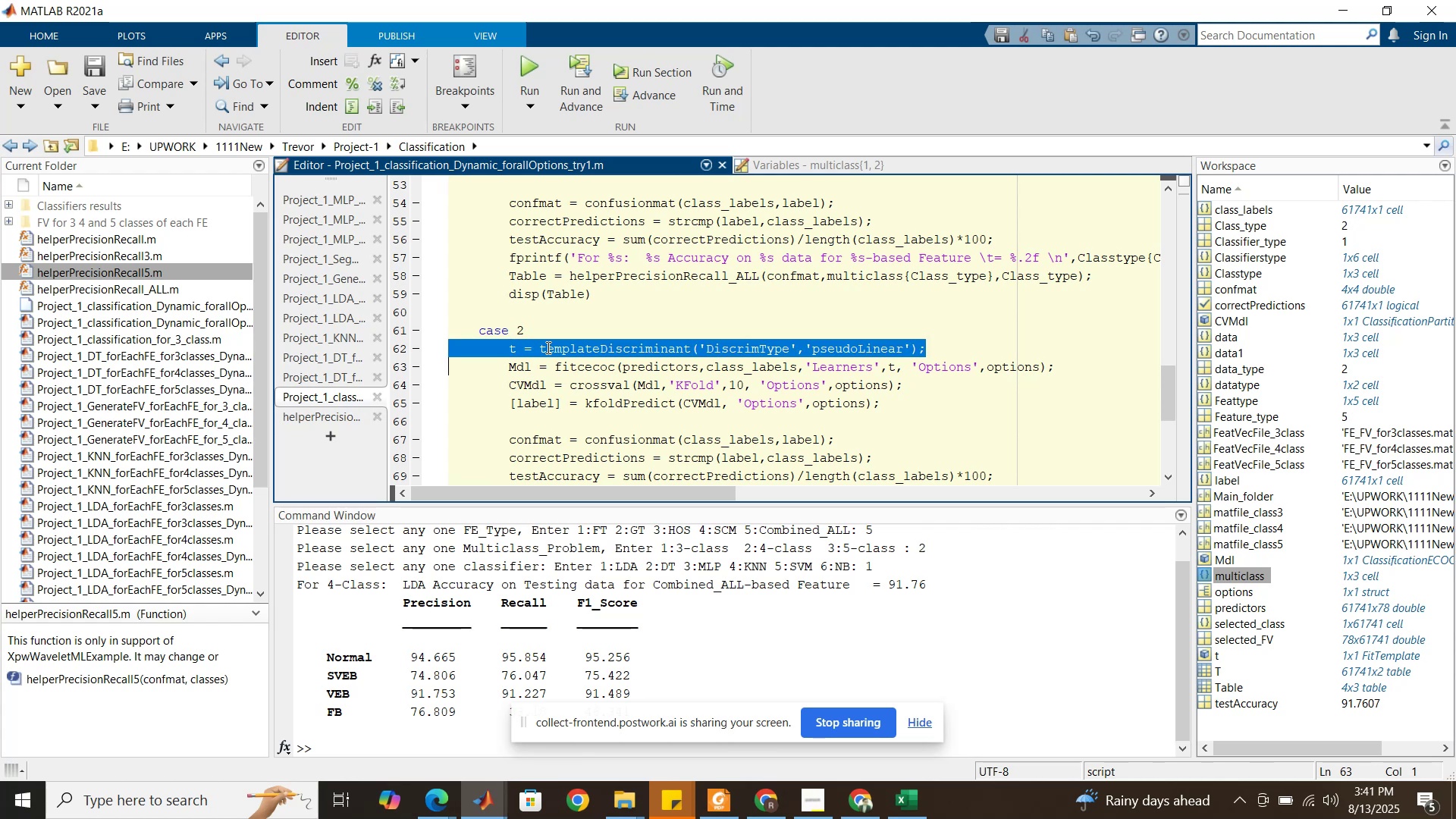 
key(Control+V)
 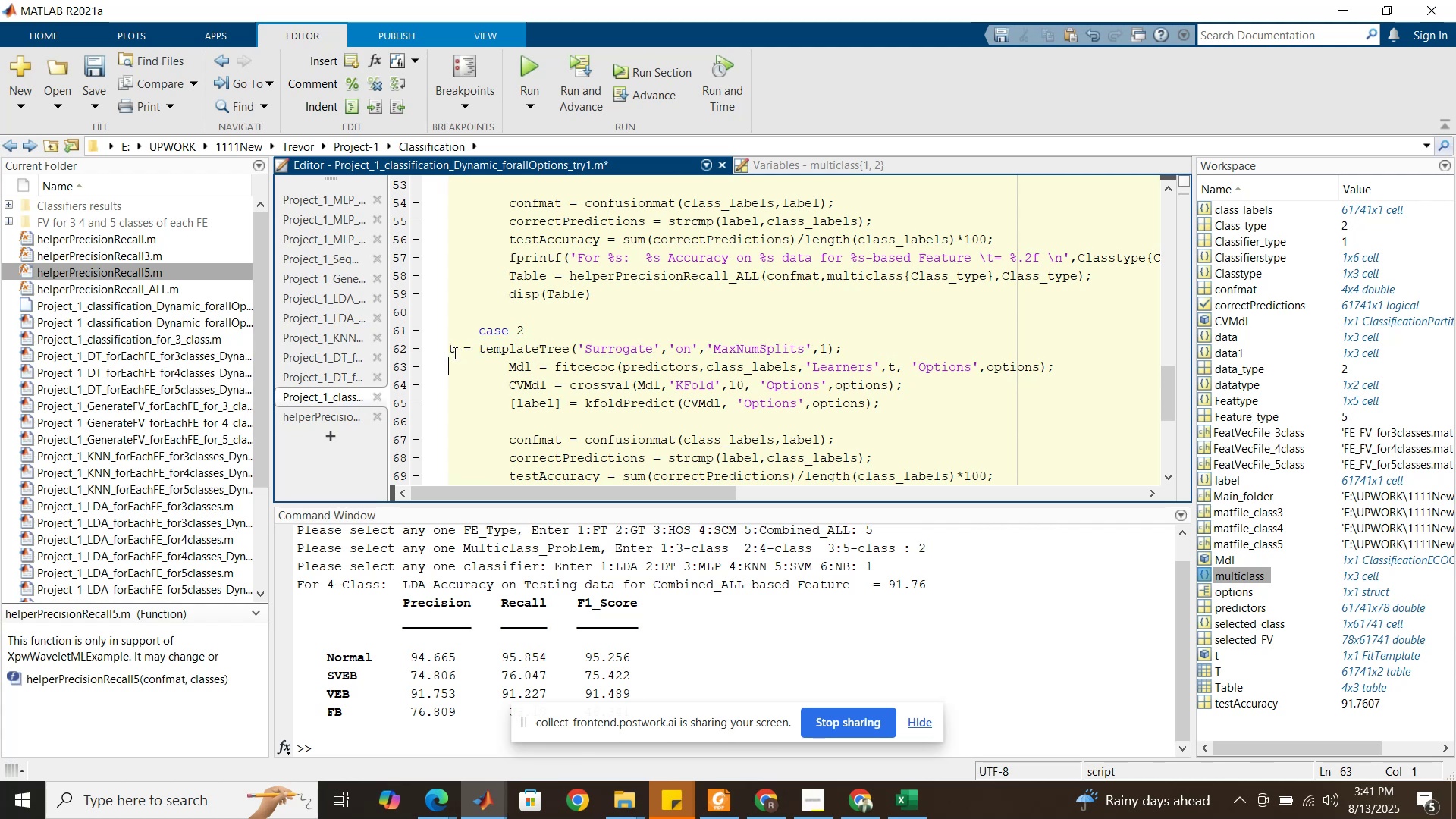 
left_click([447, 349])
 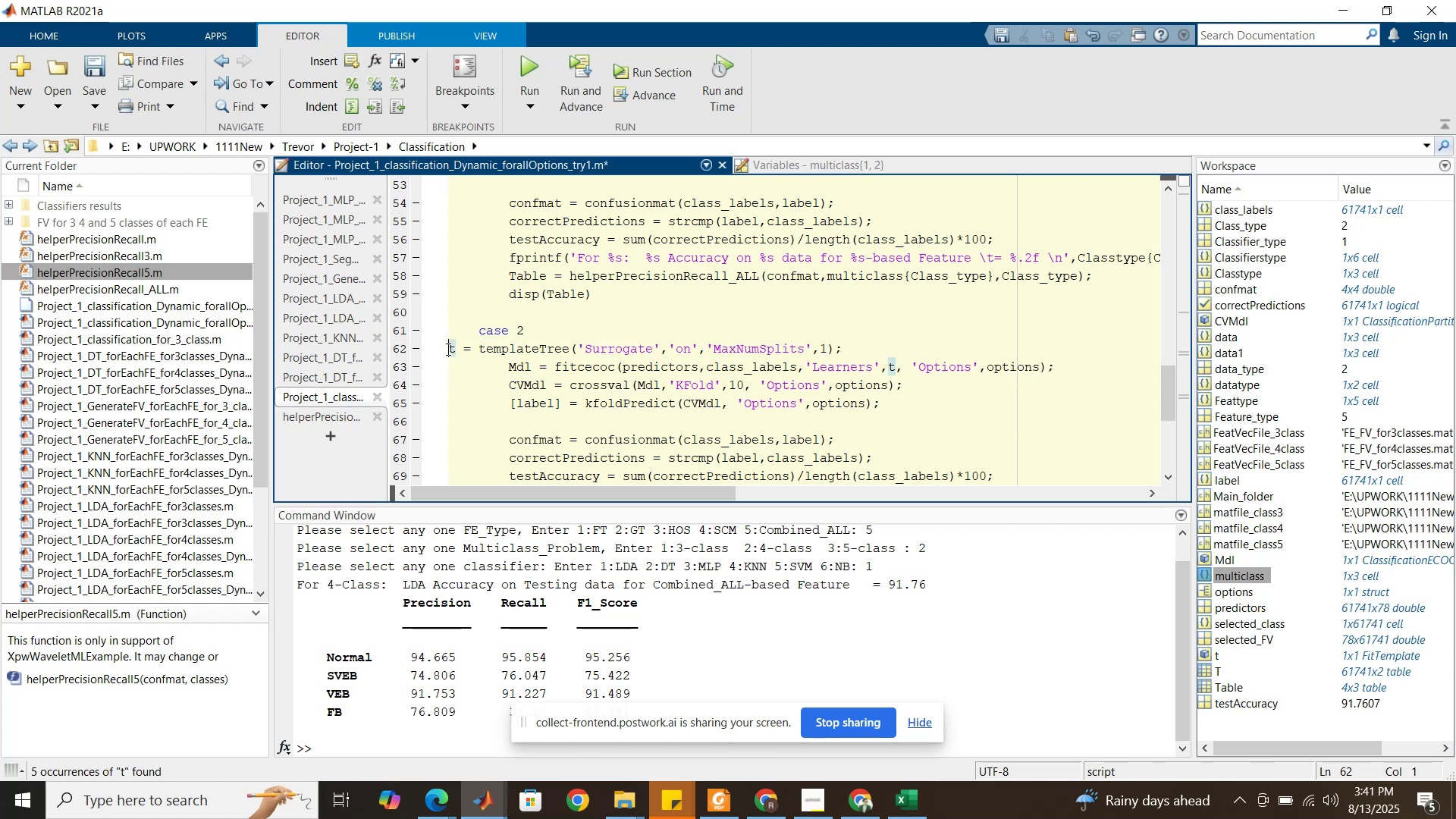 
key(Tab)
 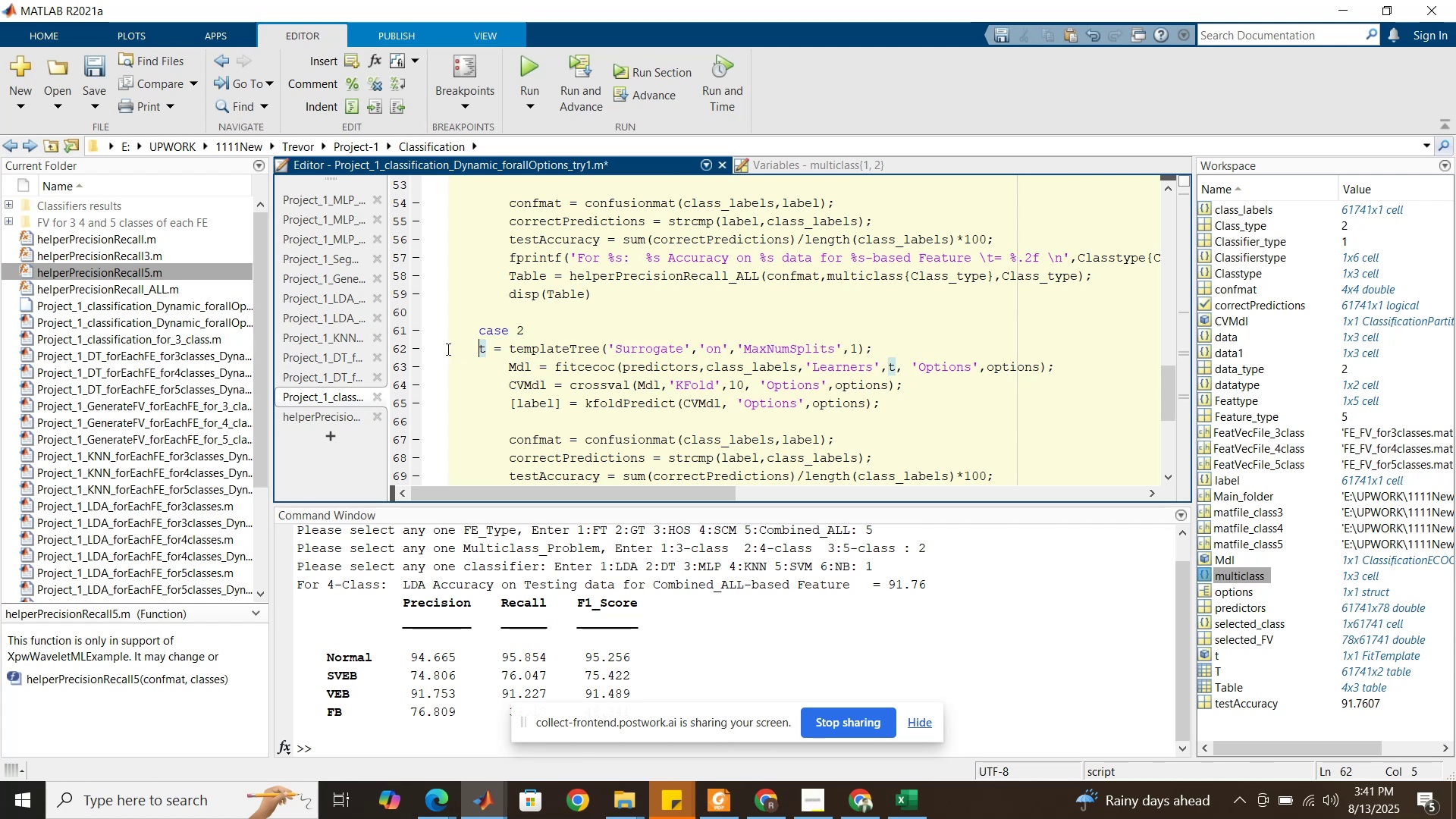 
key(Tab)
 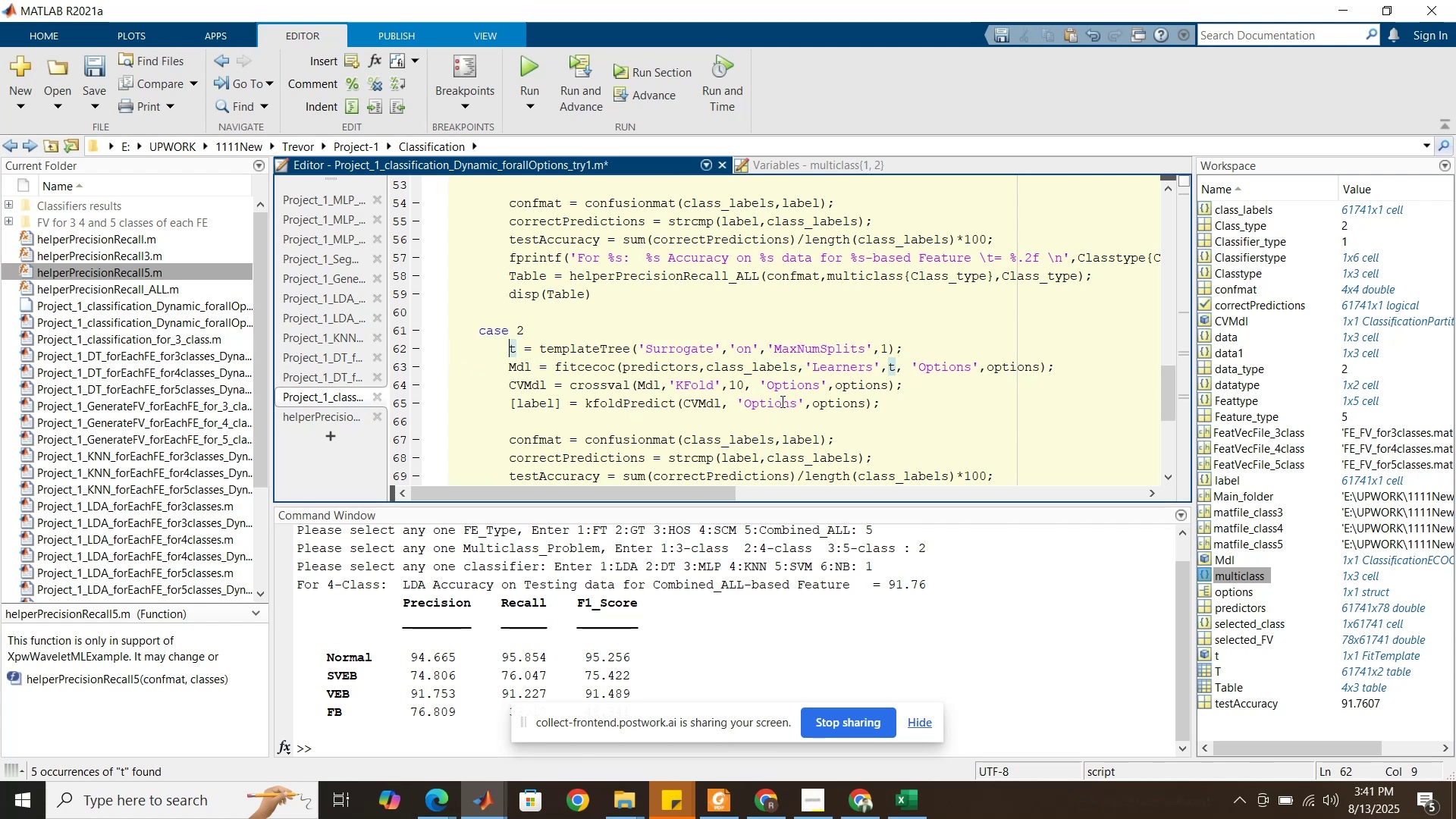 
scroll: coordinate [761, 394], scroll_direction: down, amount: 2.0
 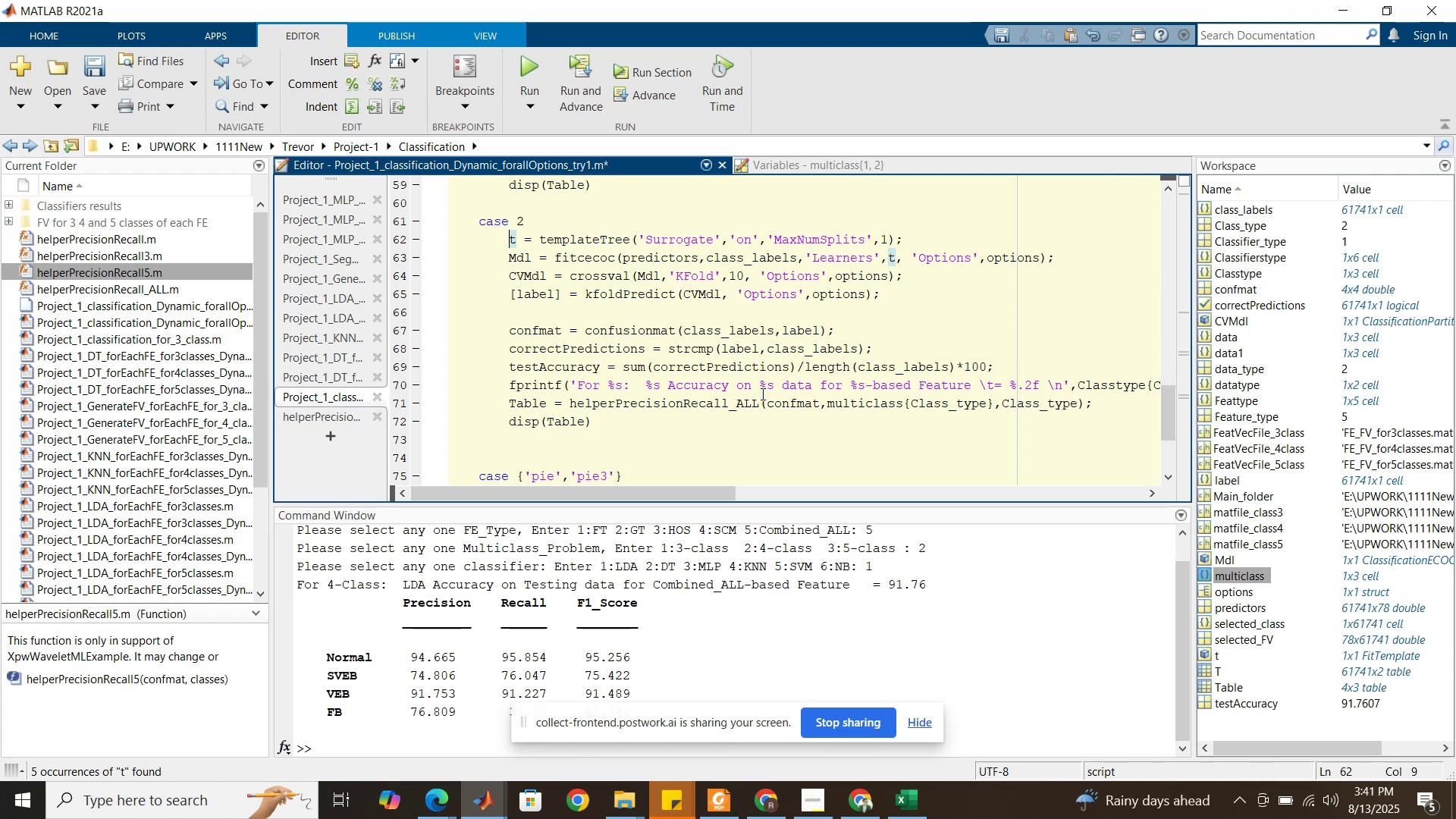 
wait(8.5)
 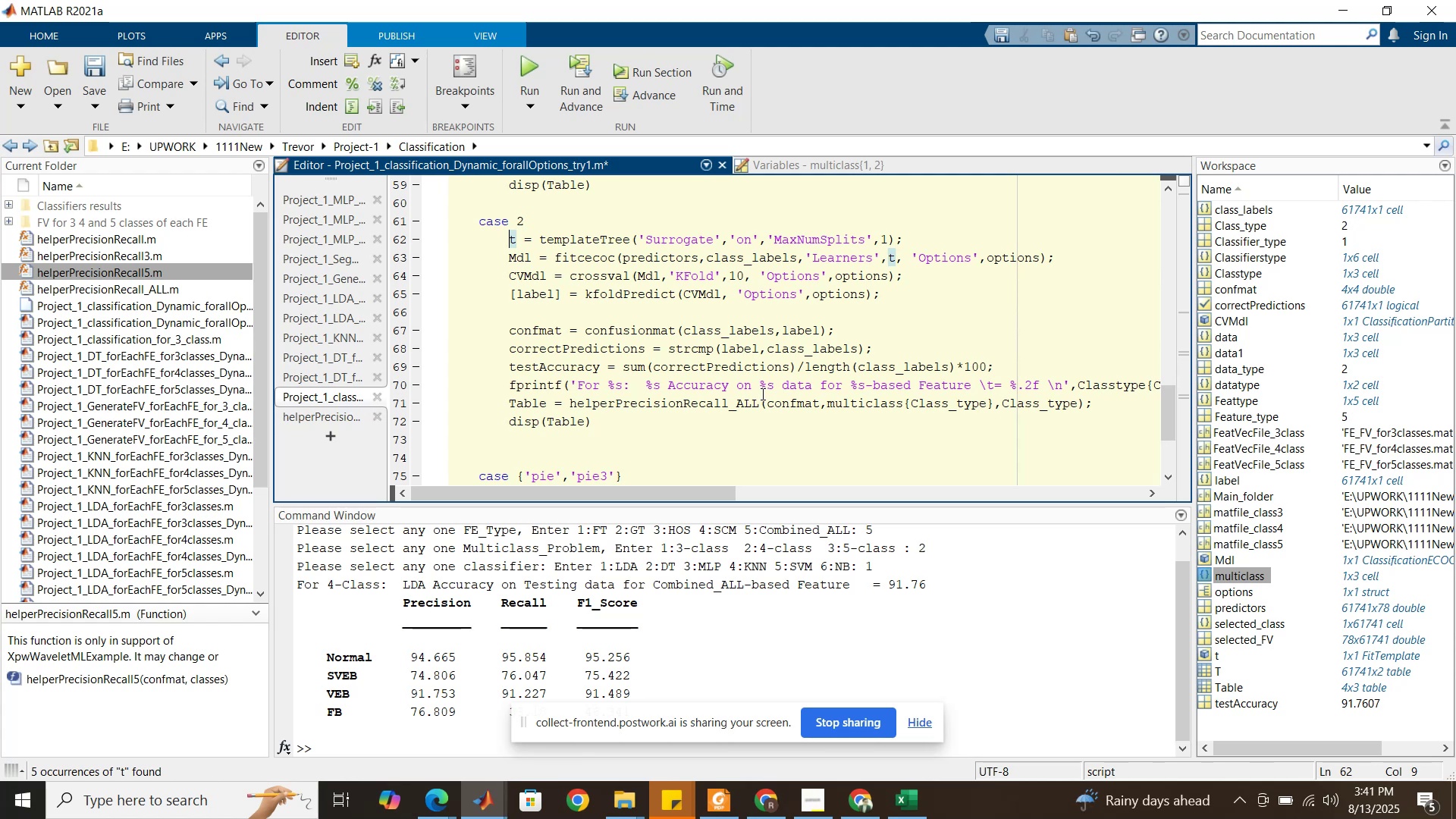 
scroll: coordinate [768, 399], scroll_direction: down, amount: 2.0
 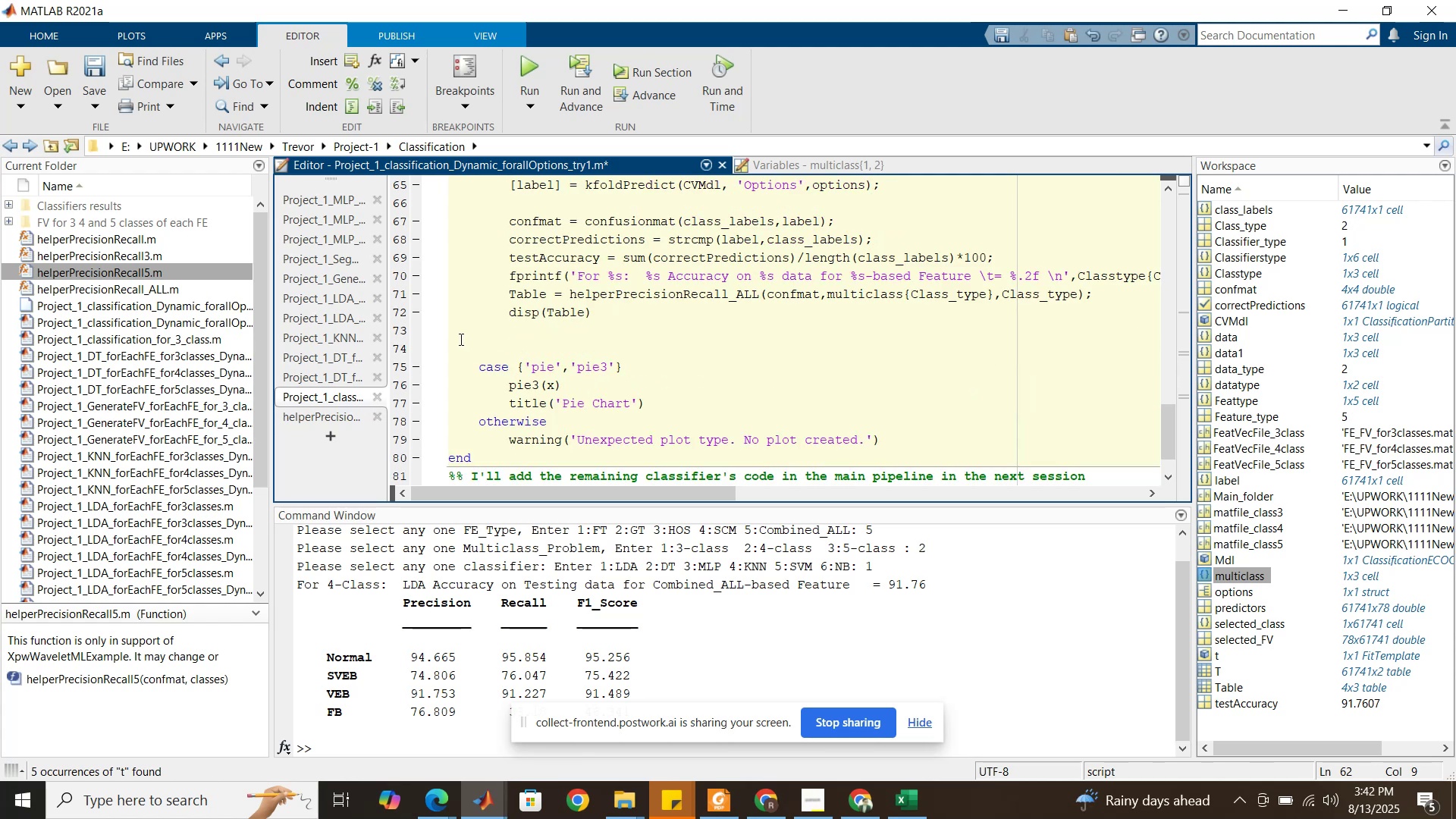 
left_click([460, 339])
 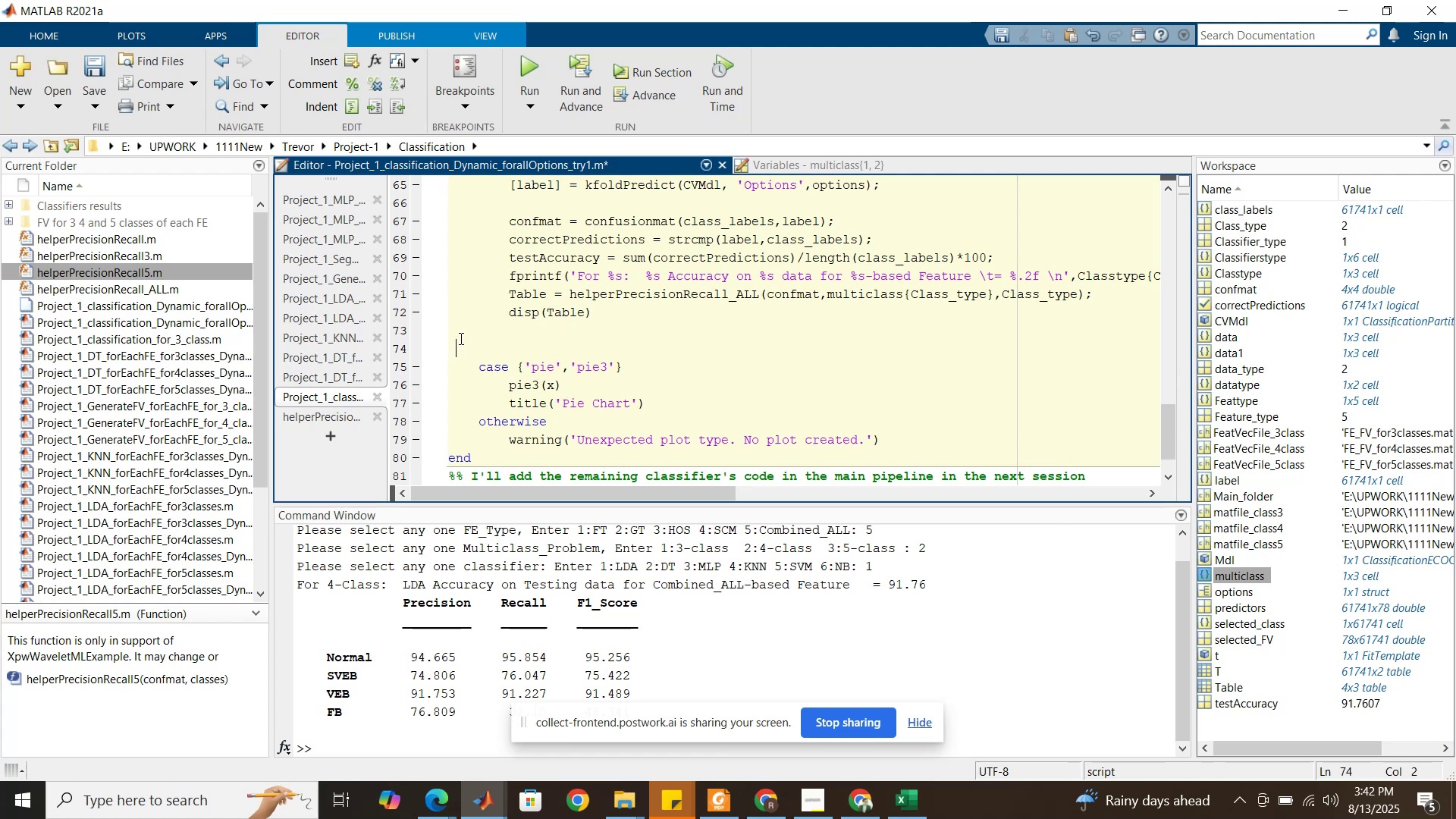 
scroll: coordinate [476, 358], scroll_direction: up, amount: 3.0
 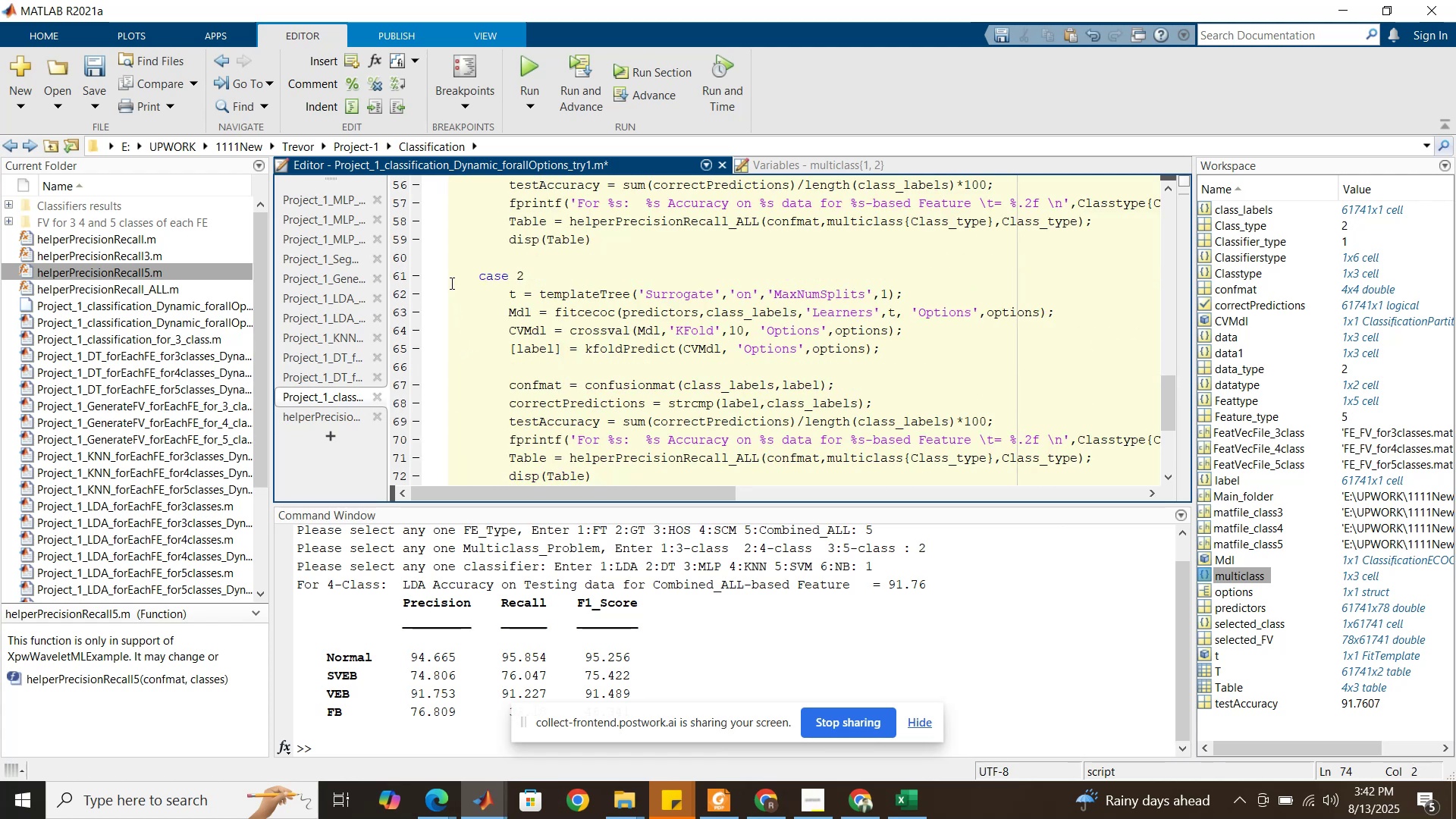 
left_click_drag(start_coordinate=[450, 278], to_coordinate=[486, 381])
 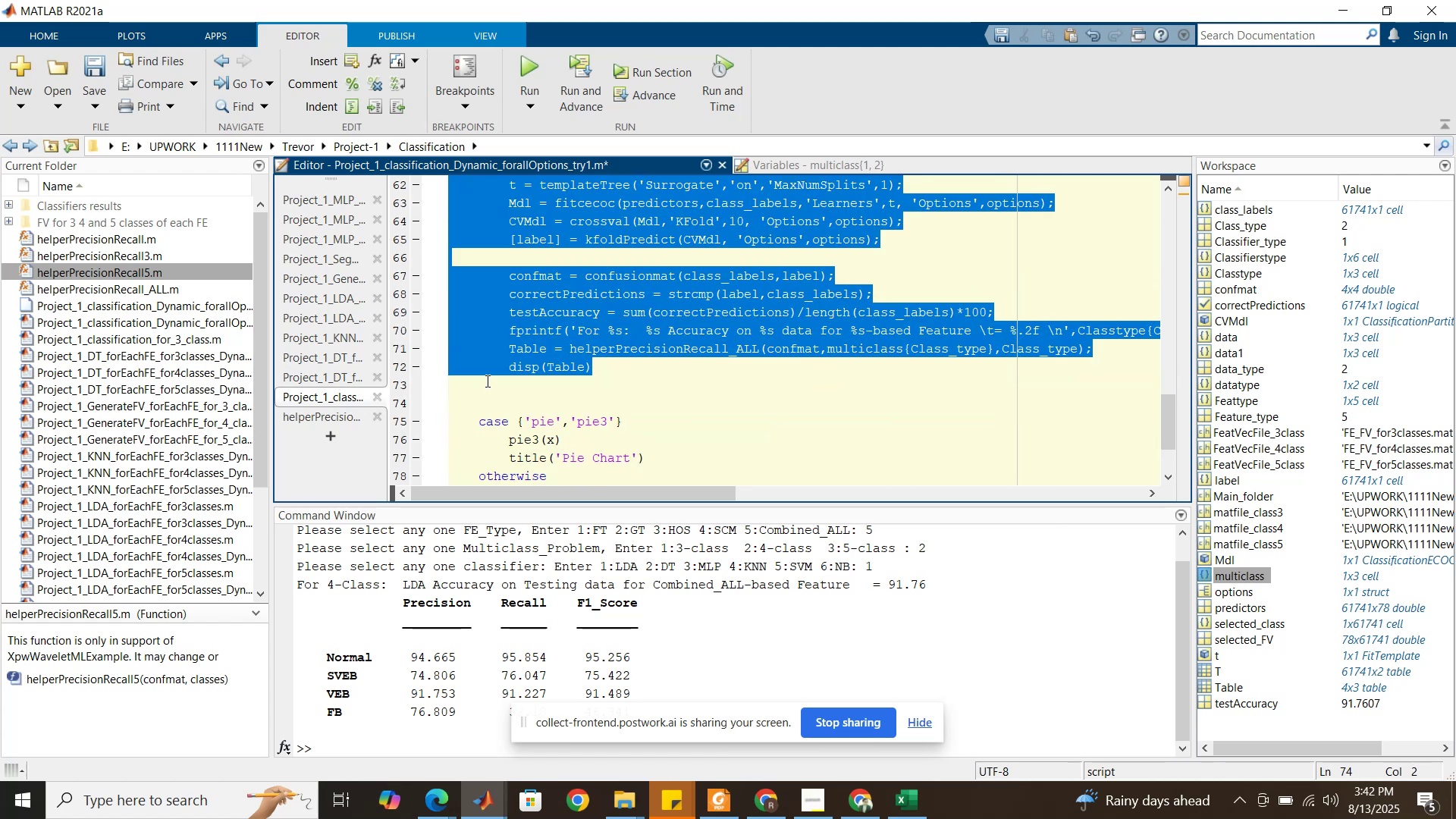 
scroll: coordinate [474, 469], scroll_direction: down, amount: 2.0
 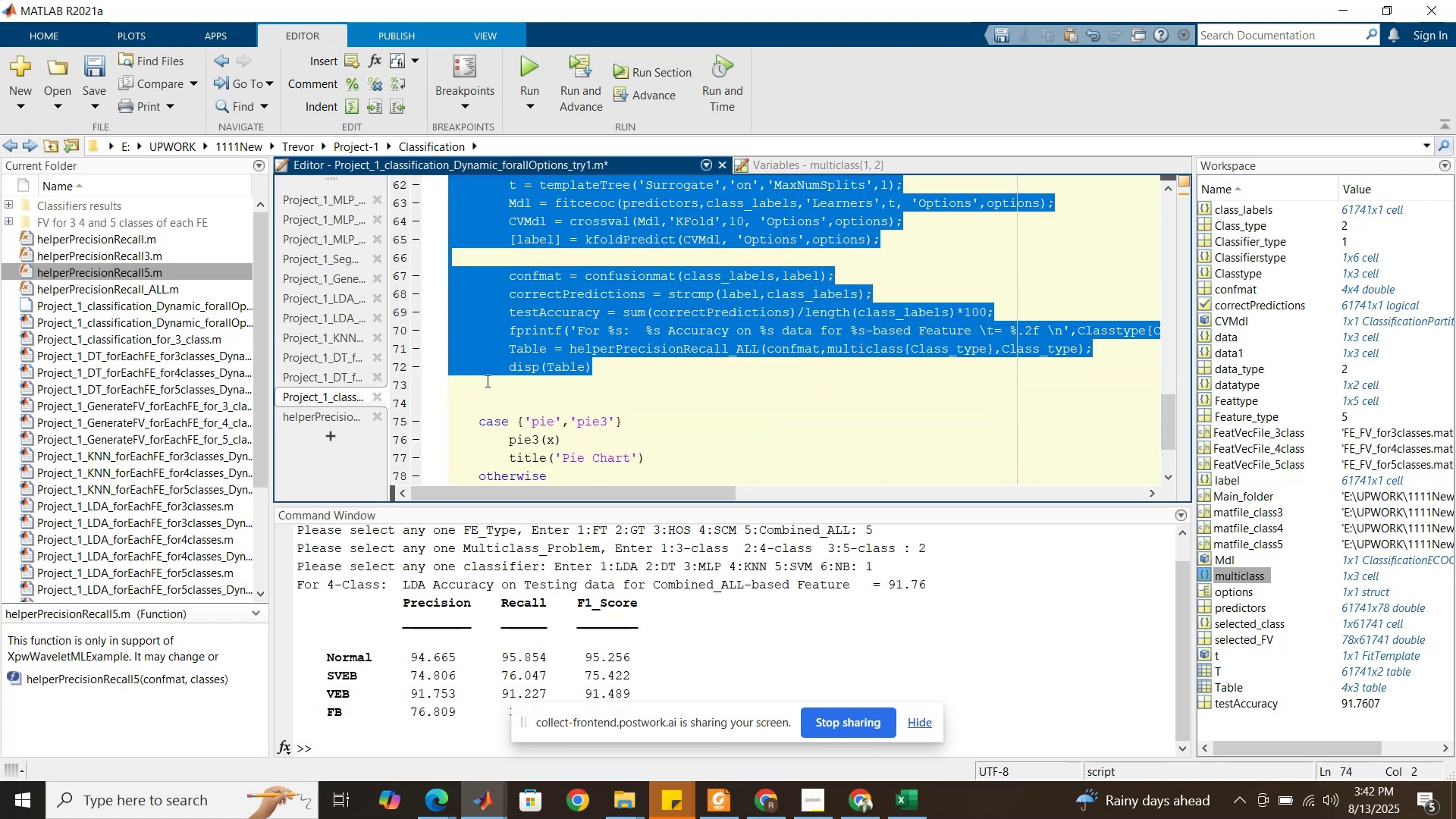 
key(Control+C)
 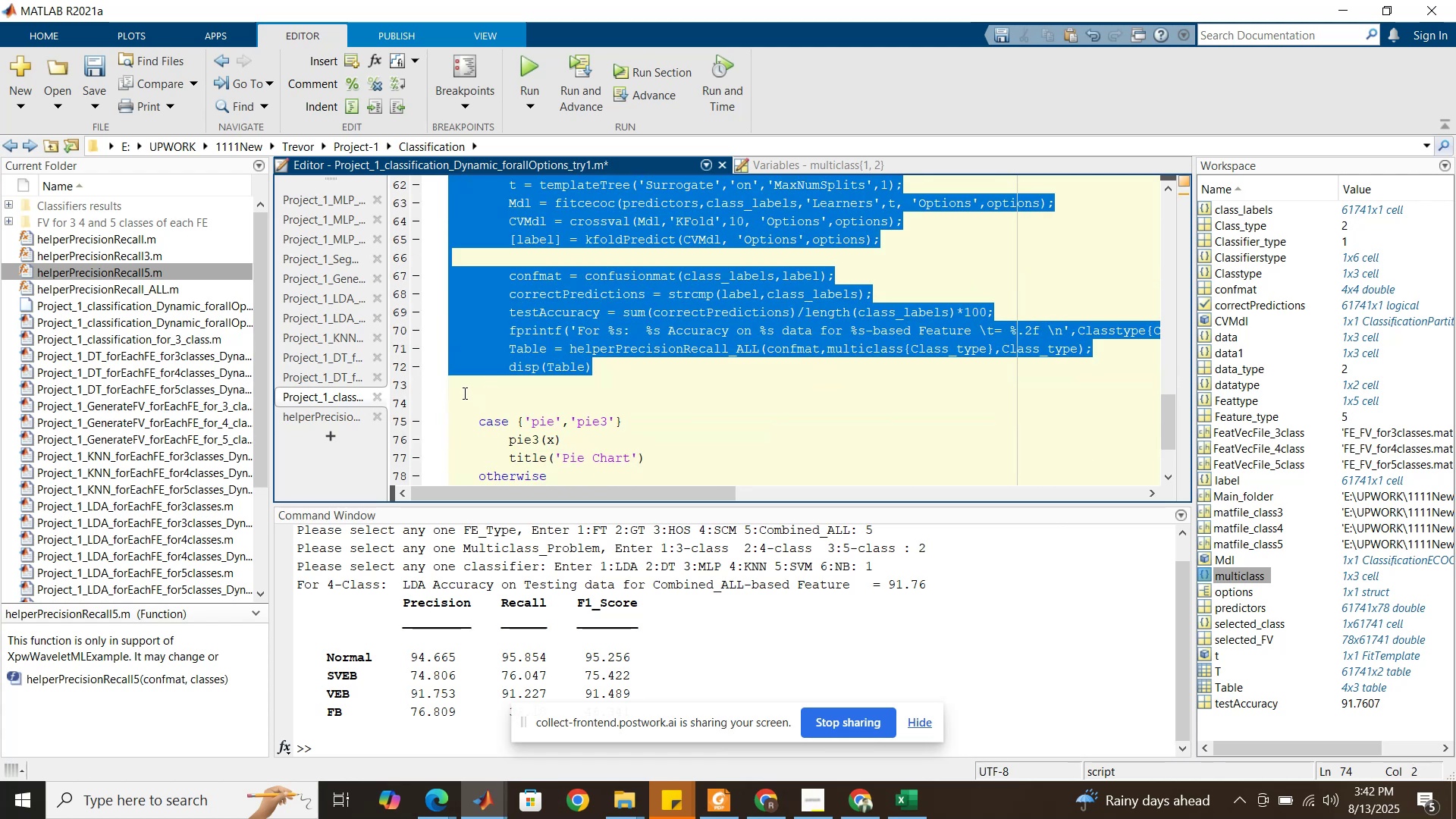 
left_click([463, 393])
 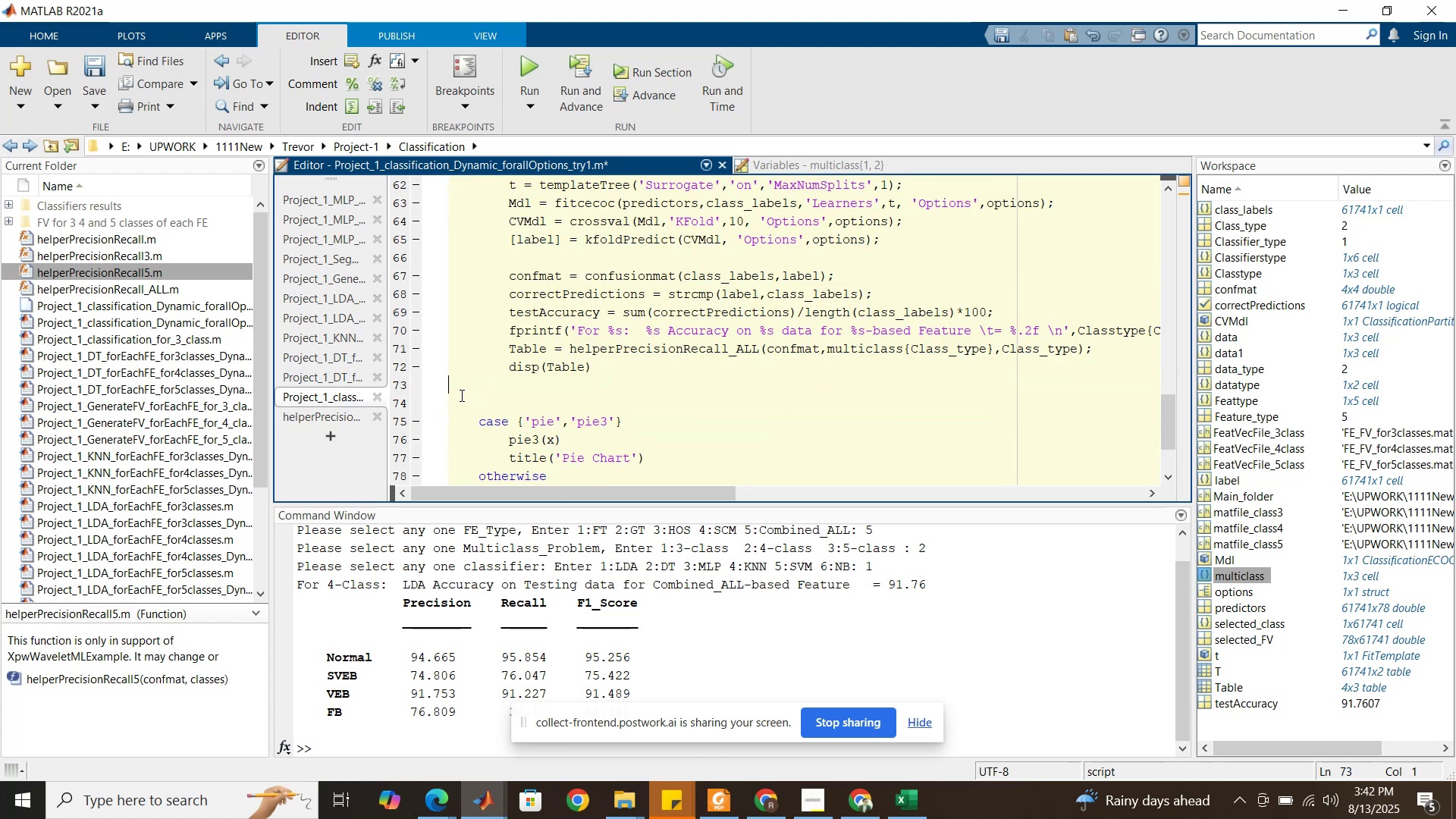 
left_click([459, 400])
 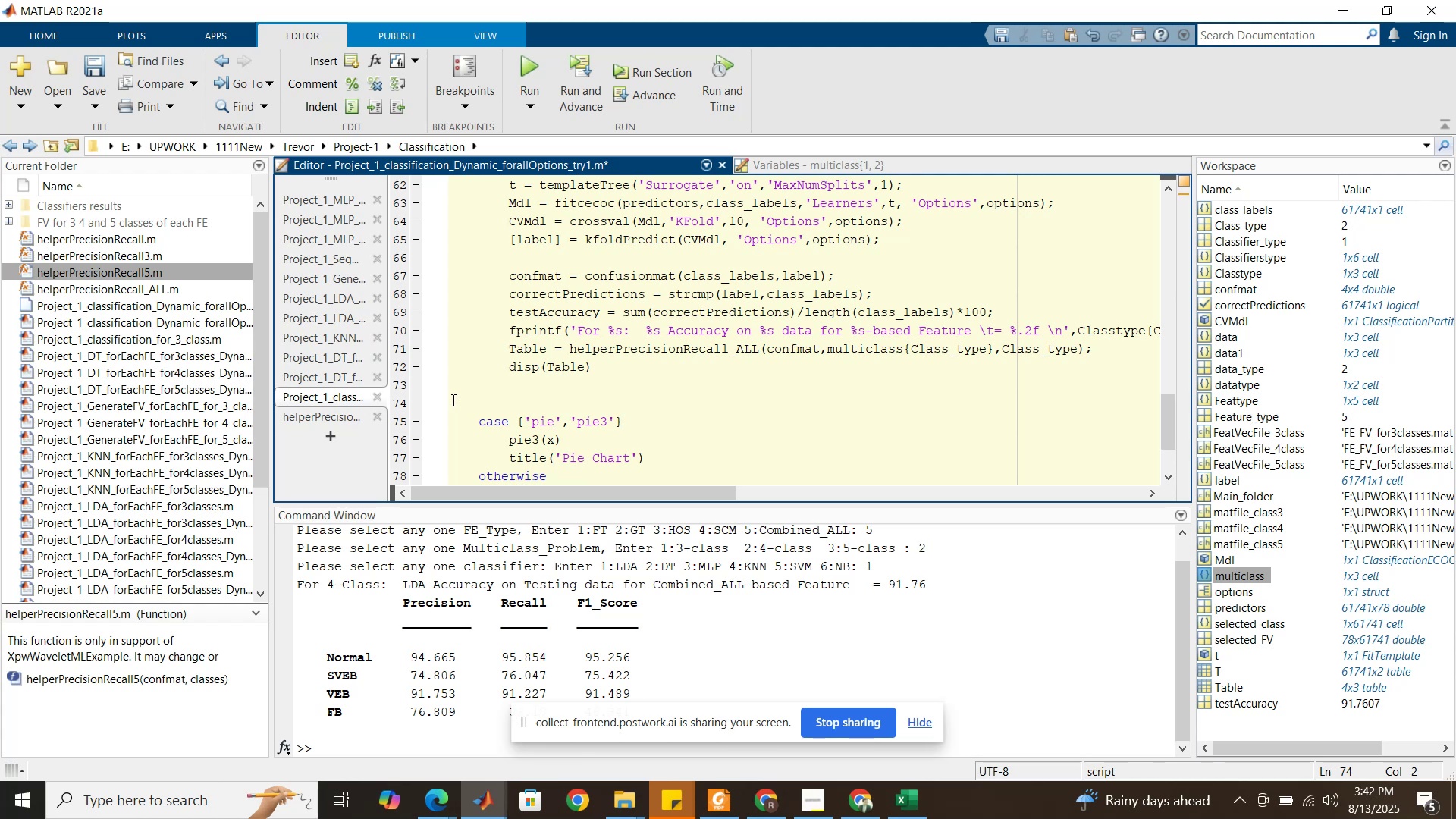 
left_click([449, 398])
 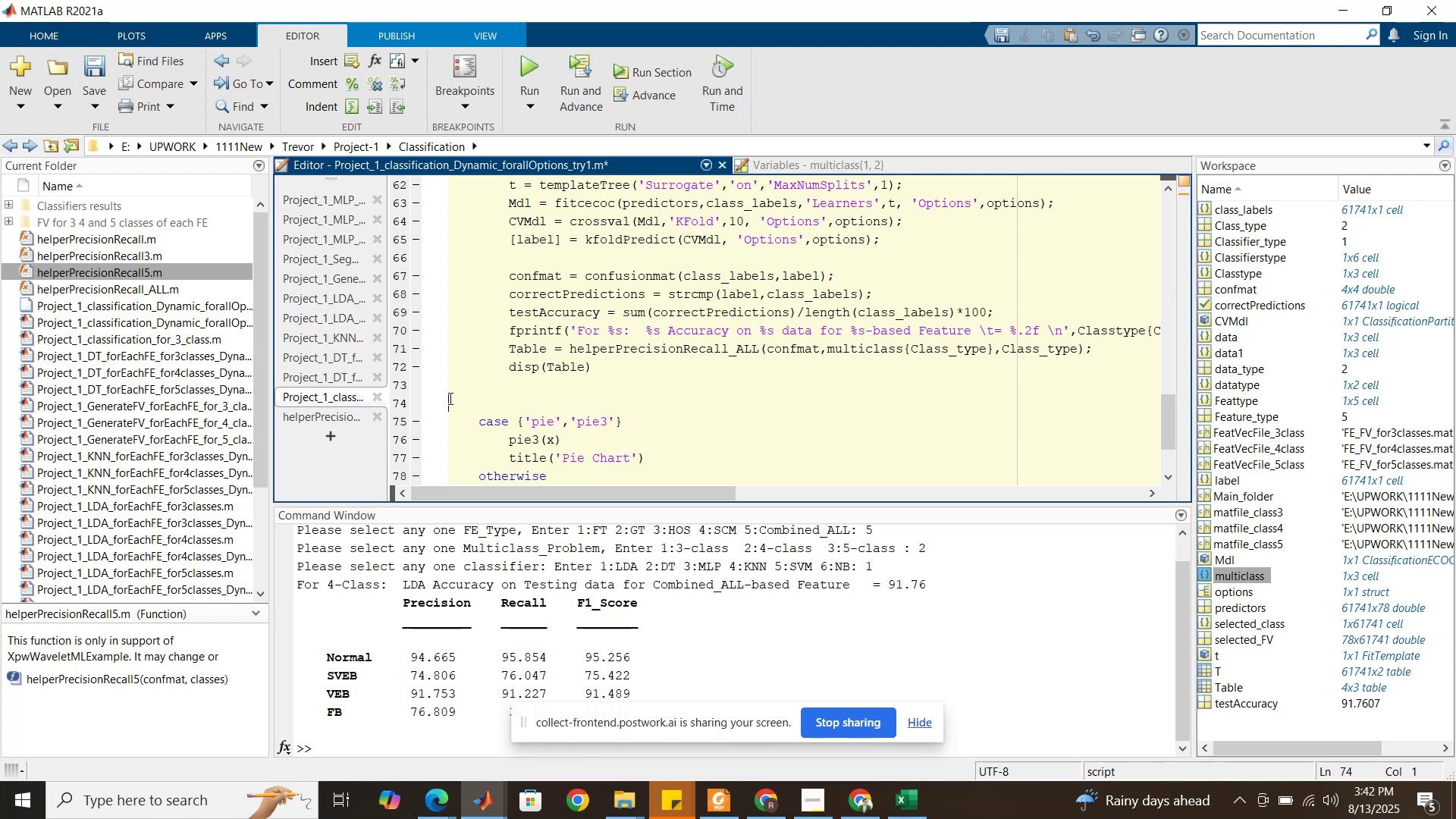 
key(Control+V)
 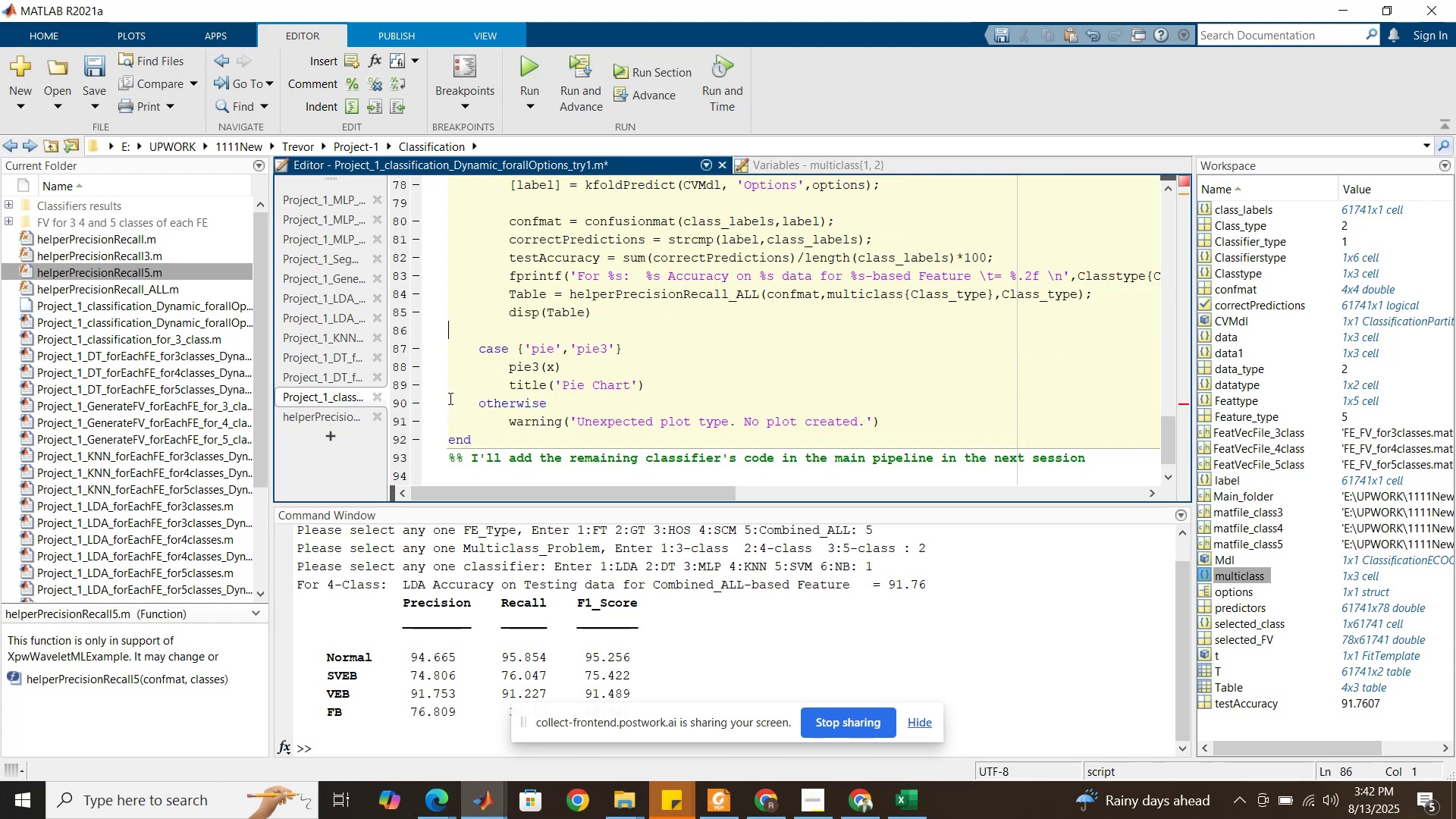 
scroll: coordinate [508, 376], scroll_direction: up, amount: 3.0
 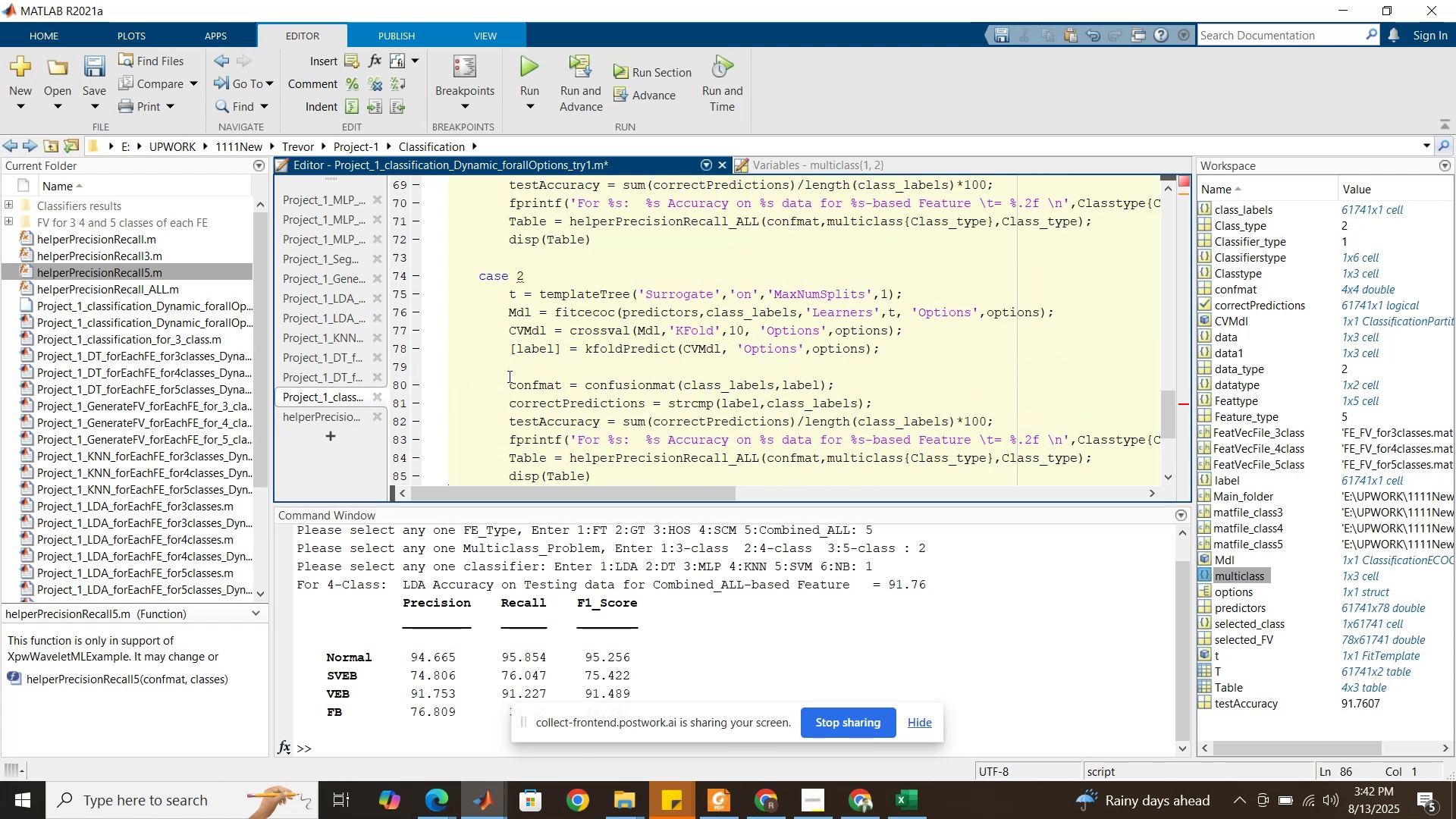 
scroll: coordinate [510, 375], scroll_direction: down, amount: 5.0
 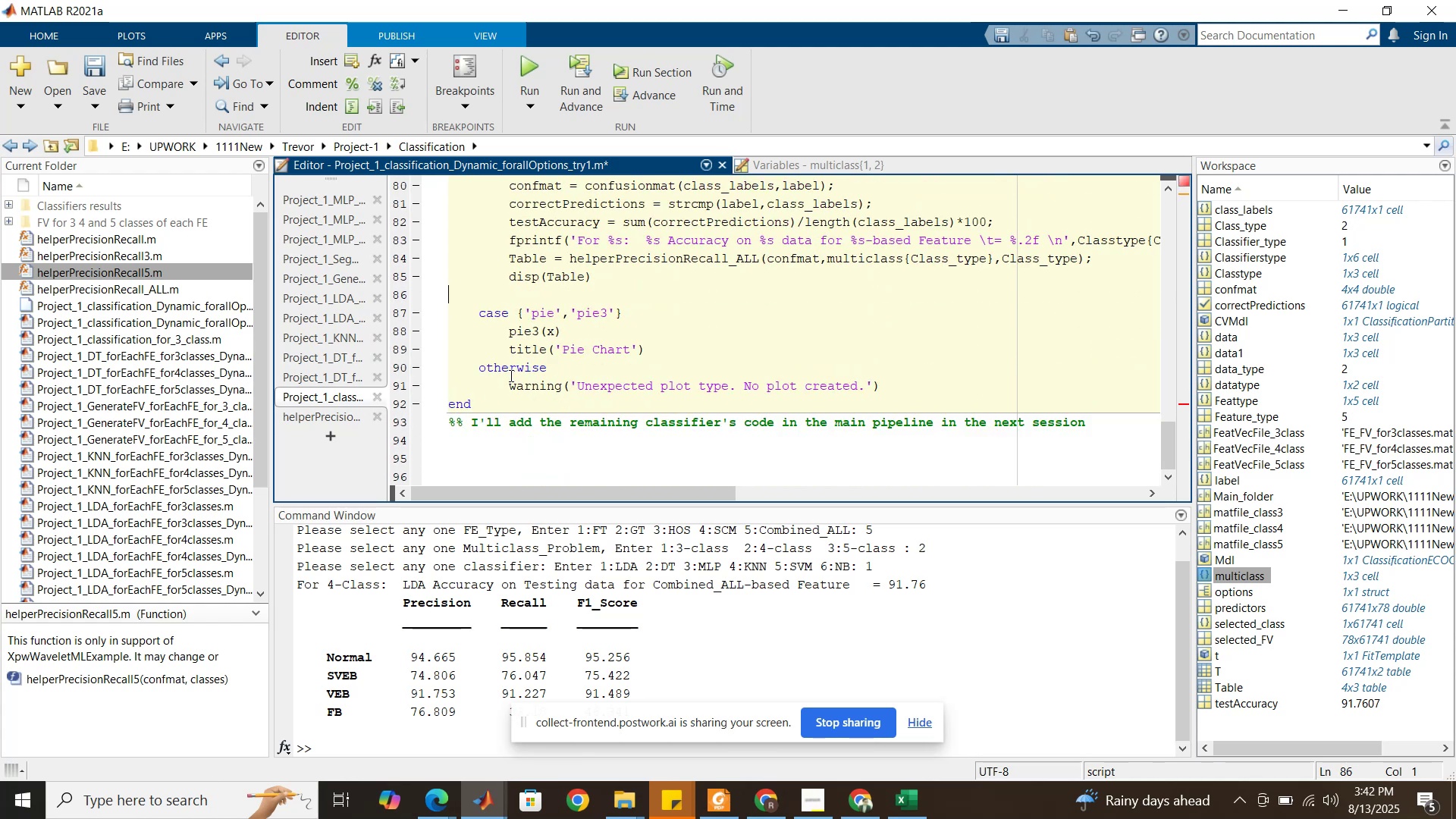 
key(Enter)
 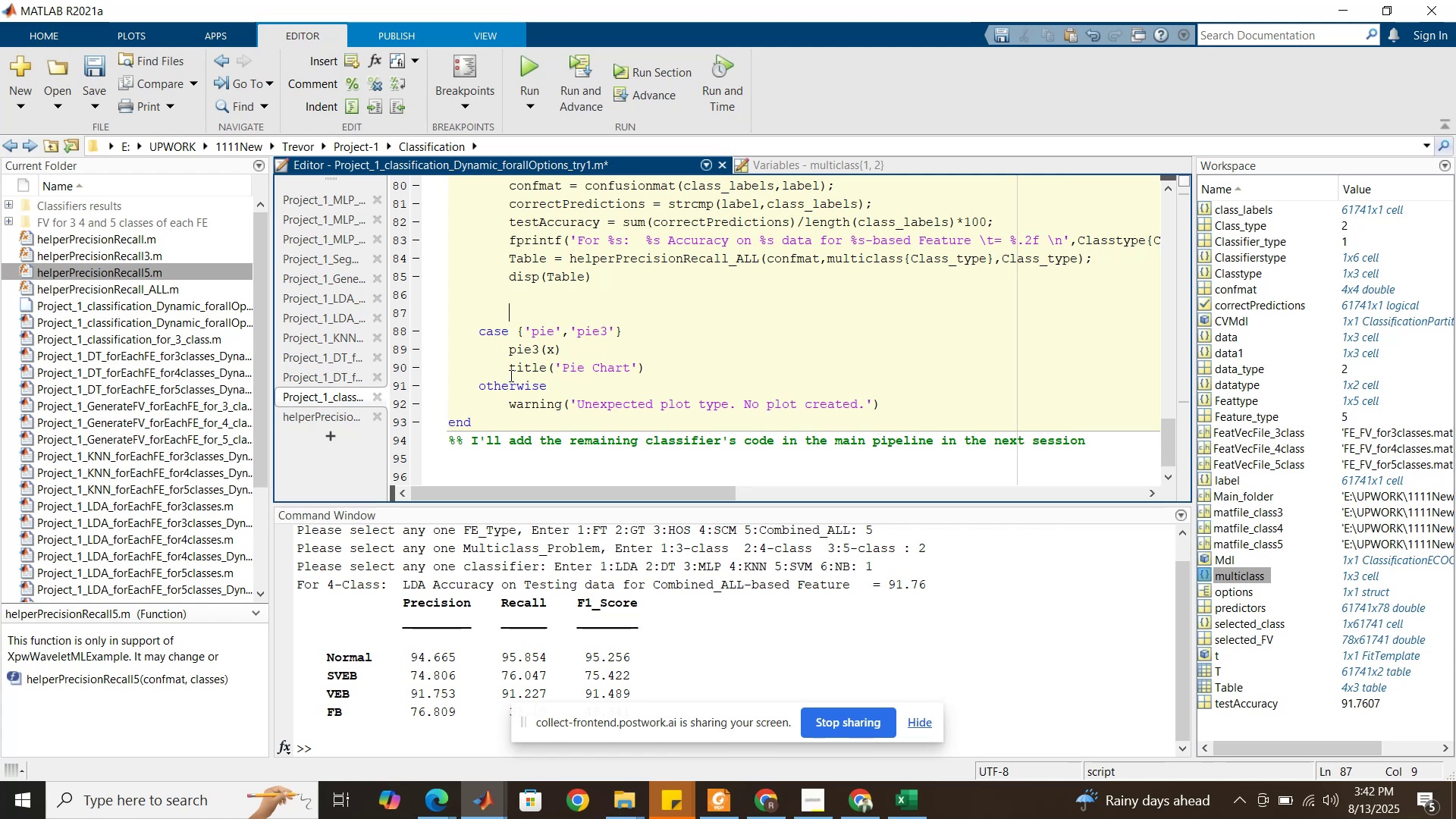 
key(Backspace)
 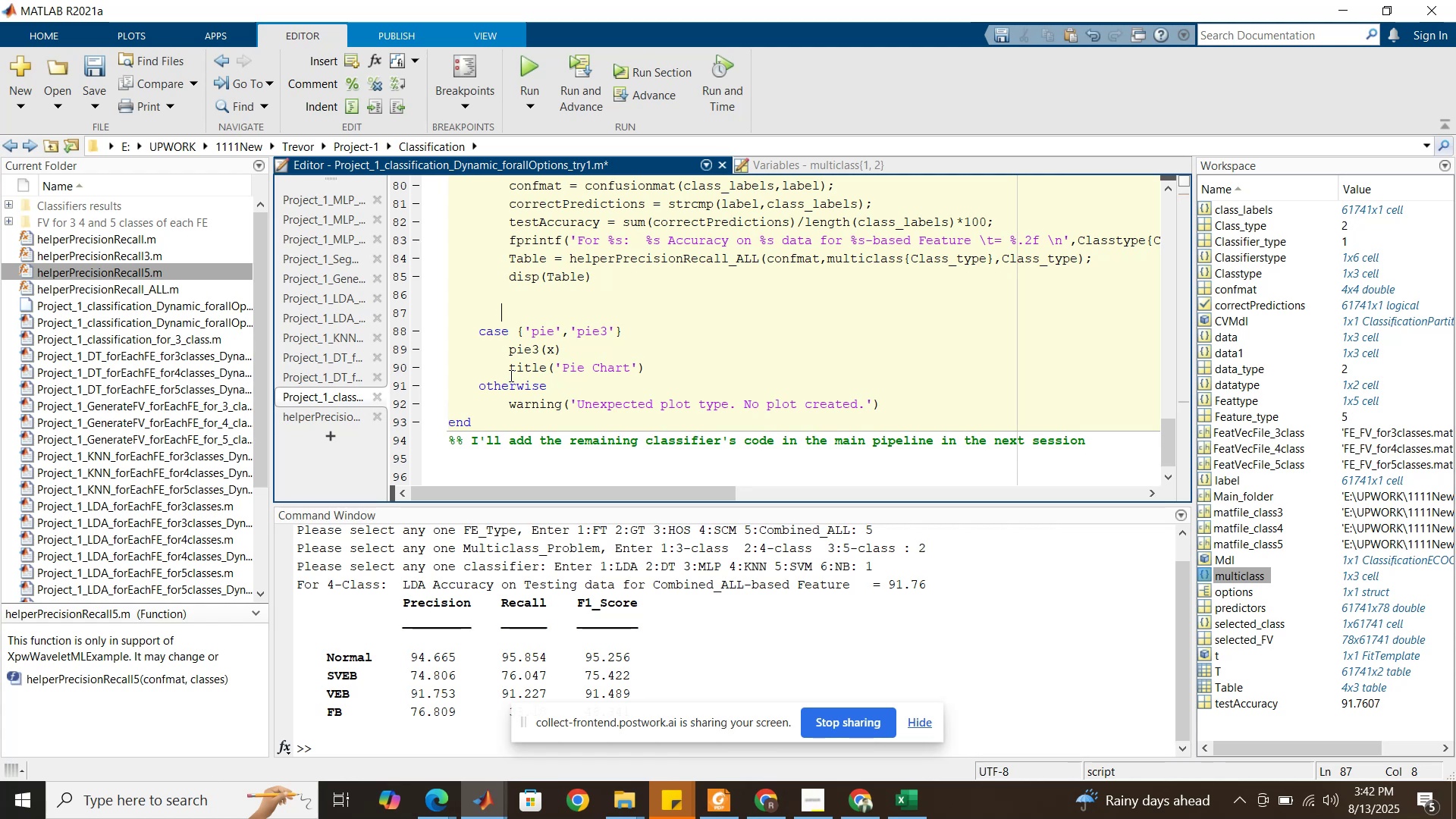 
key(Backspace)
 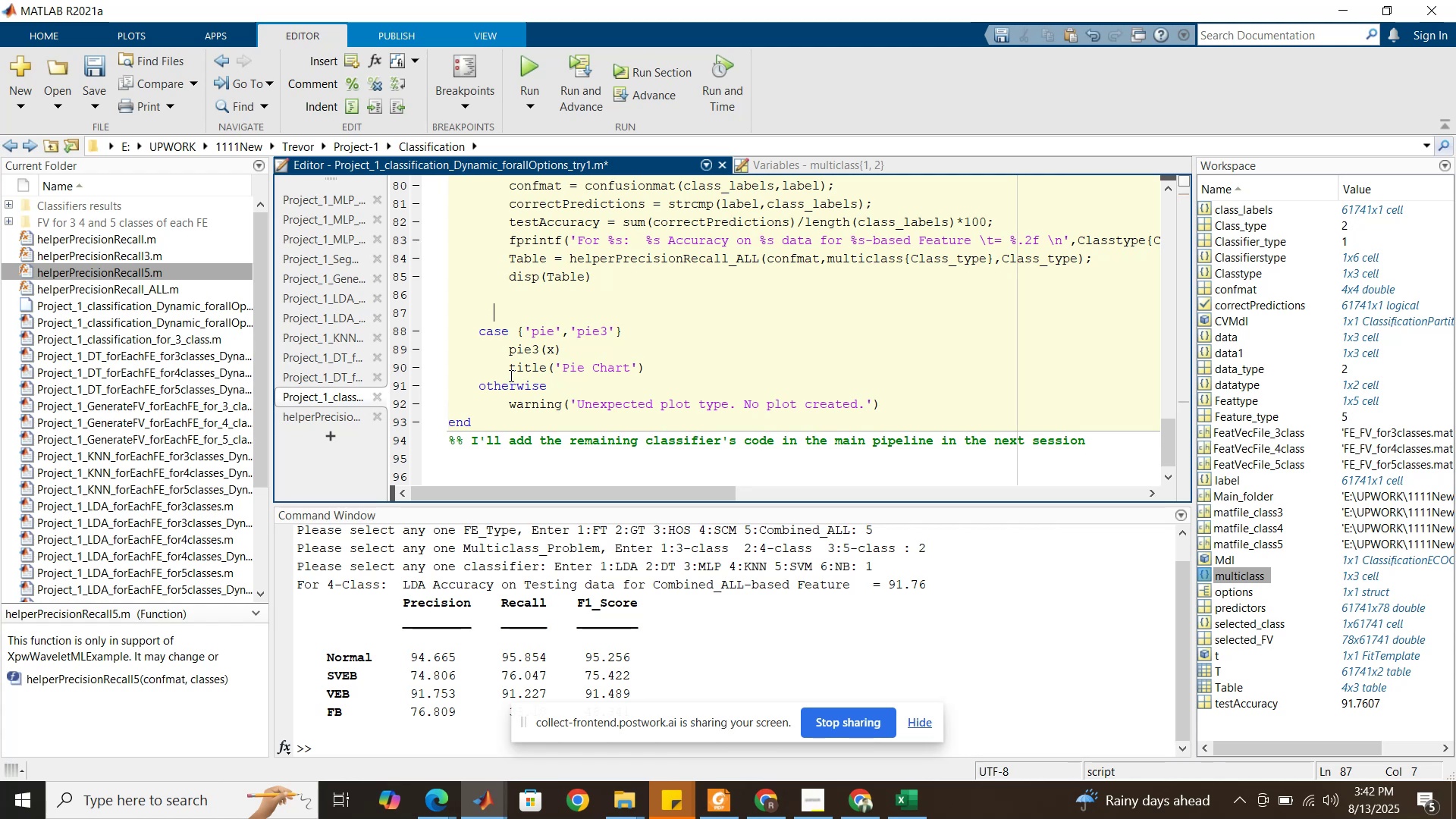 
key(Backspace)
 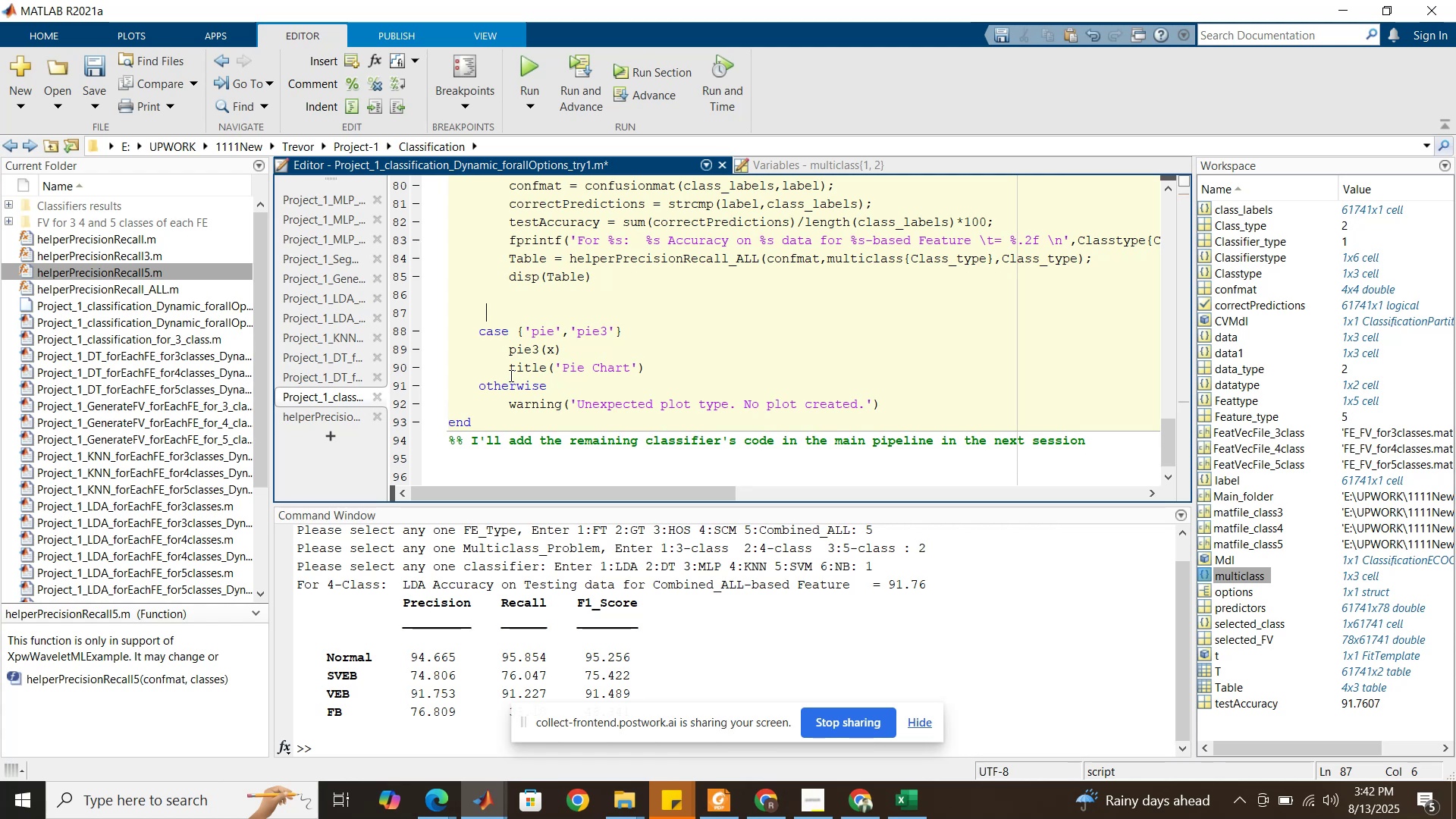 
key(Backspace)
 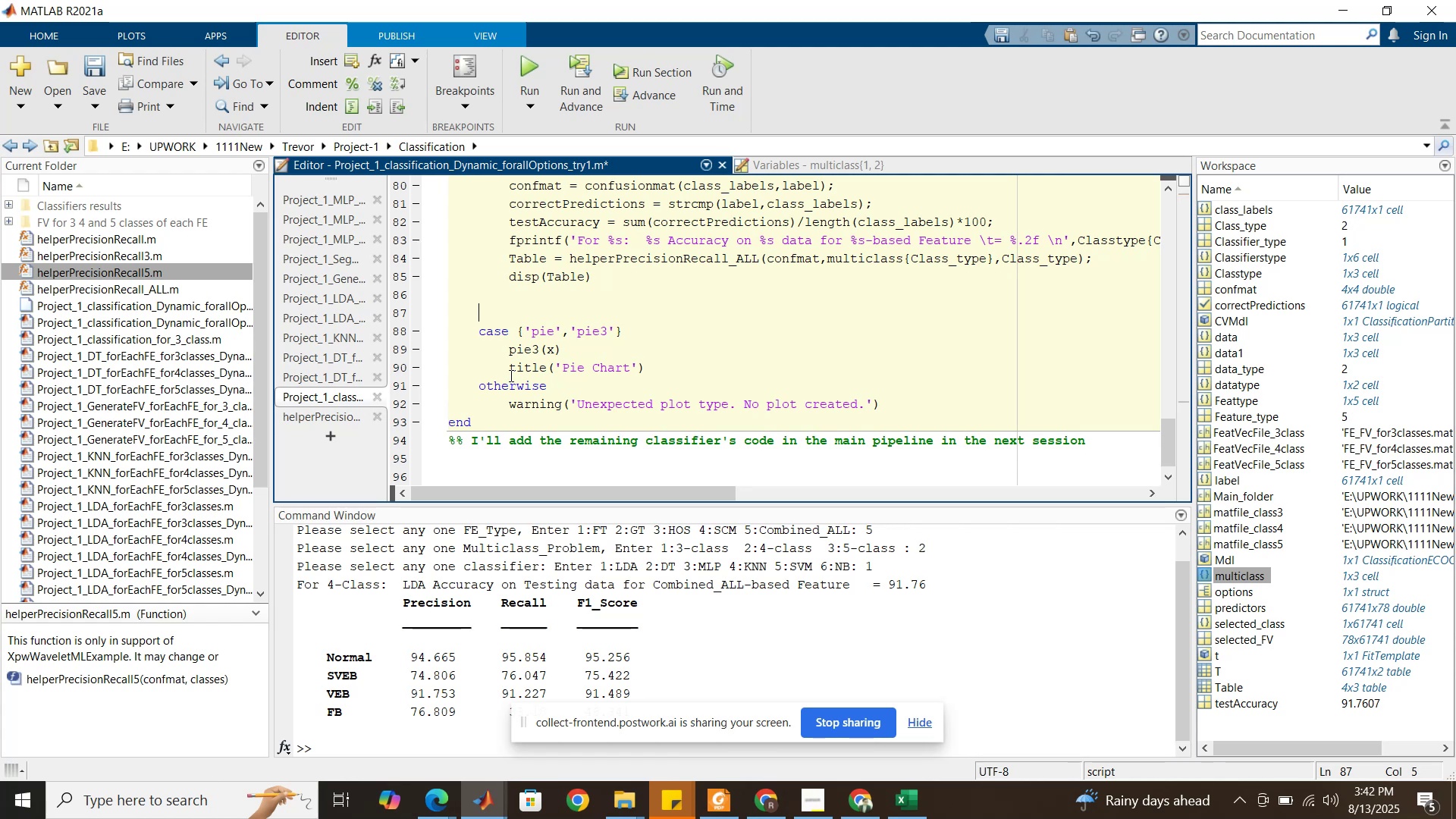 
key(Backspace)
 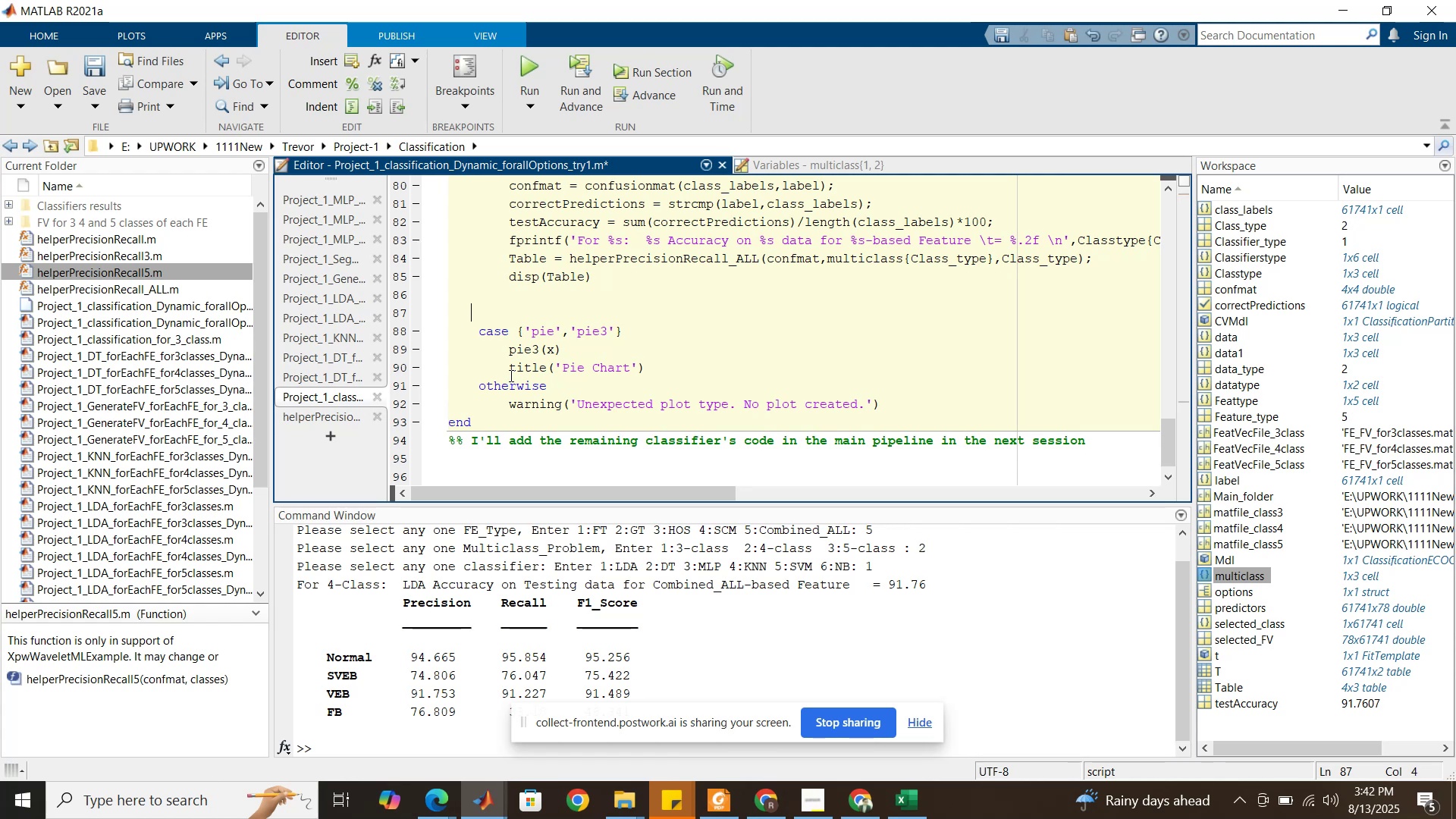 
key(Backspace)
 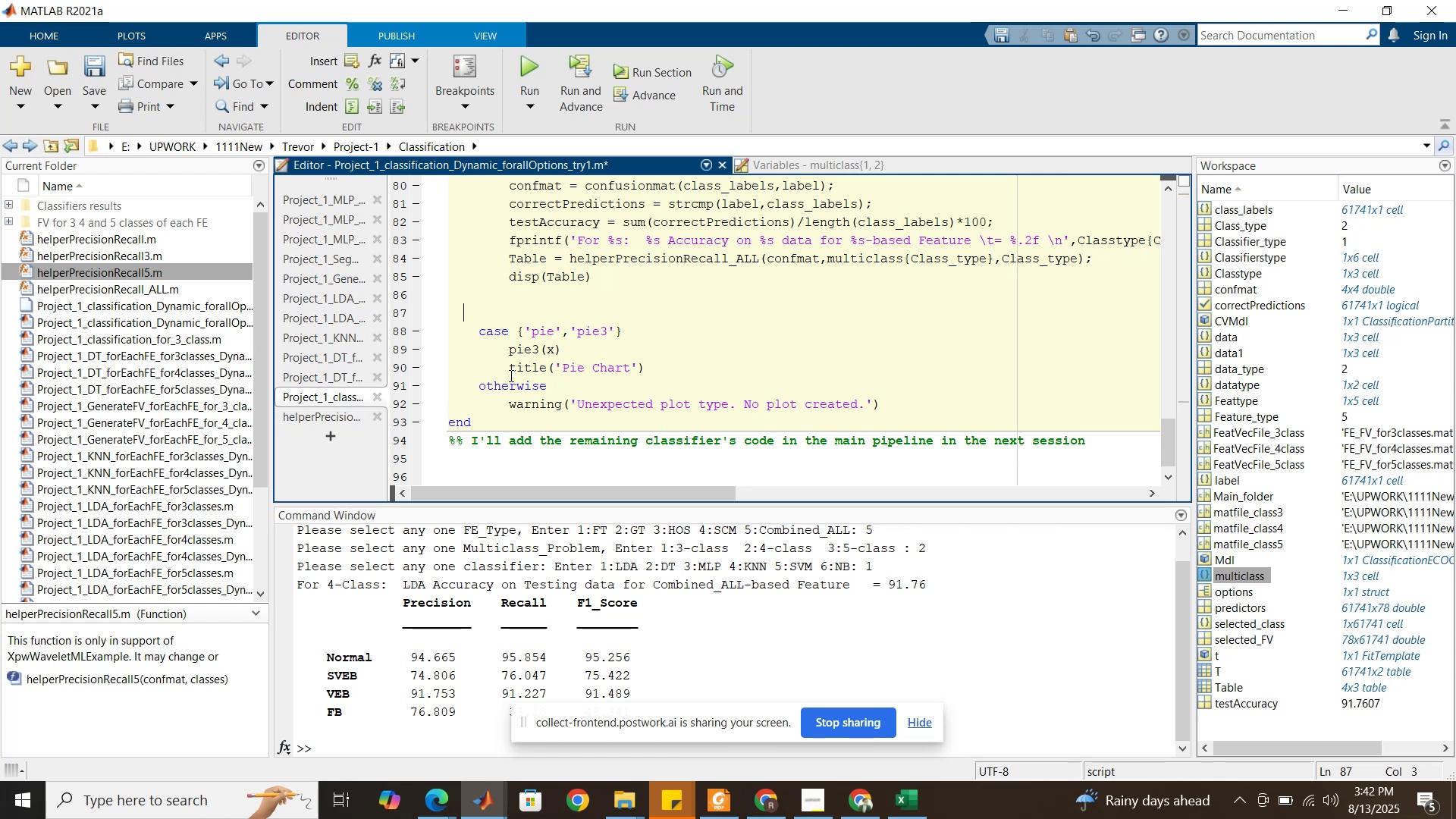 
key(Backspace)
 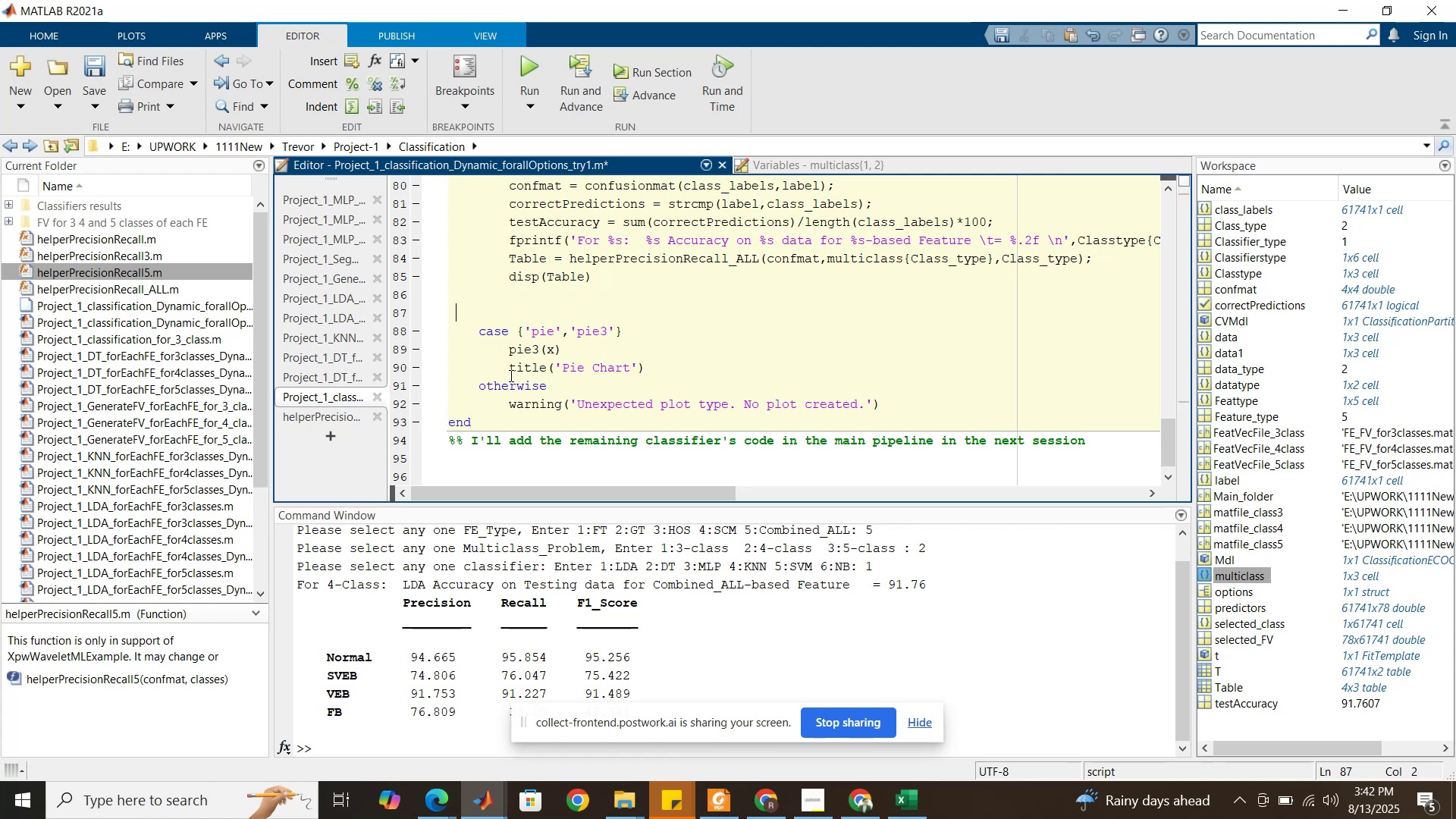 
key(Backspace)
 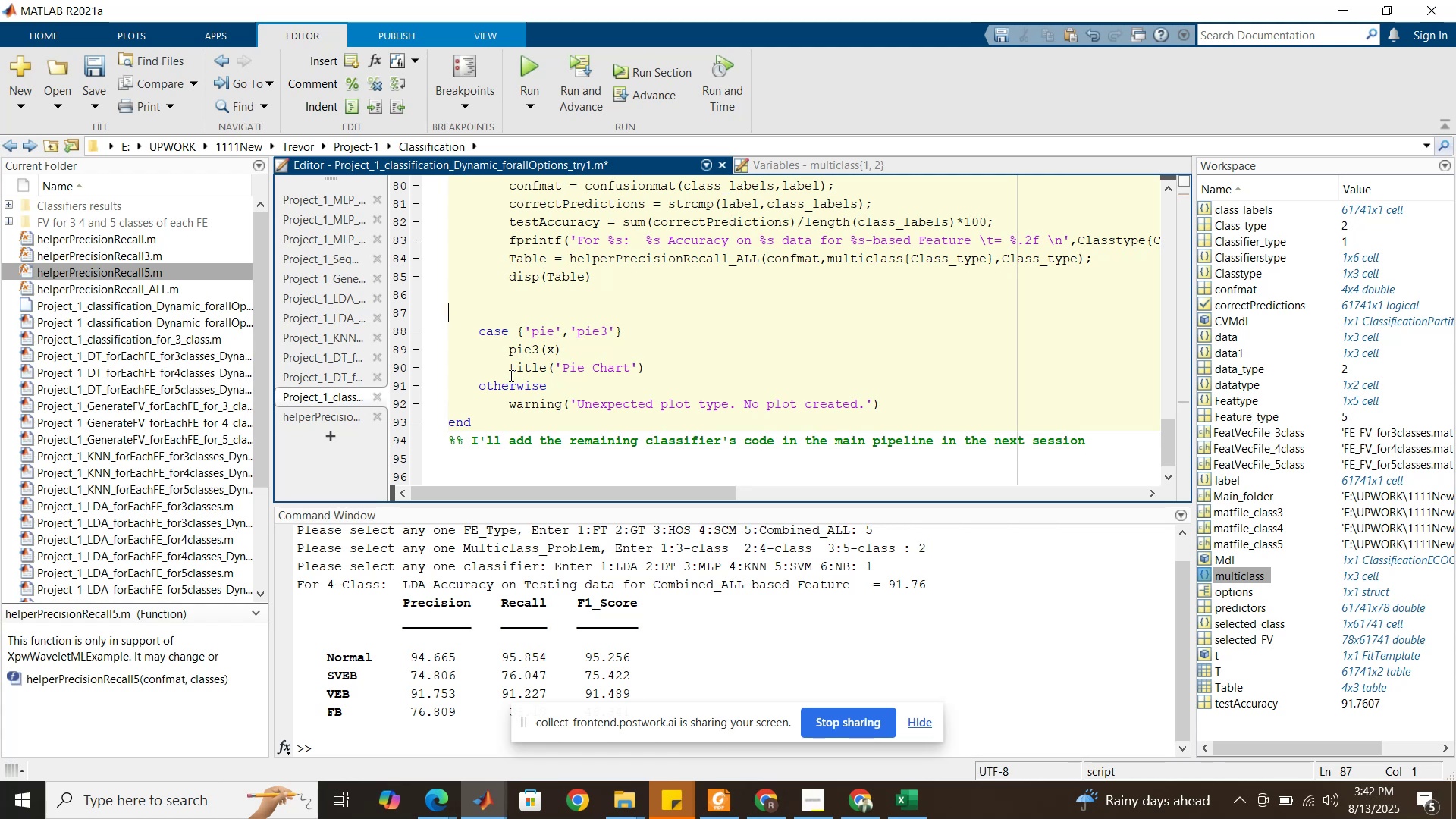 
key(Control+V)
 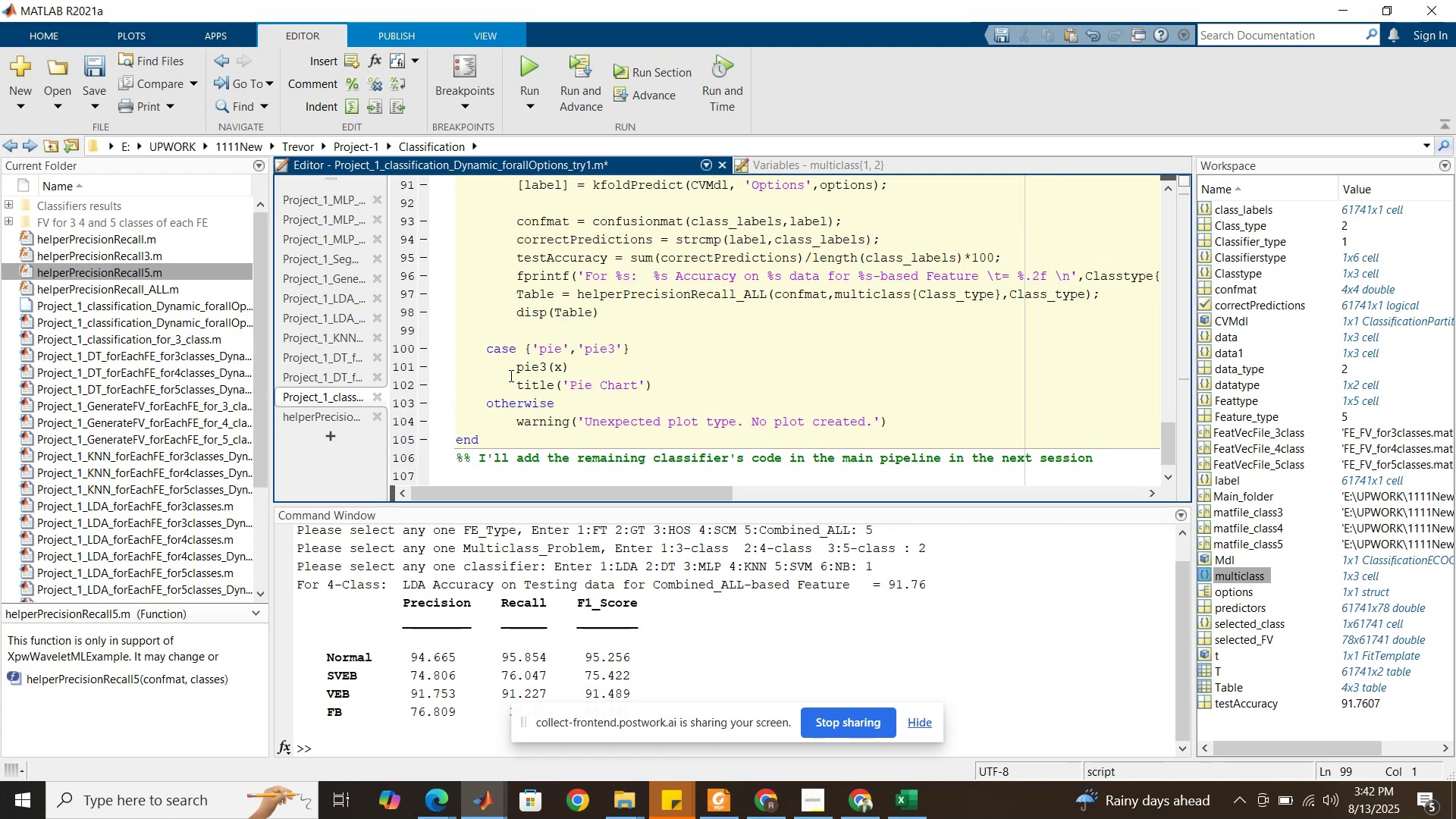 
key(Backspace)
 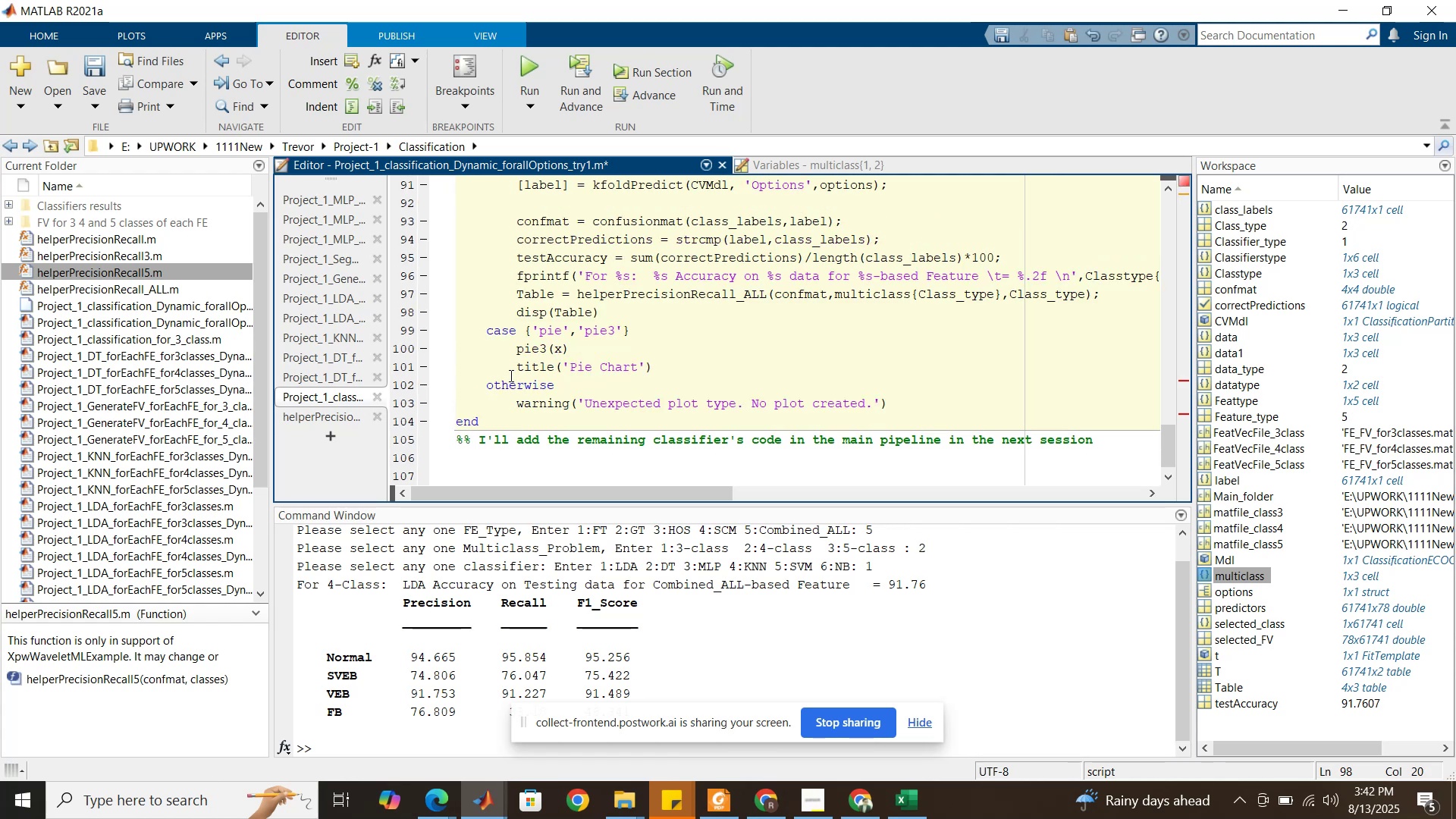 
key(Enter)
 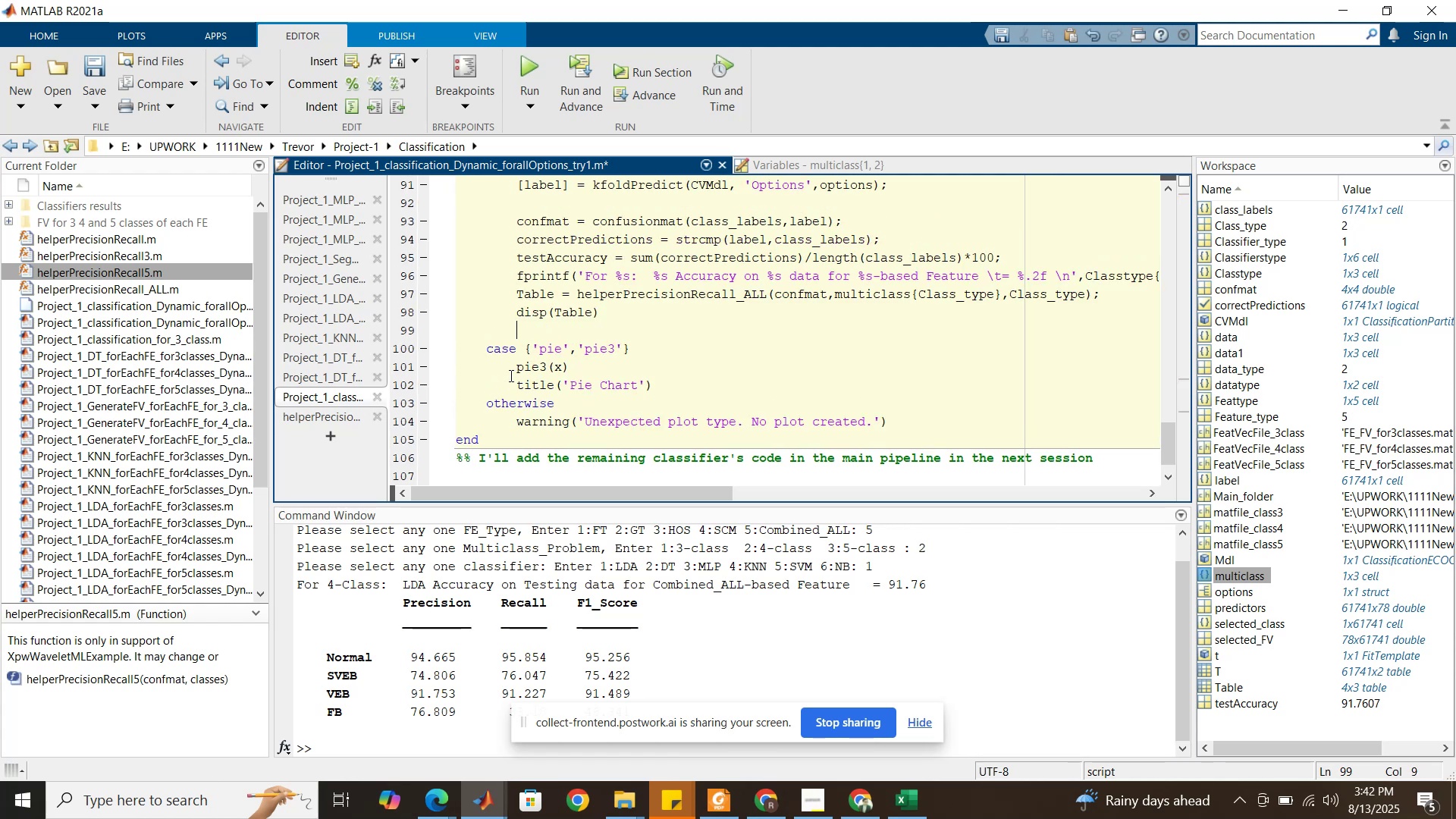 
key(Backspace)
 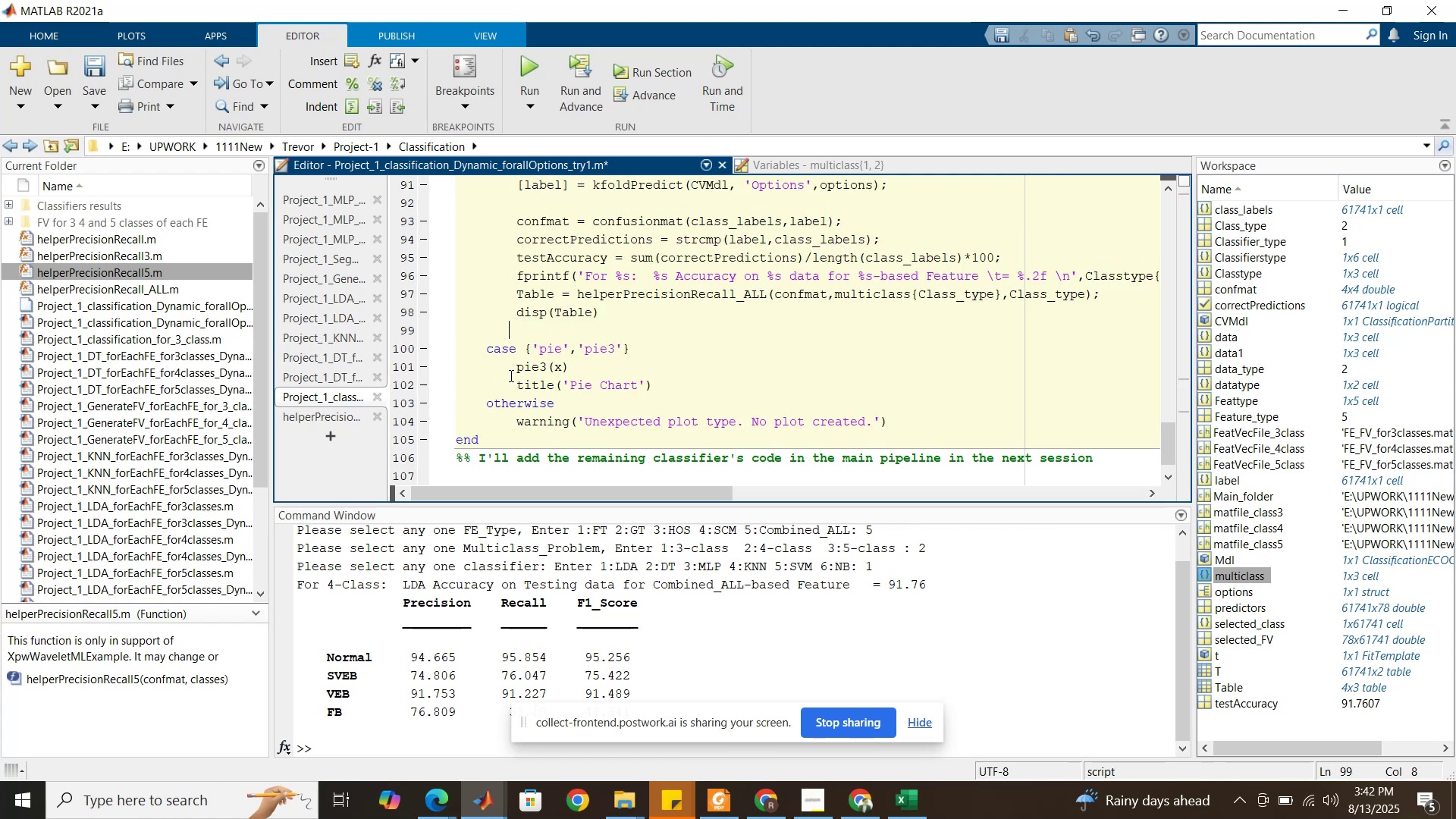 
key(Backspace)
 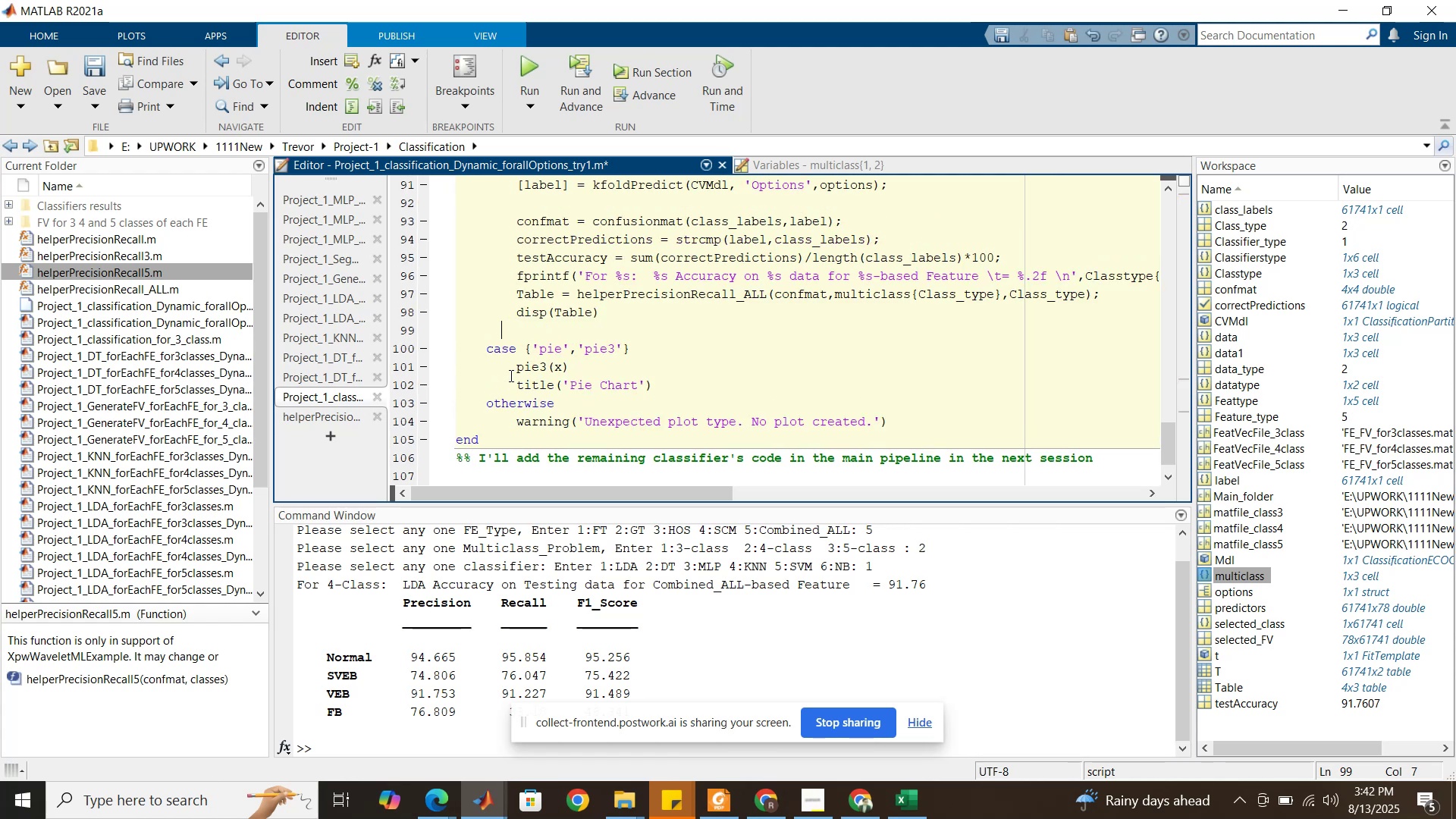 
key(Backspace)
 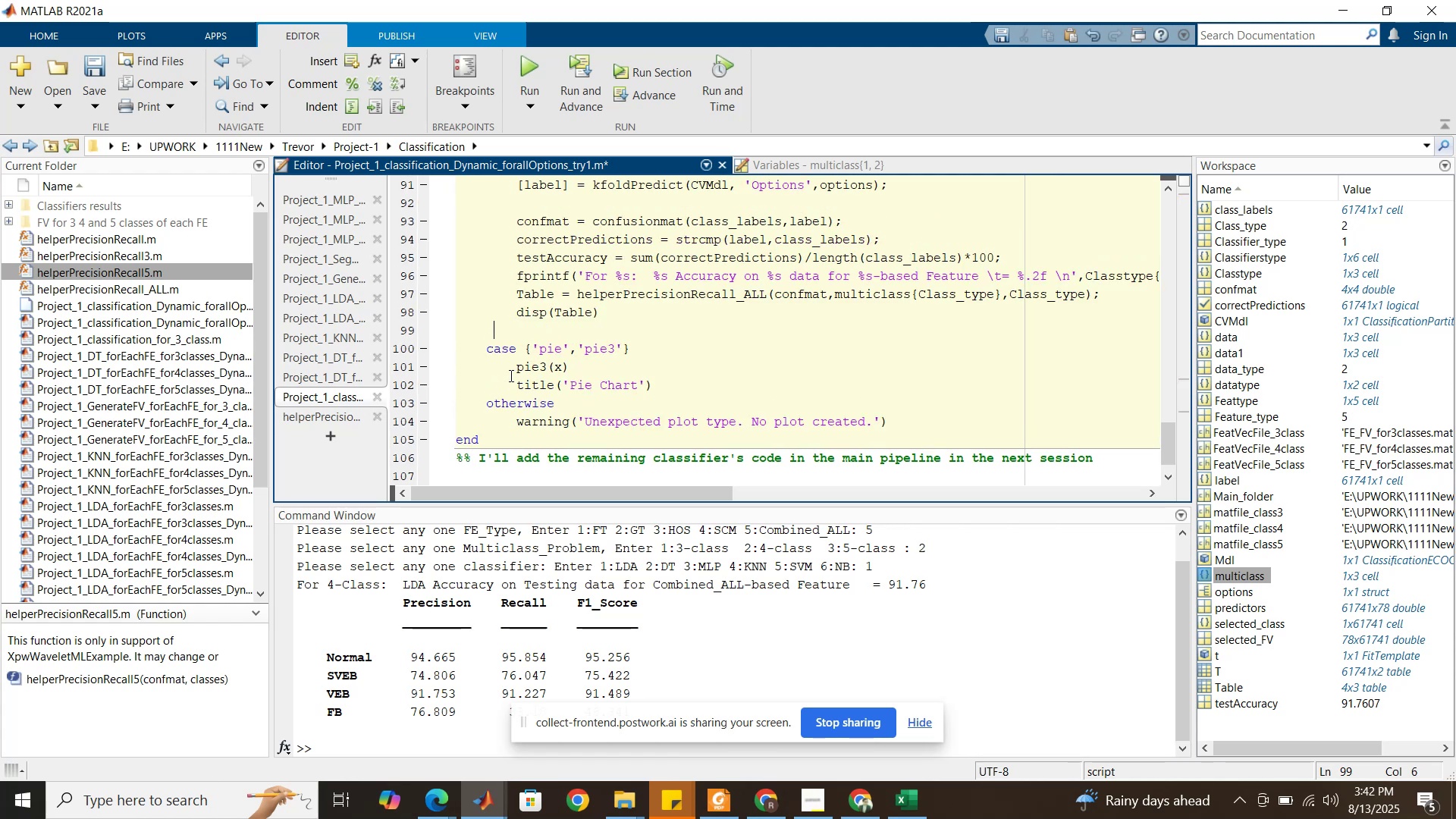 
key(Backspace)
 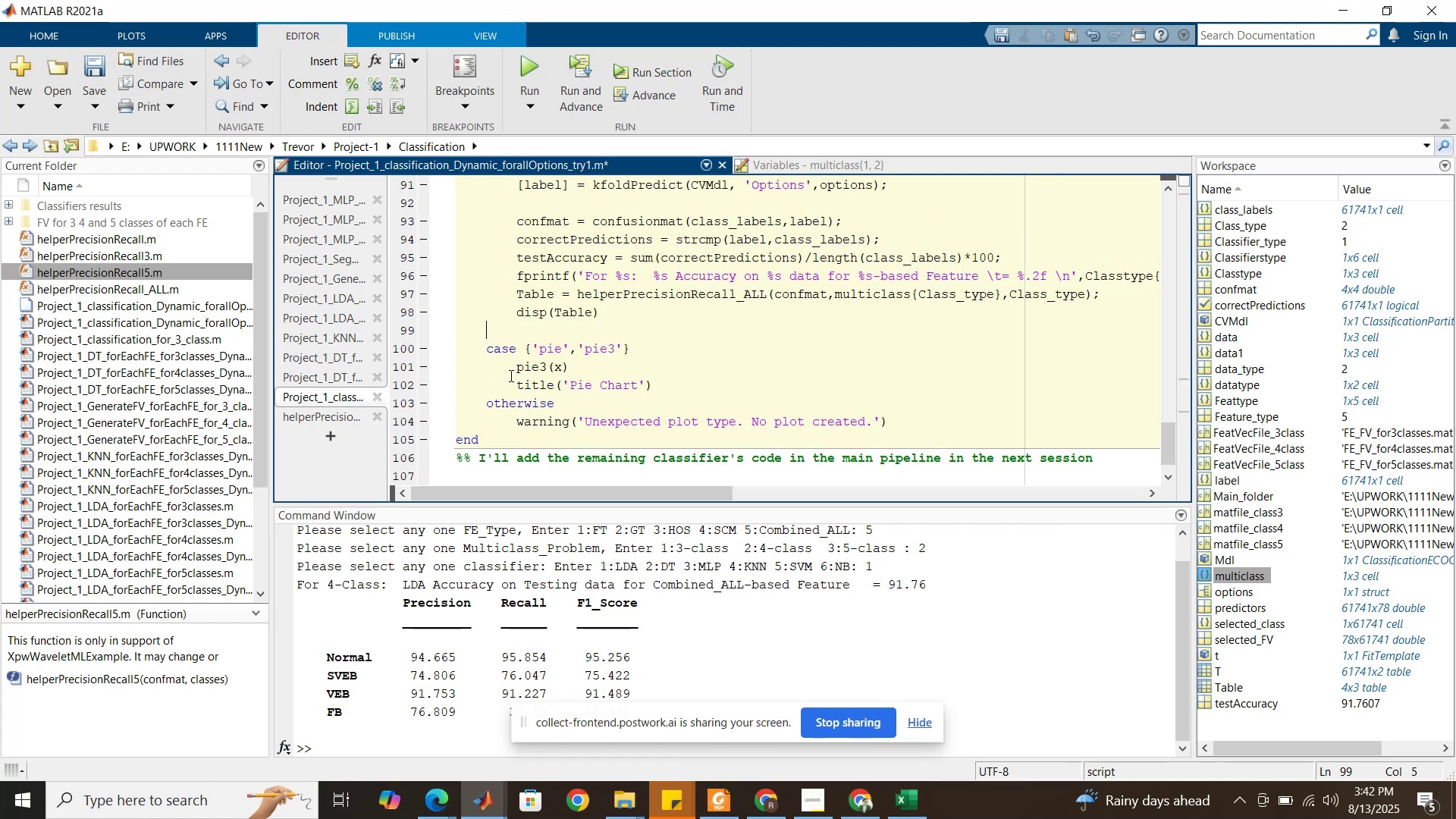 
key(Backspace)
 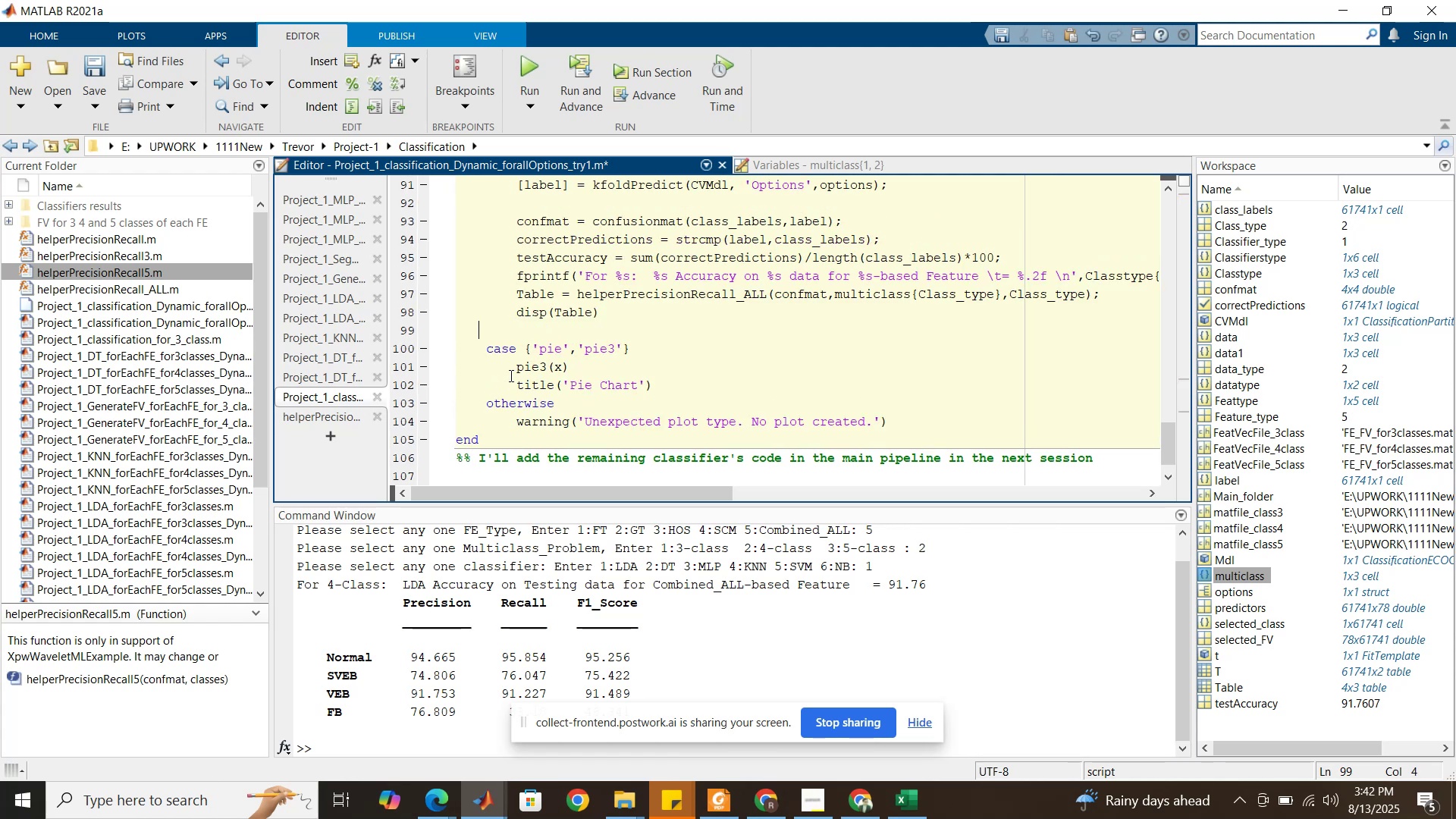 
key(Backspace)
 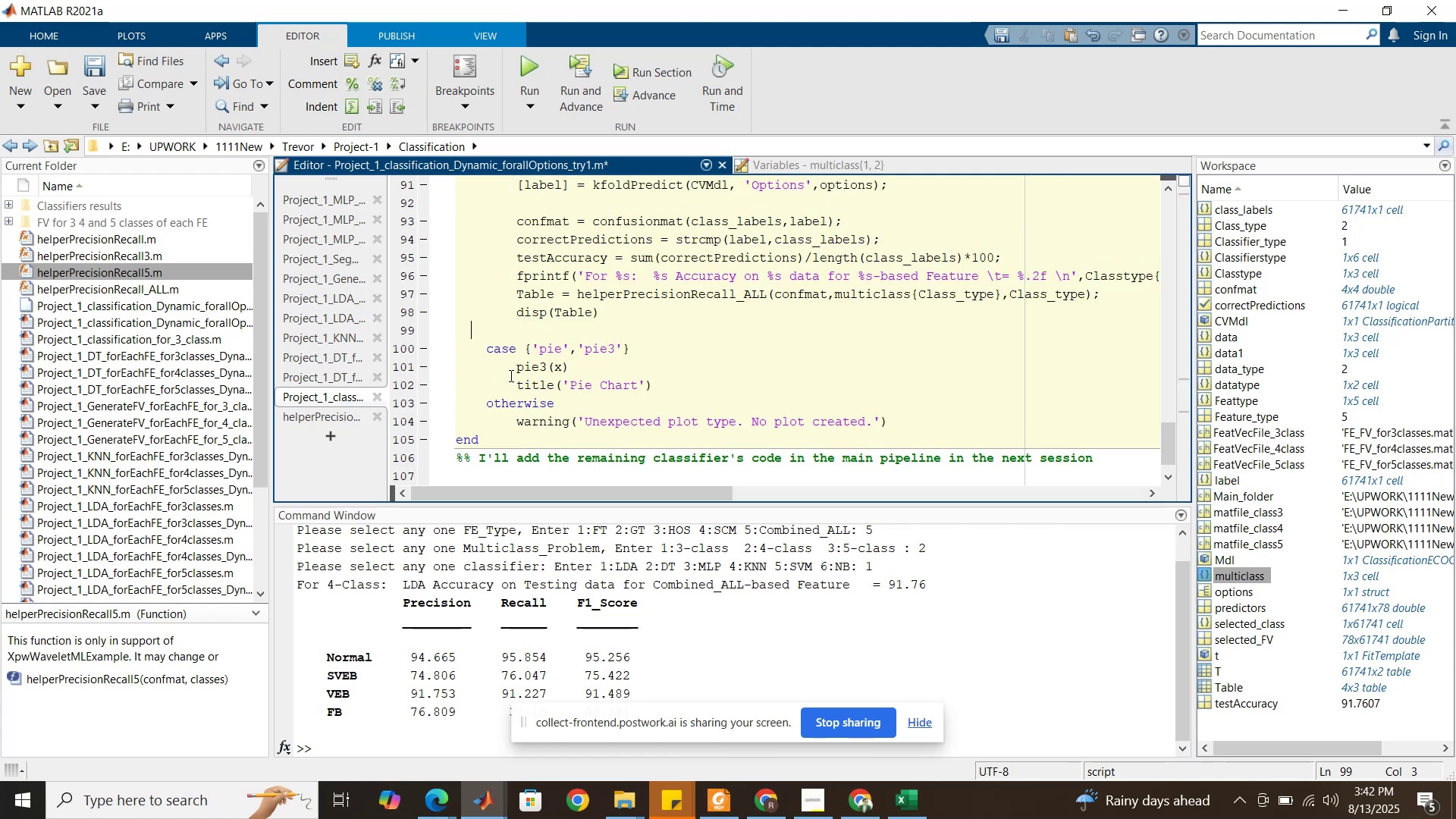 
key(Backspace)
 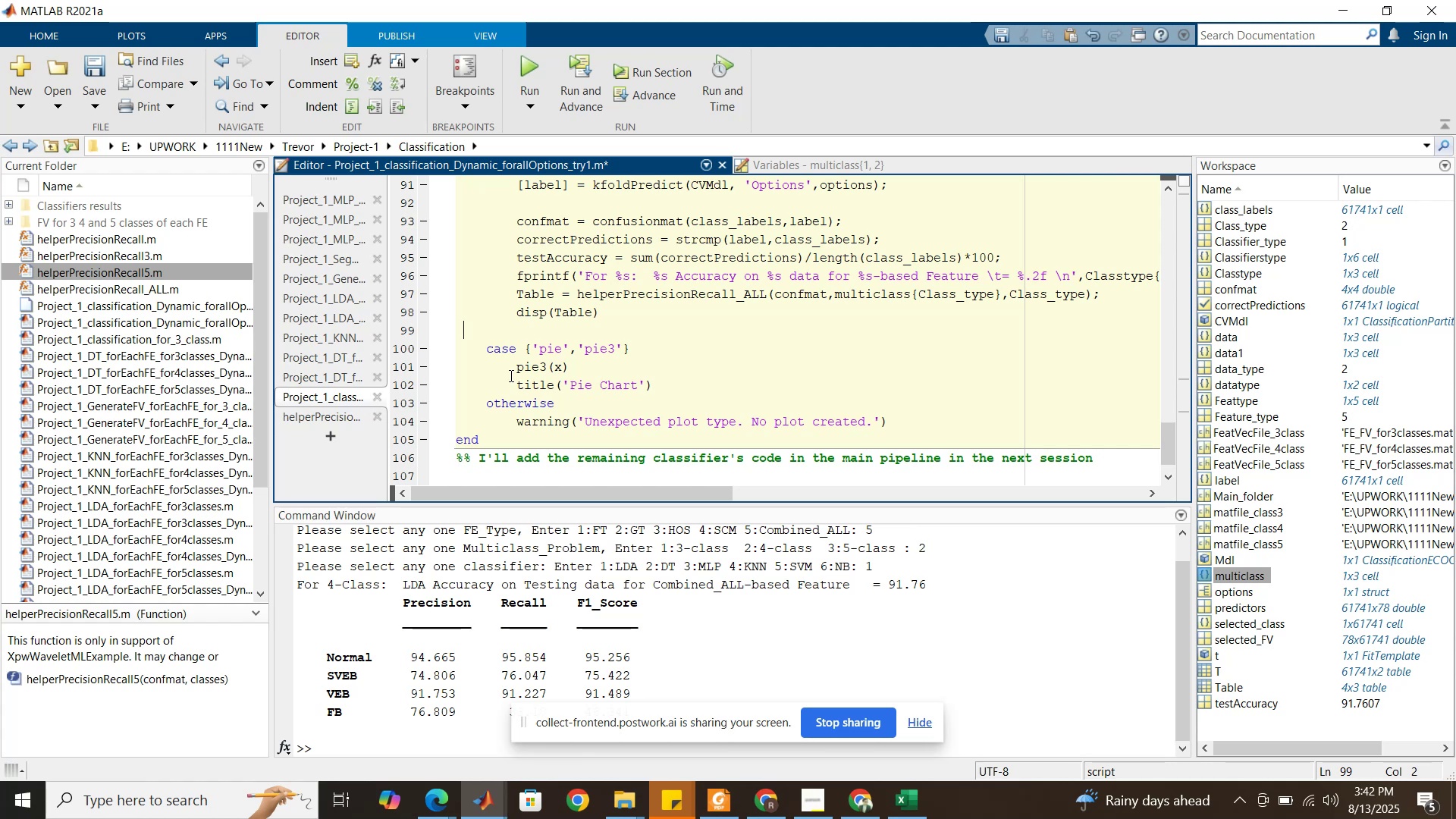 
key(Backspace)
 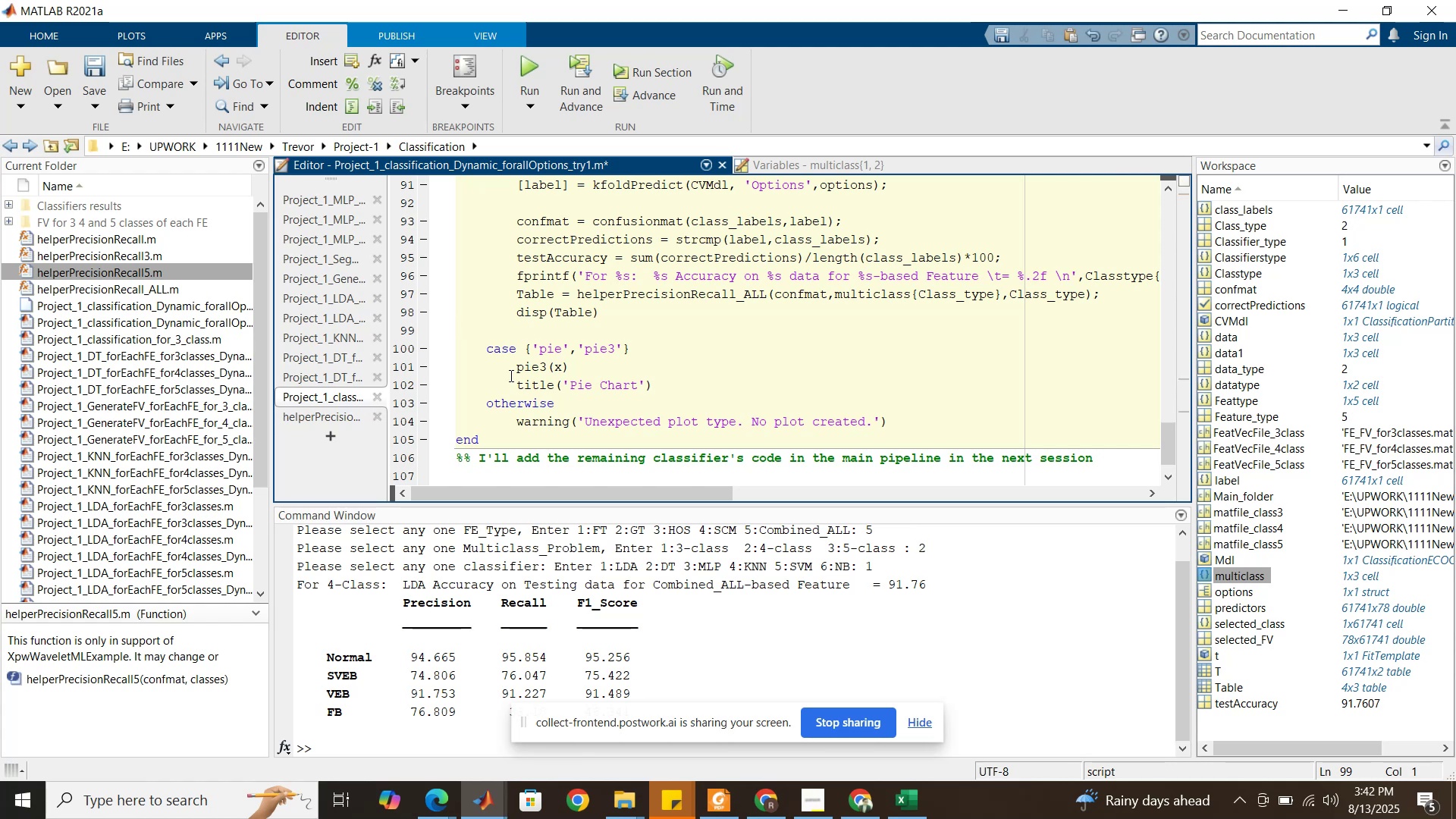 
key(Enter)
 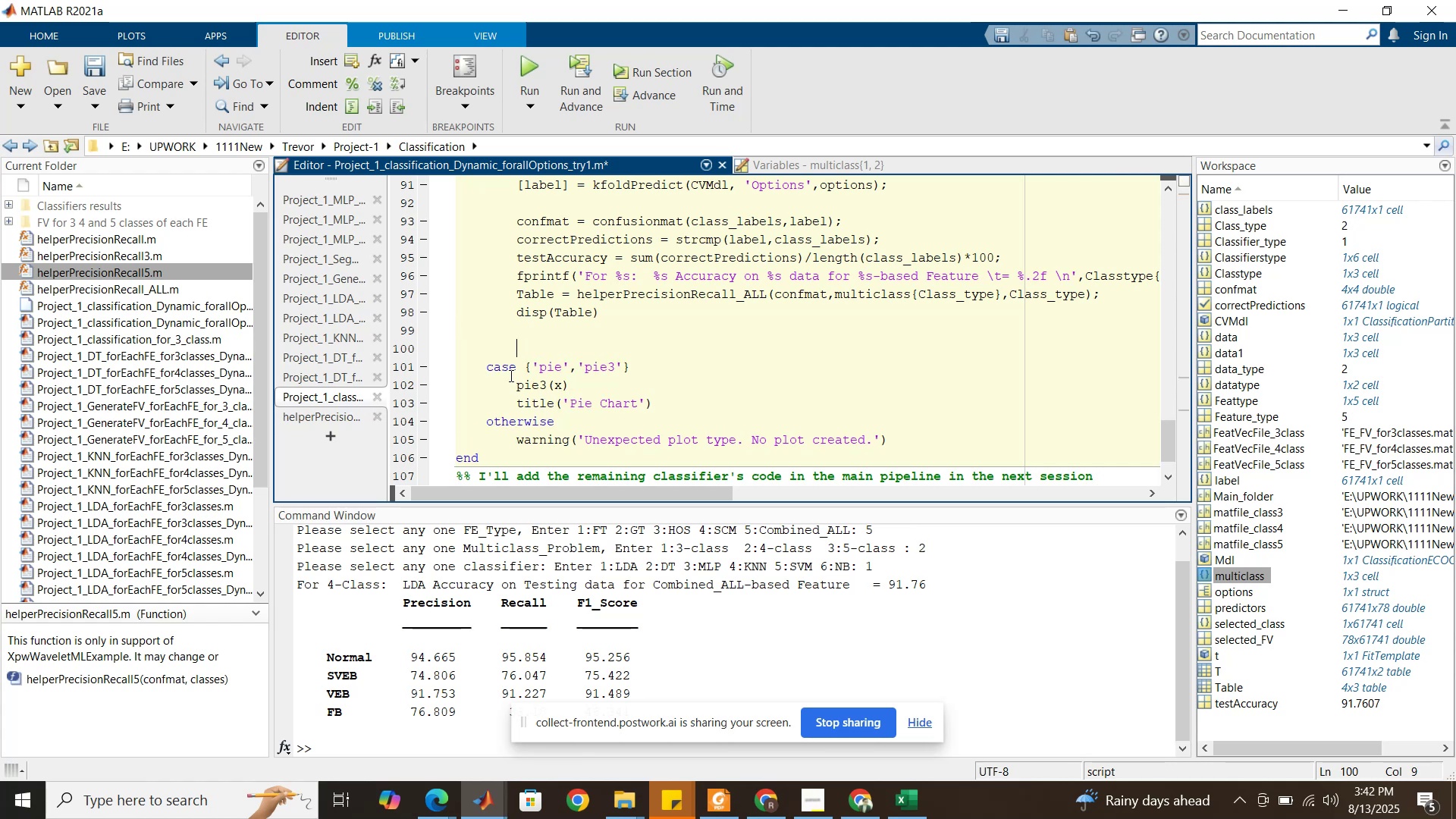 
key(Control+V)
 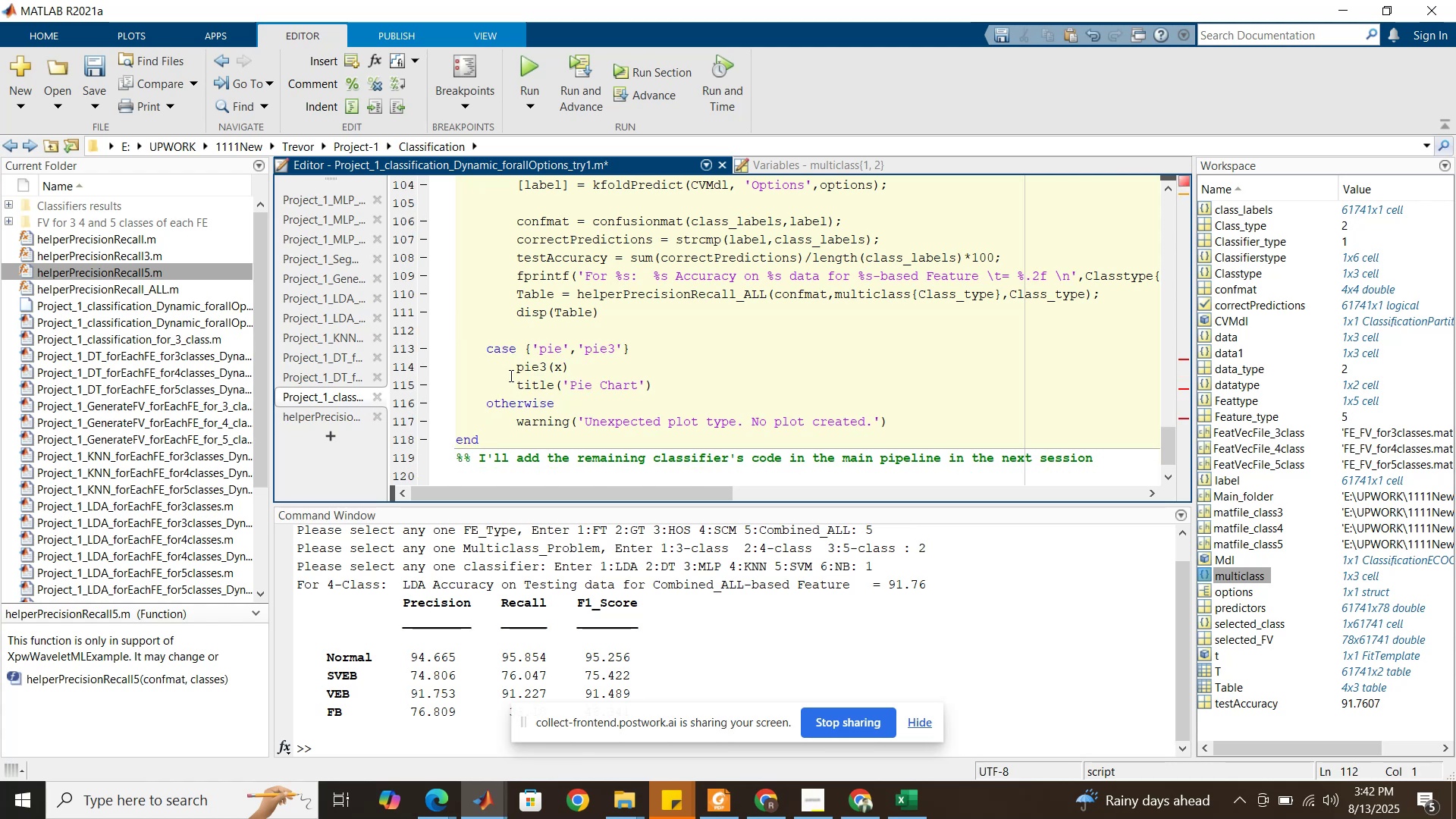 
scroll: coordinate [679, 362], scroll_direction: up, amount: 18.0
 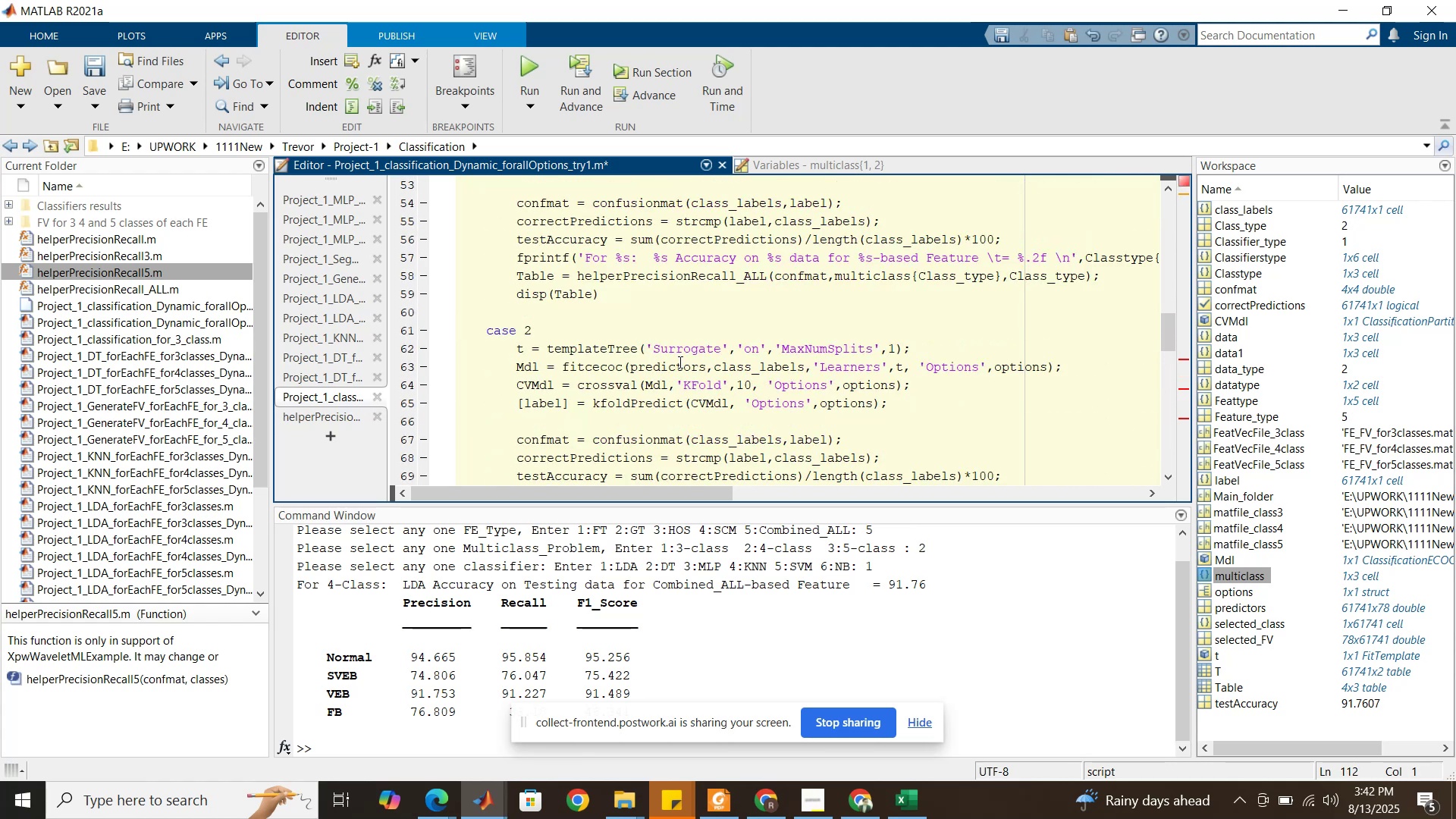 
key(Control+ControlLeft)
 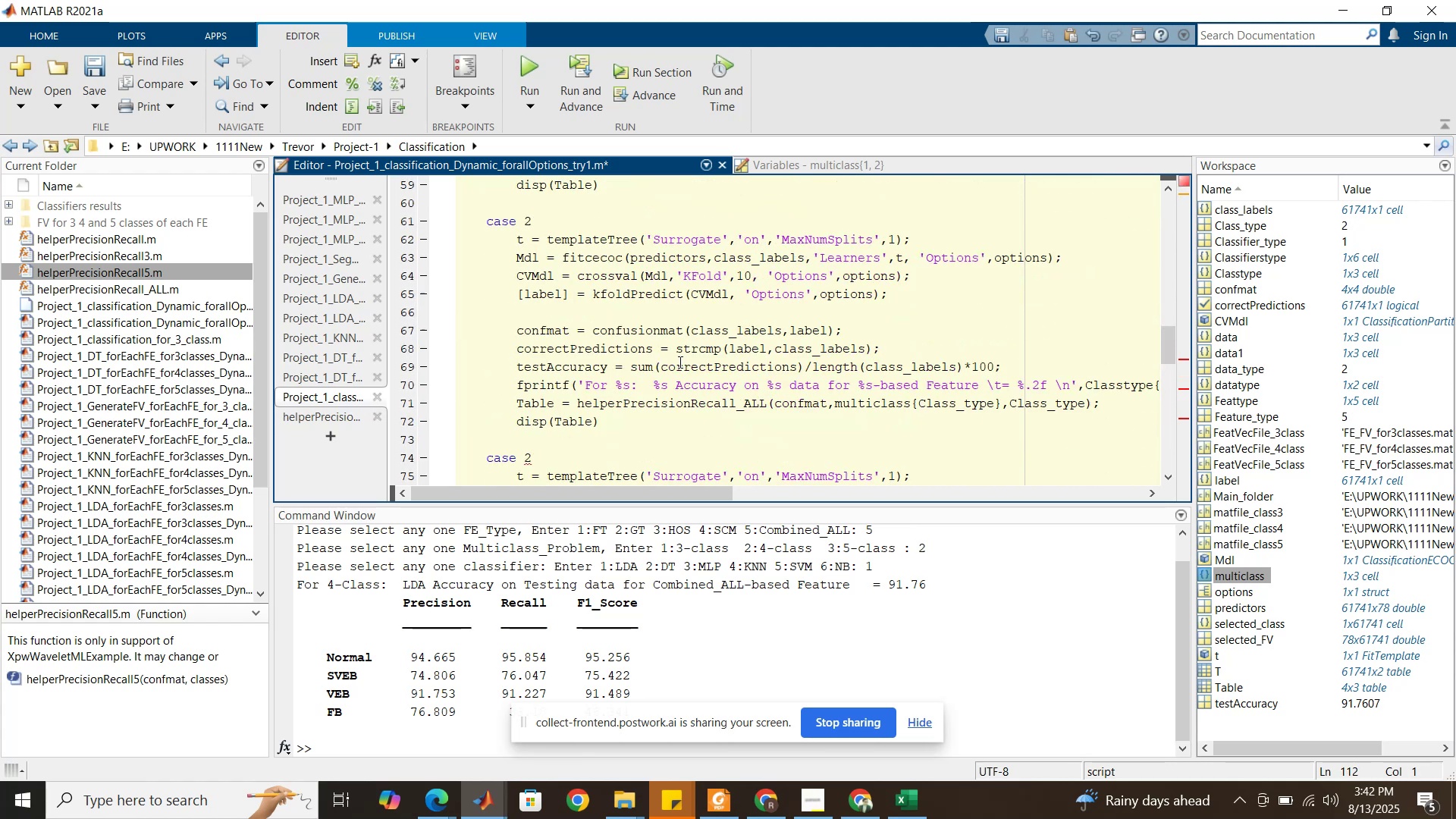 
scroll: coordinate [678, 361], scroll_direction: down, amount: 12.0
 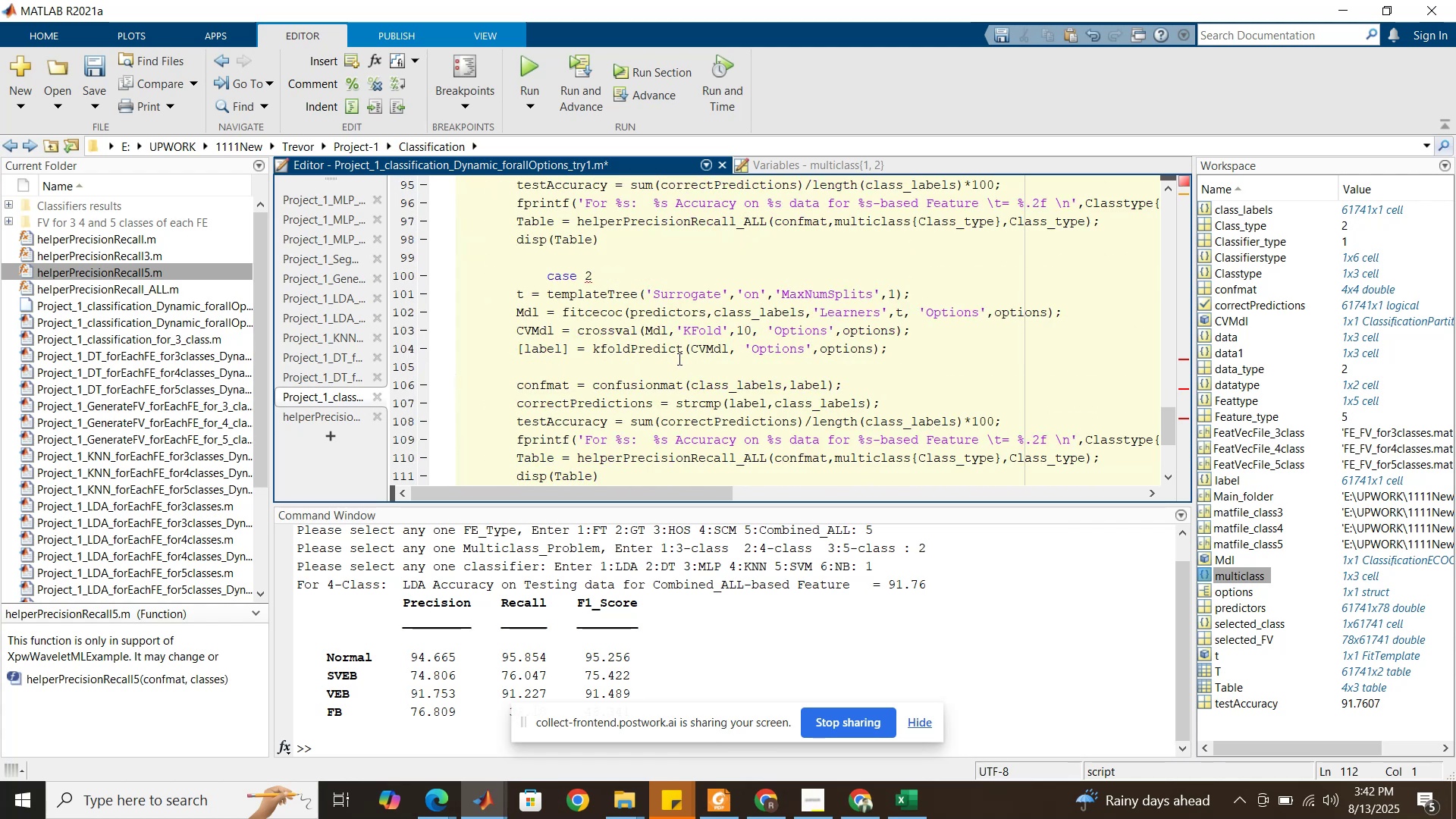 
key(Control+ControlLeft)
 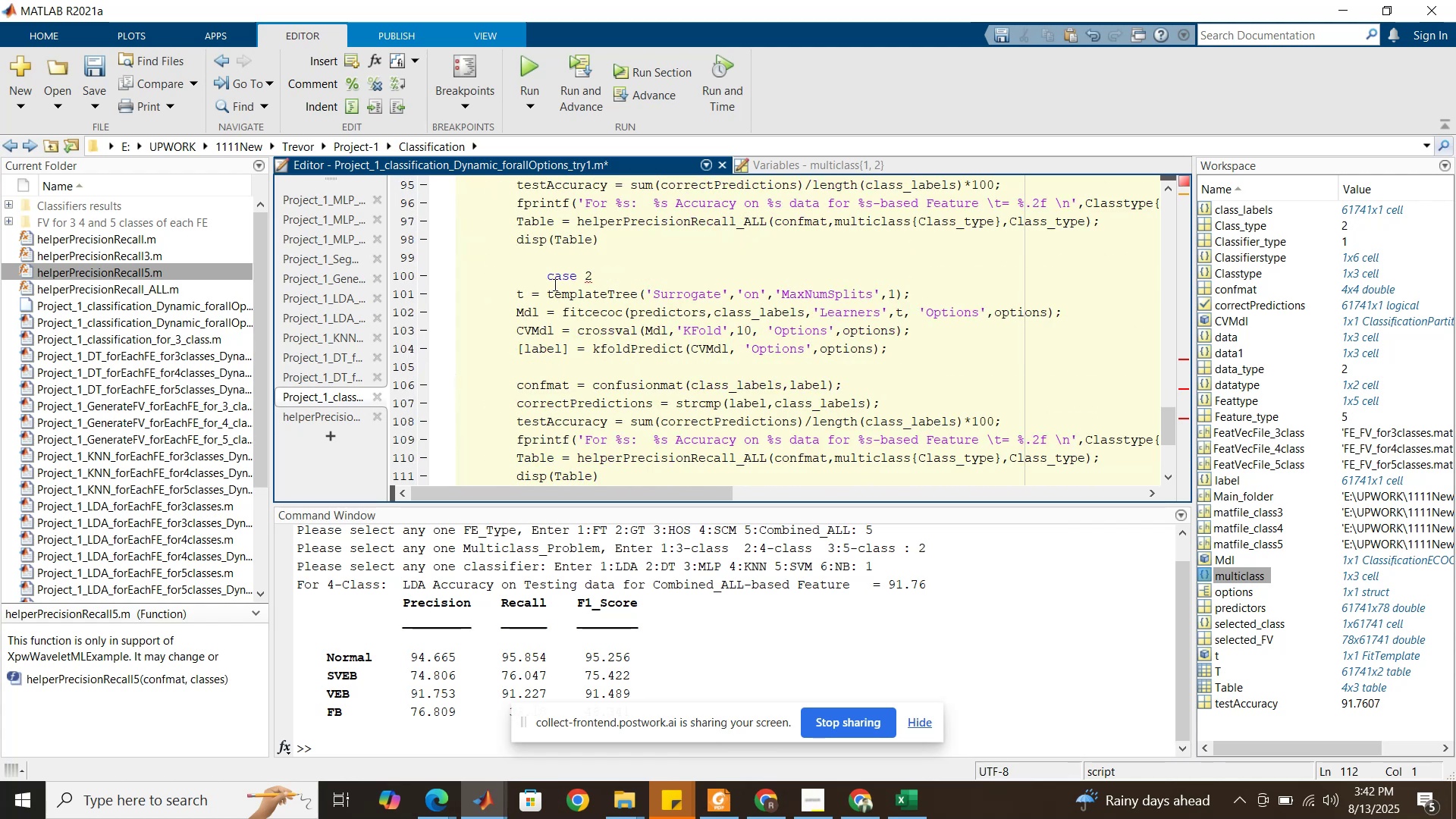 
left_click([545, 278])
 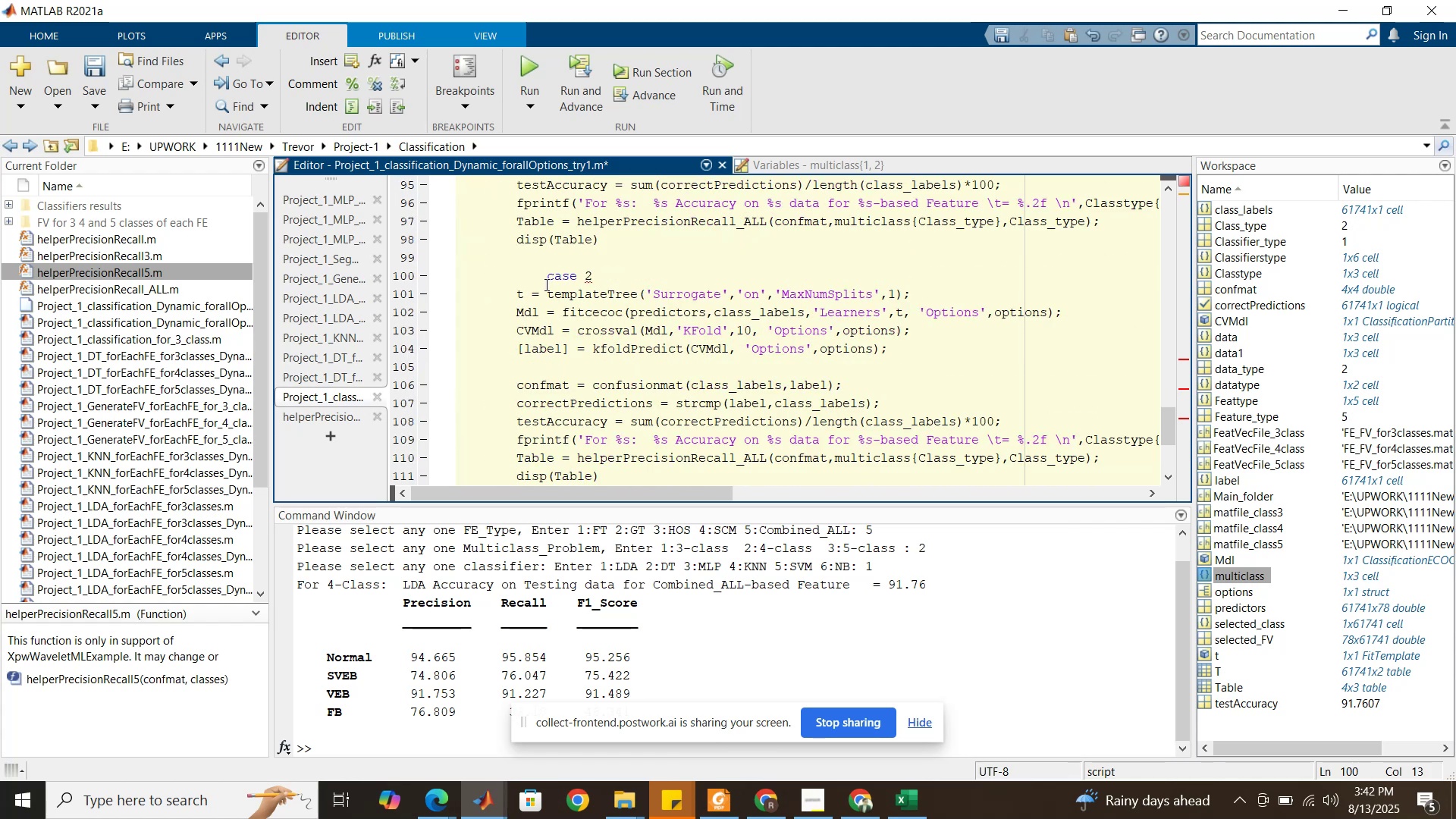 
key(Backspace)
 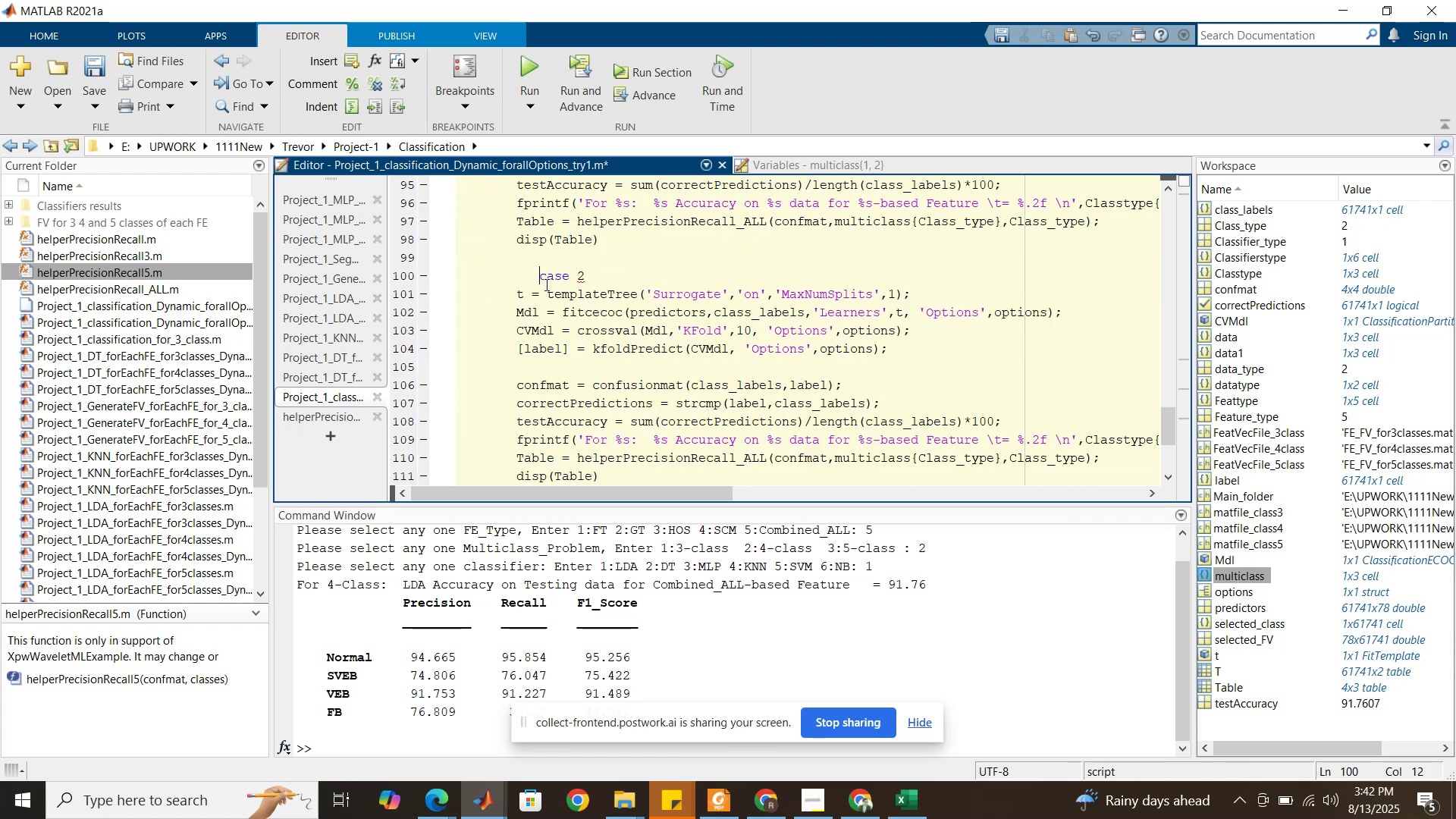 
key(Backspace)
 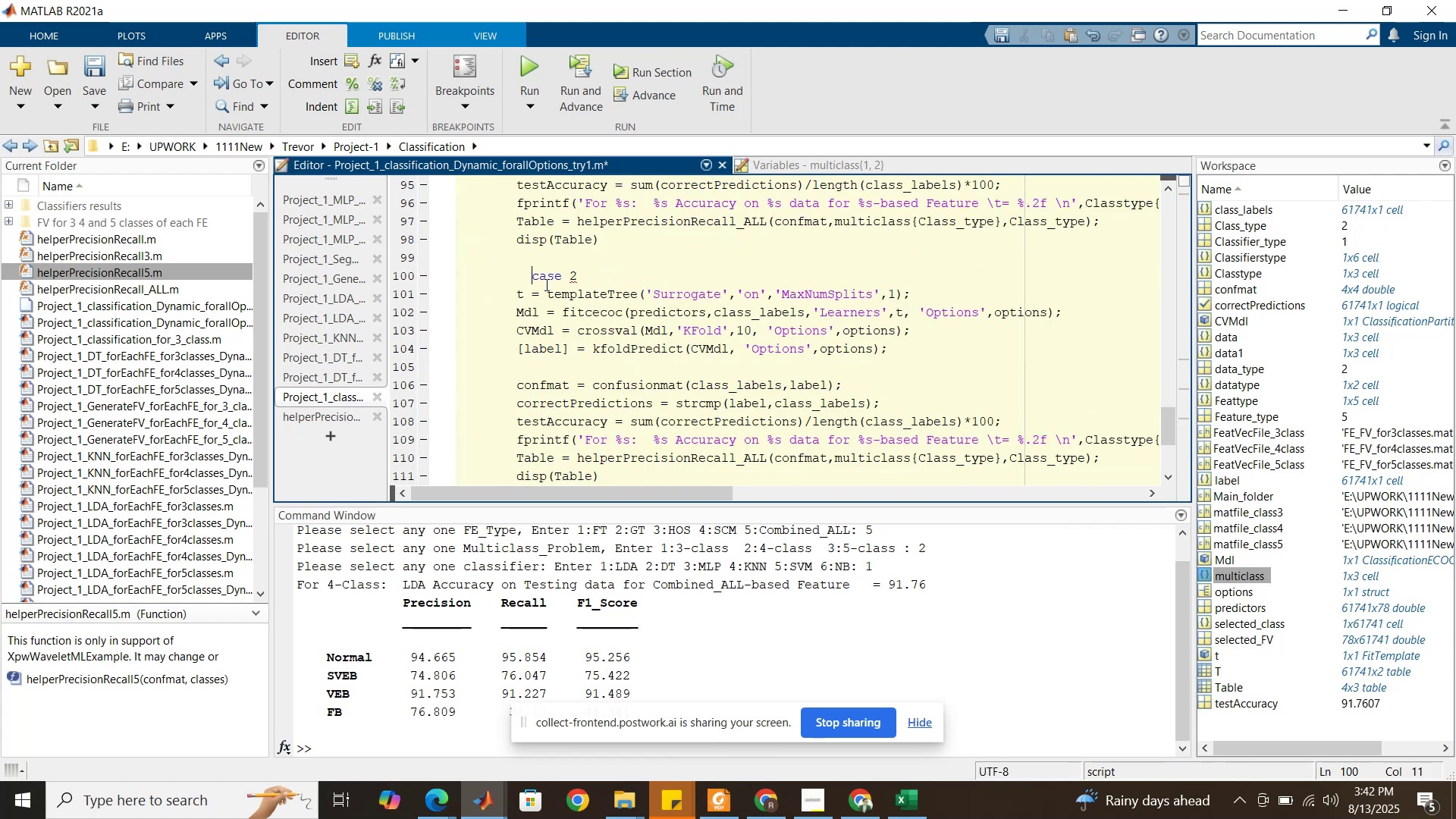 
key(Backspace)
 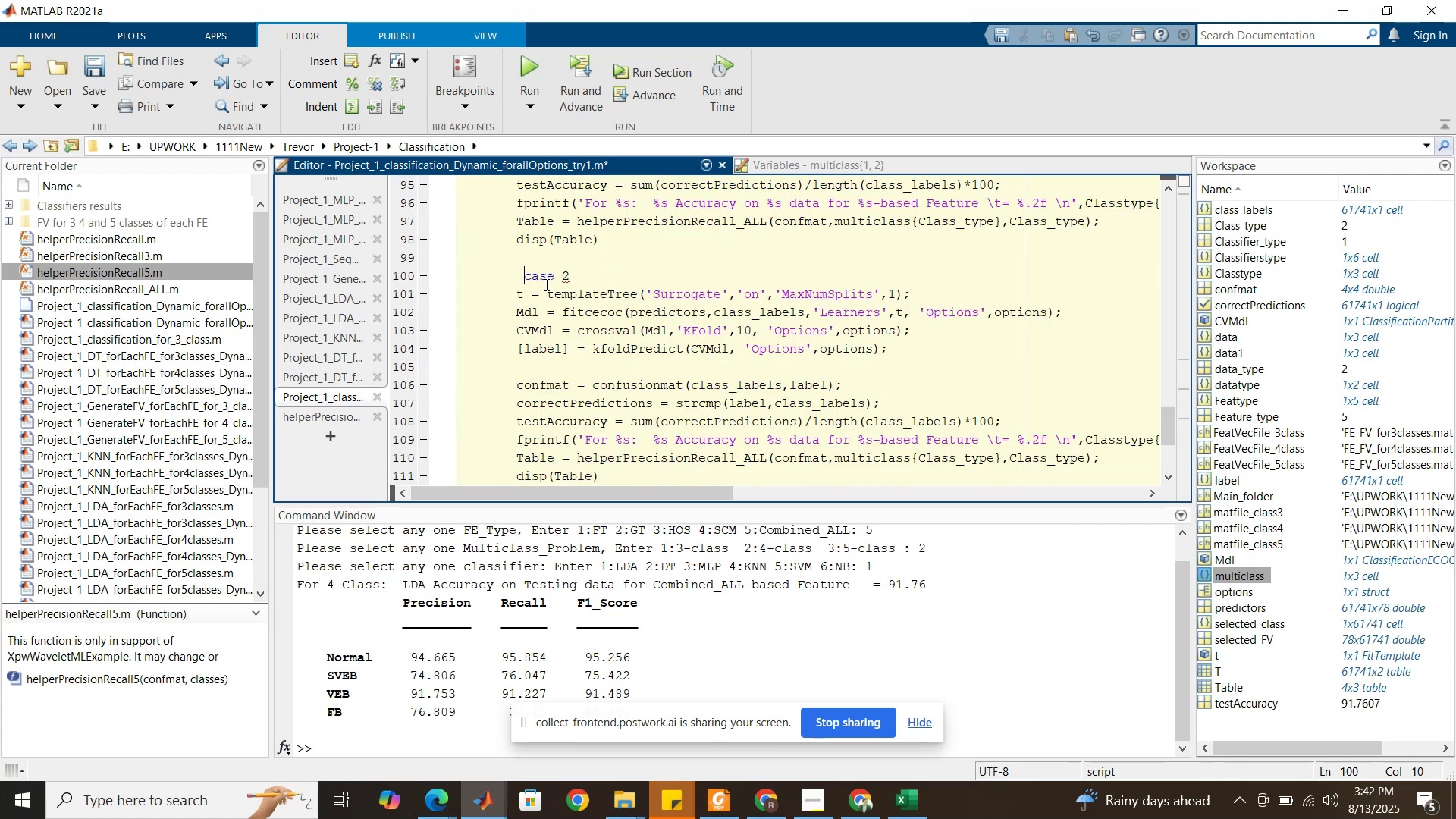 
key(Backspace)
 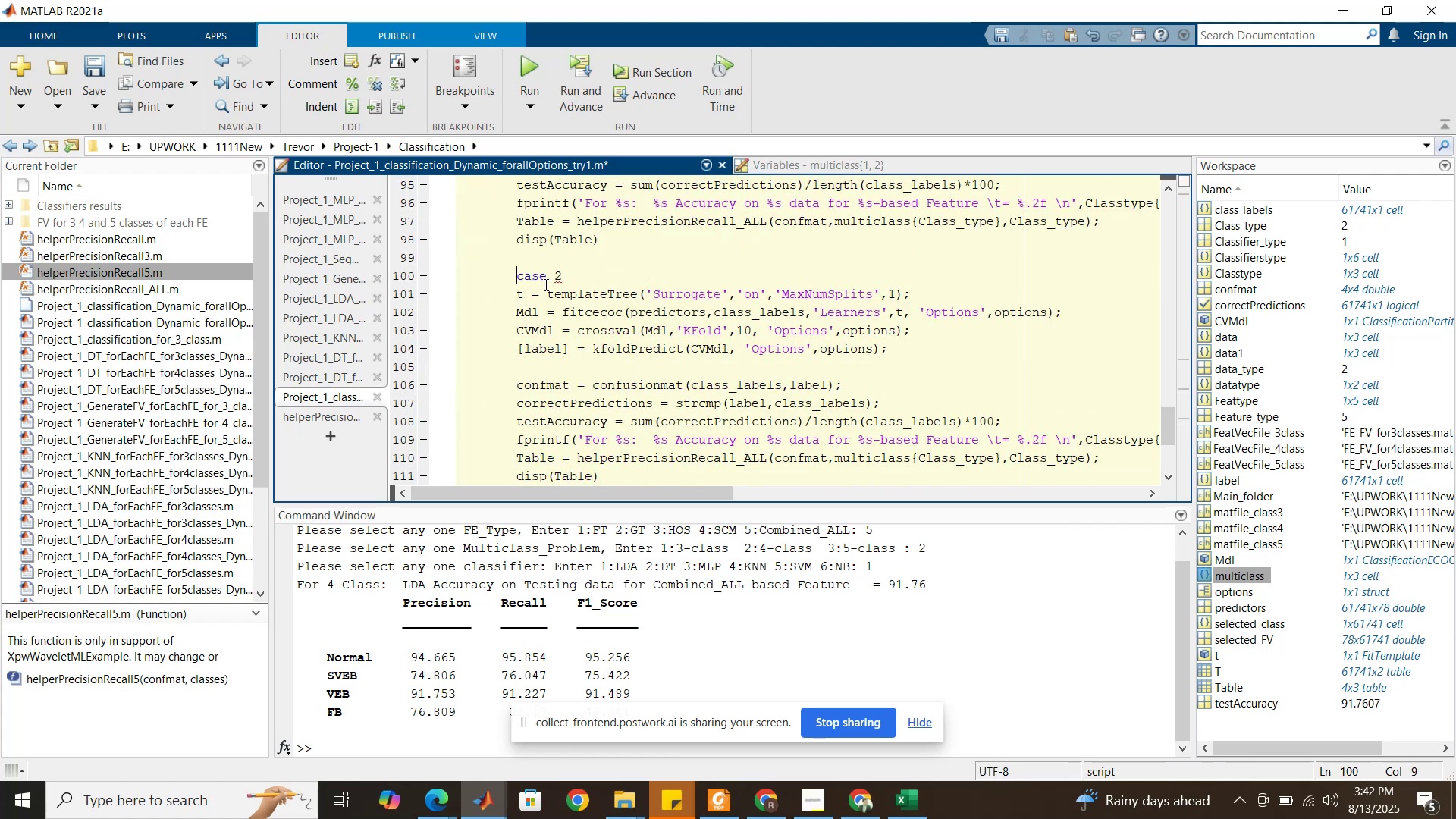 
scroll: coordinate [513, 318], scroll_direction: down, amount: 4.0
 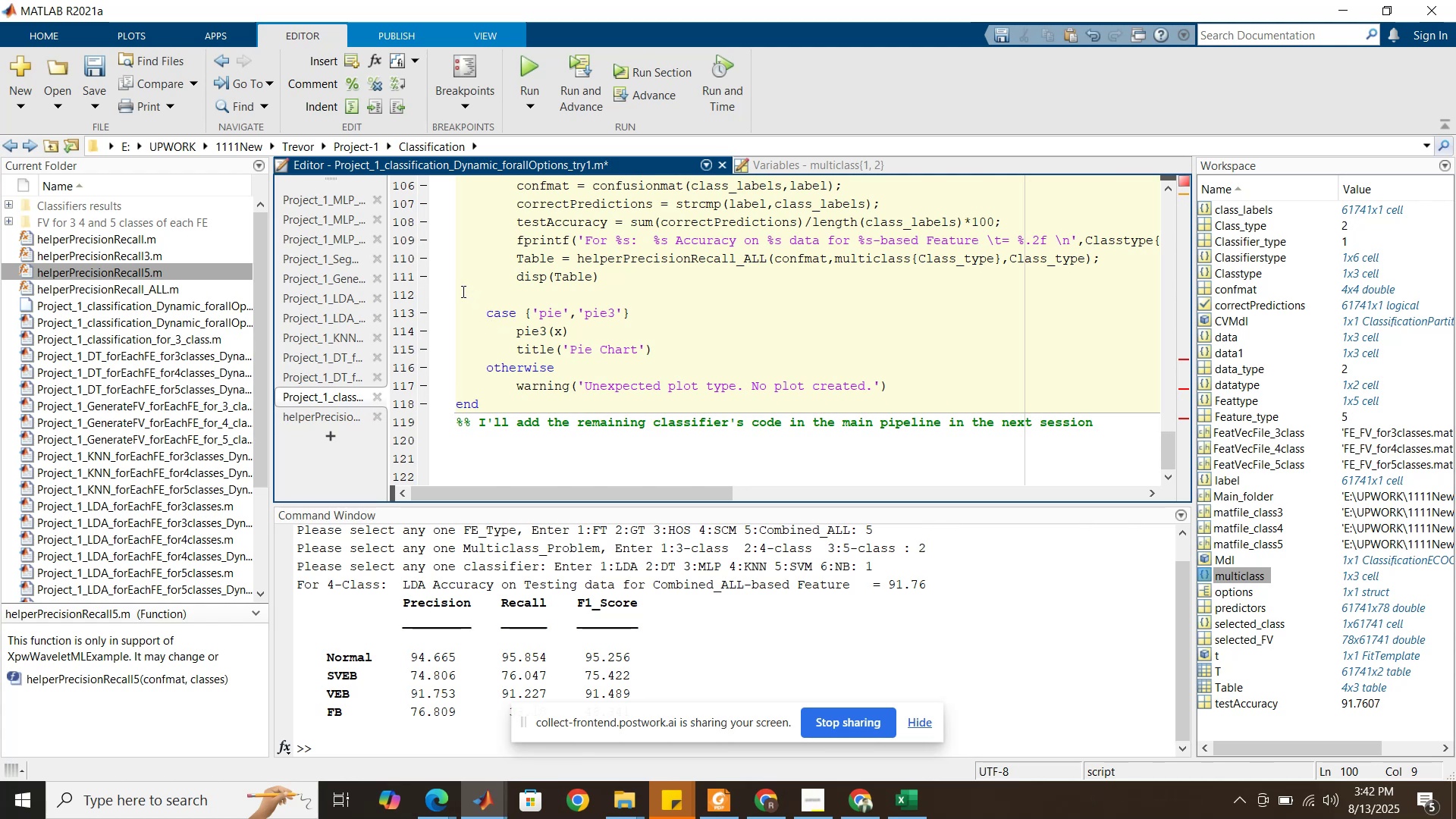 
left_click([464, 294])
 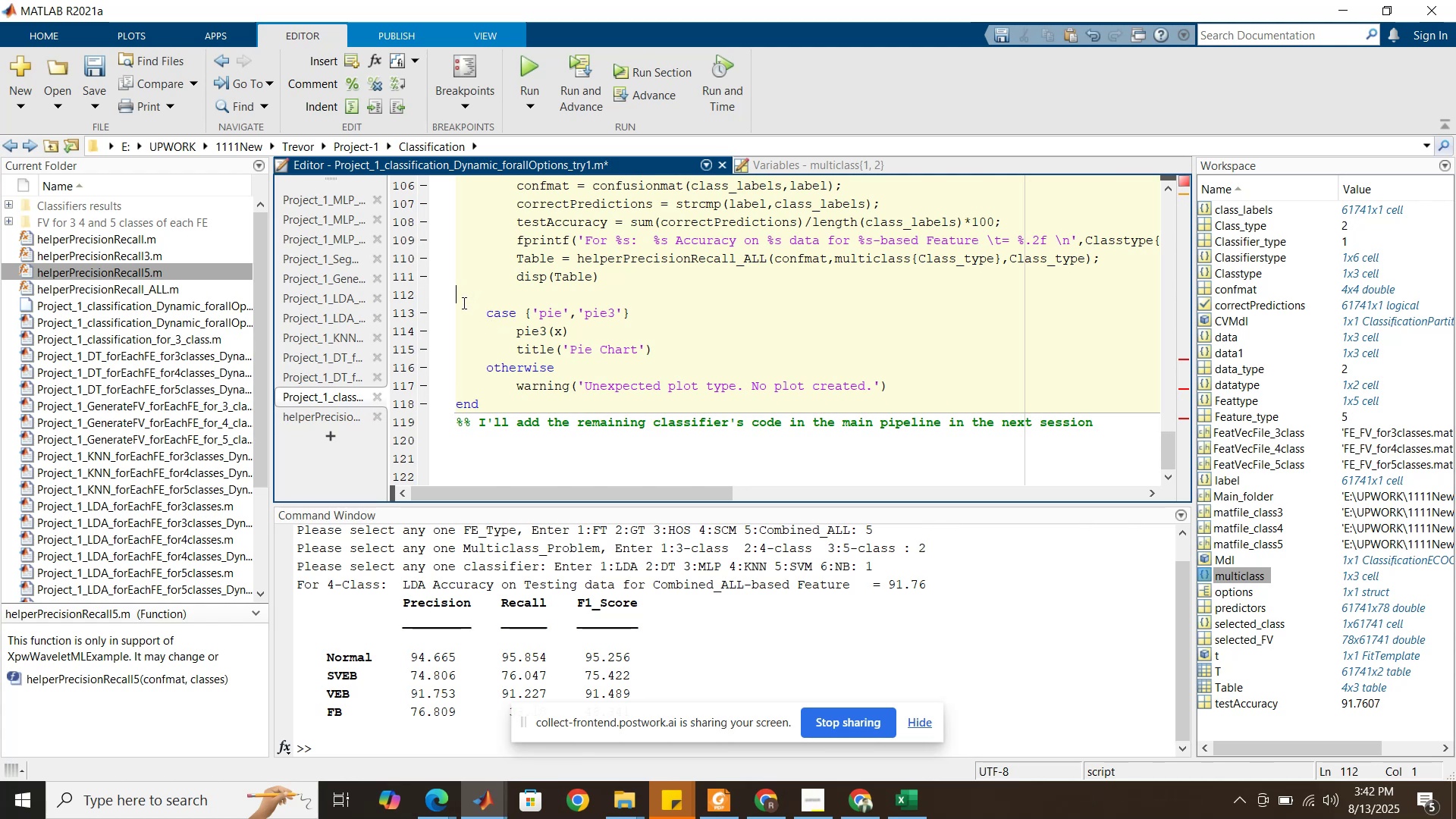 
key(Enter)
 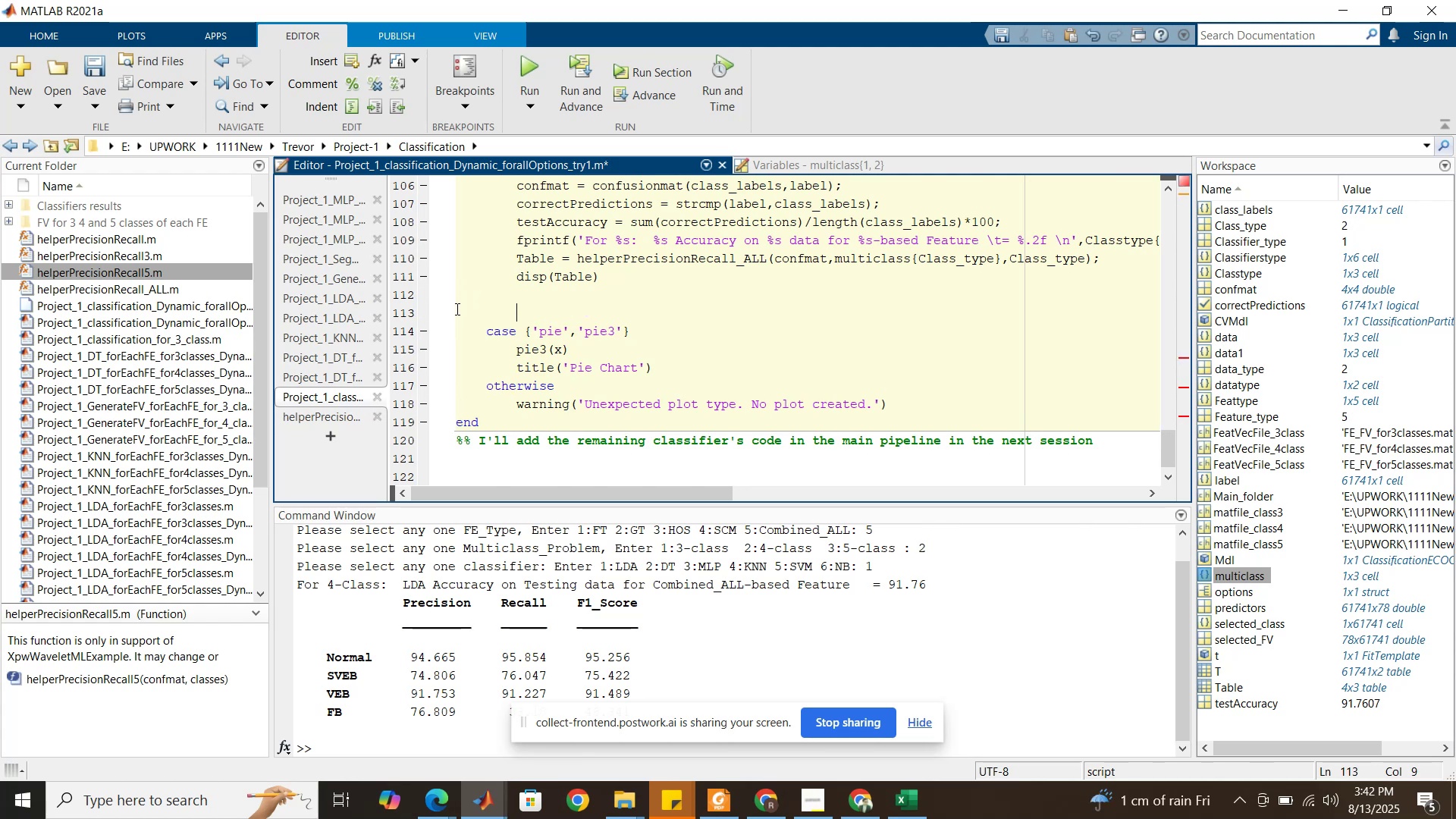 
left_click([456, 309])
 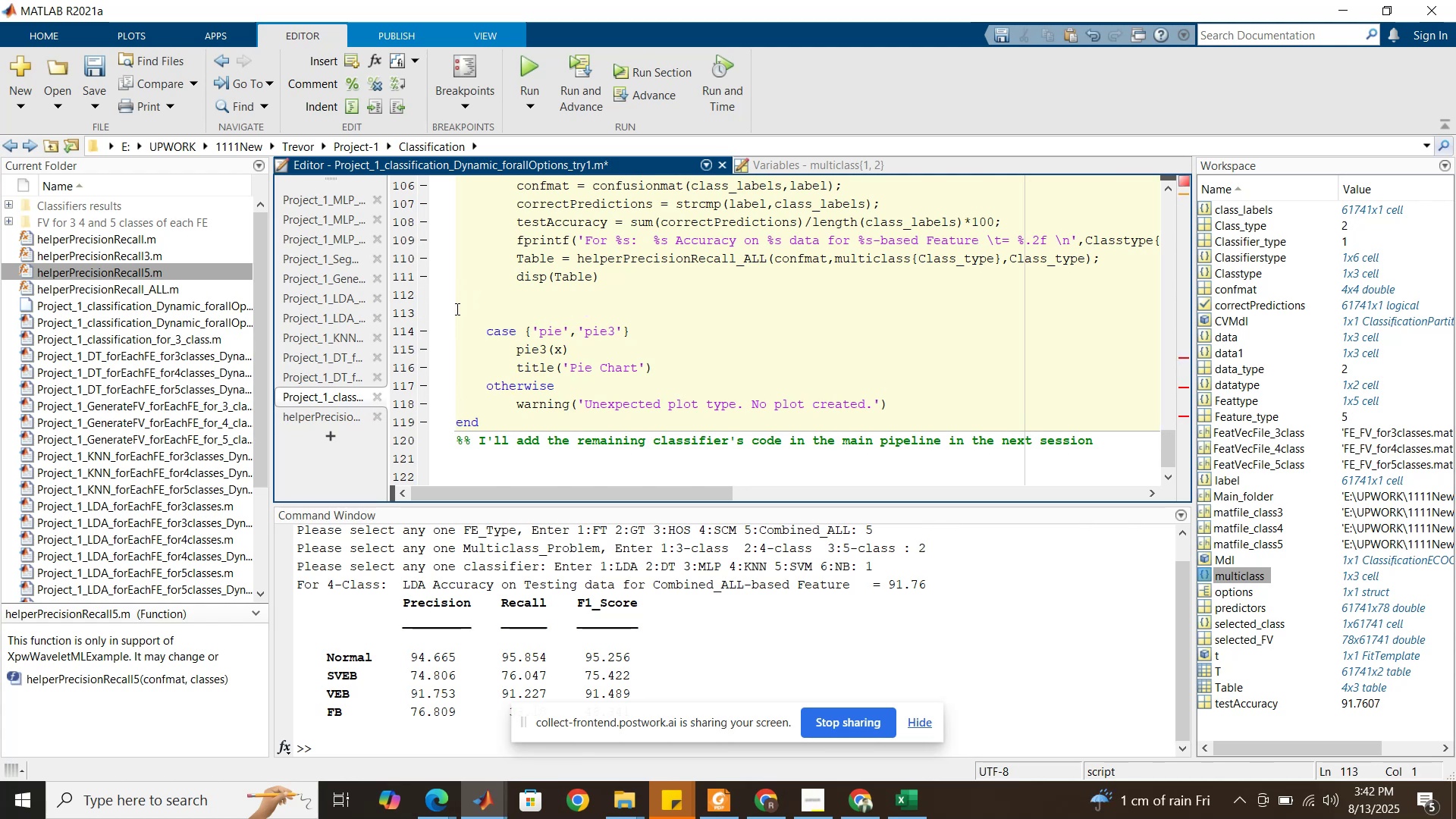 
key(Control+V)
 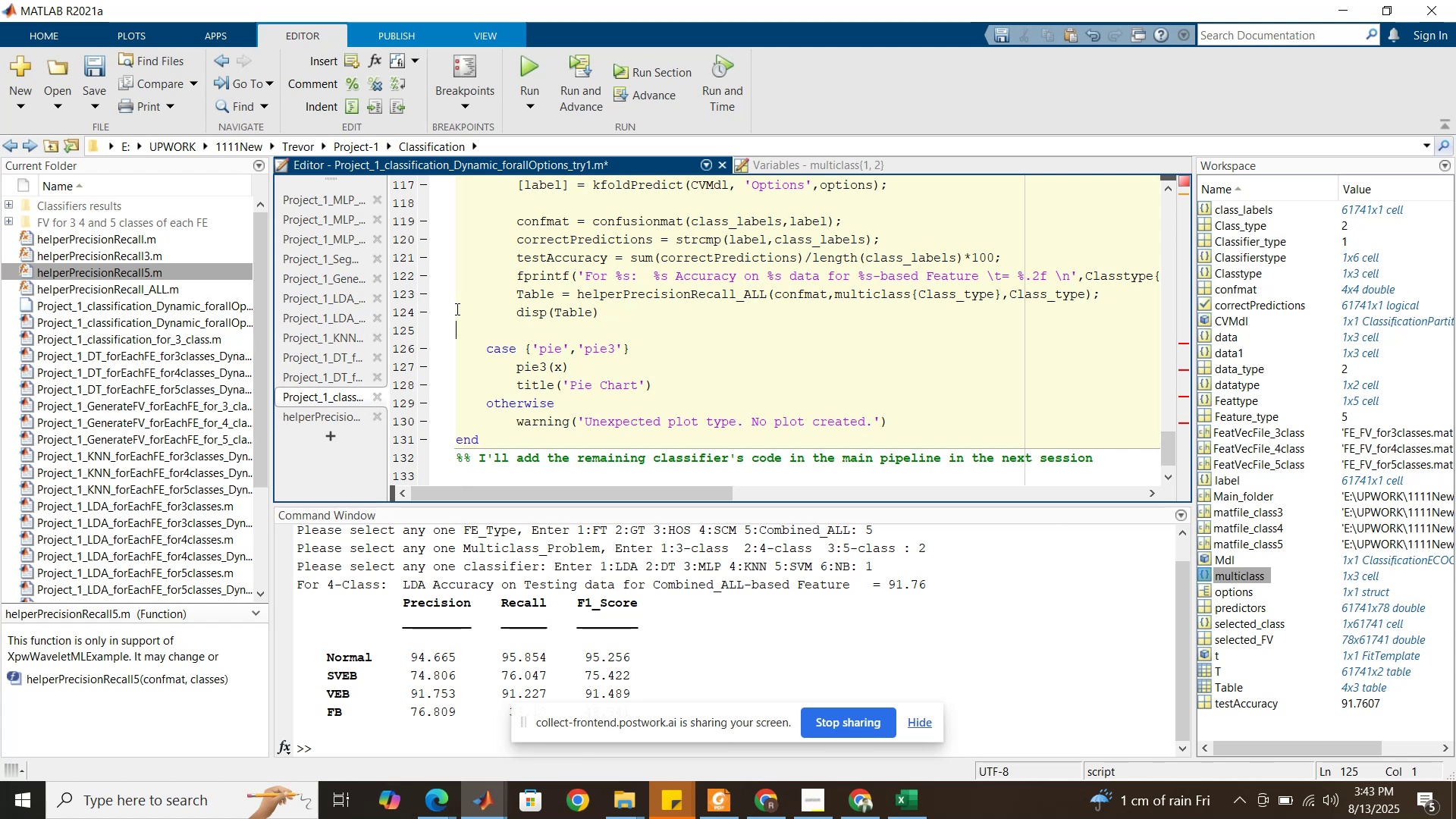 
scroll: coordinate [550, 259], scroll_direction: up, amount: 23.0
 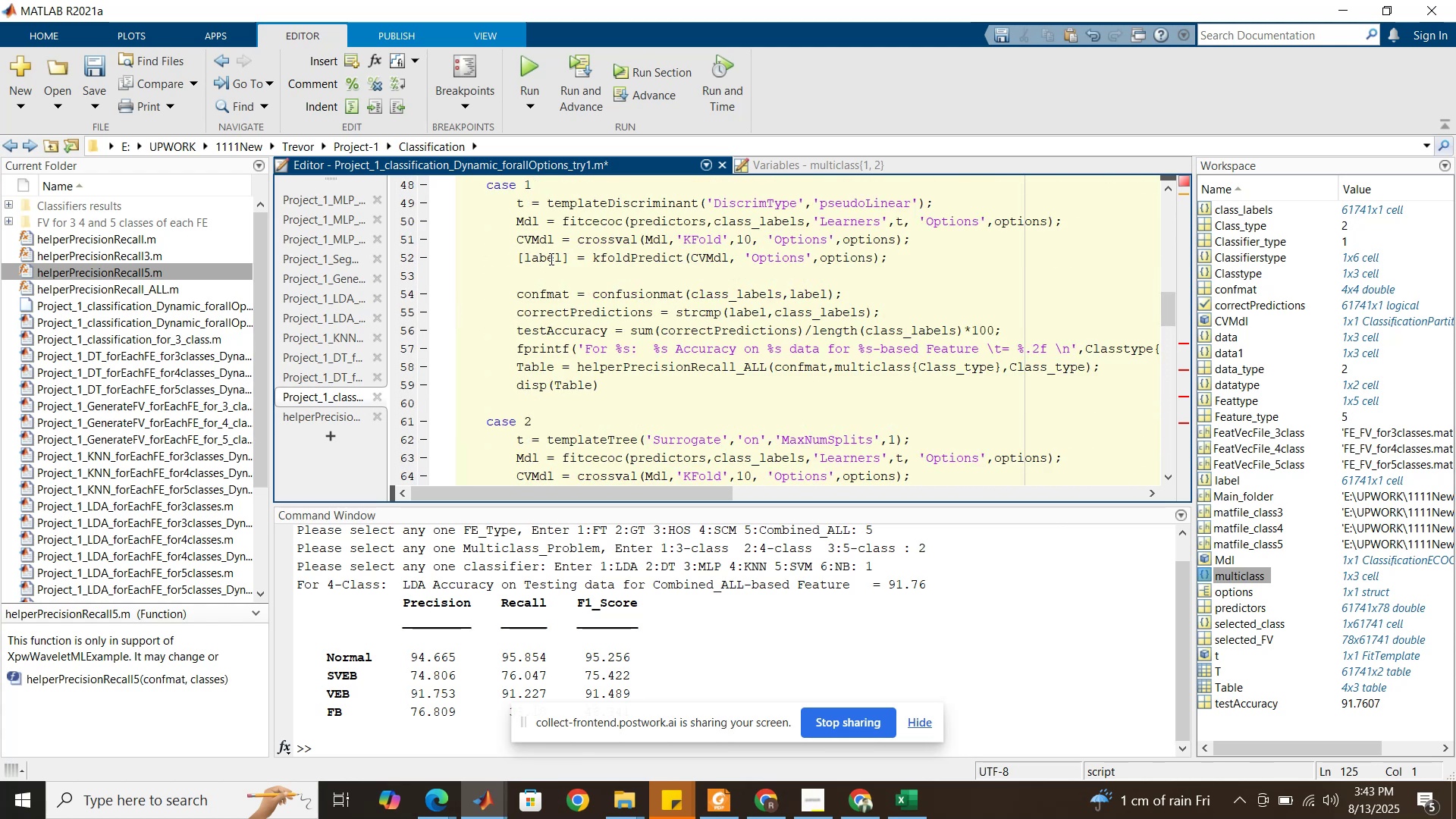 
scroll: coordinate [550, 259], scroll_direction: down, amount: 3.0
 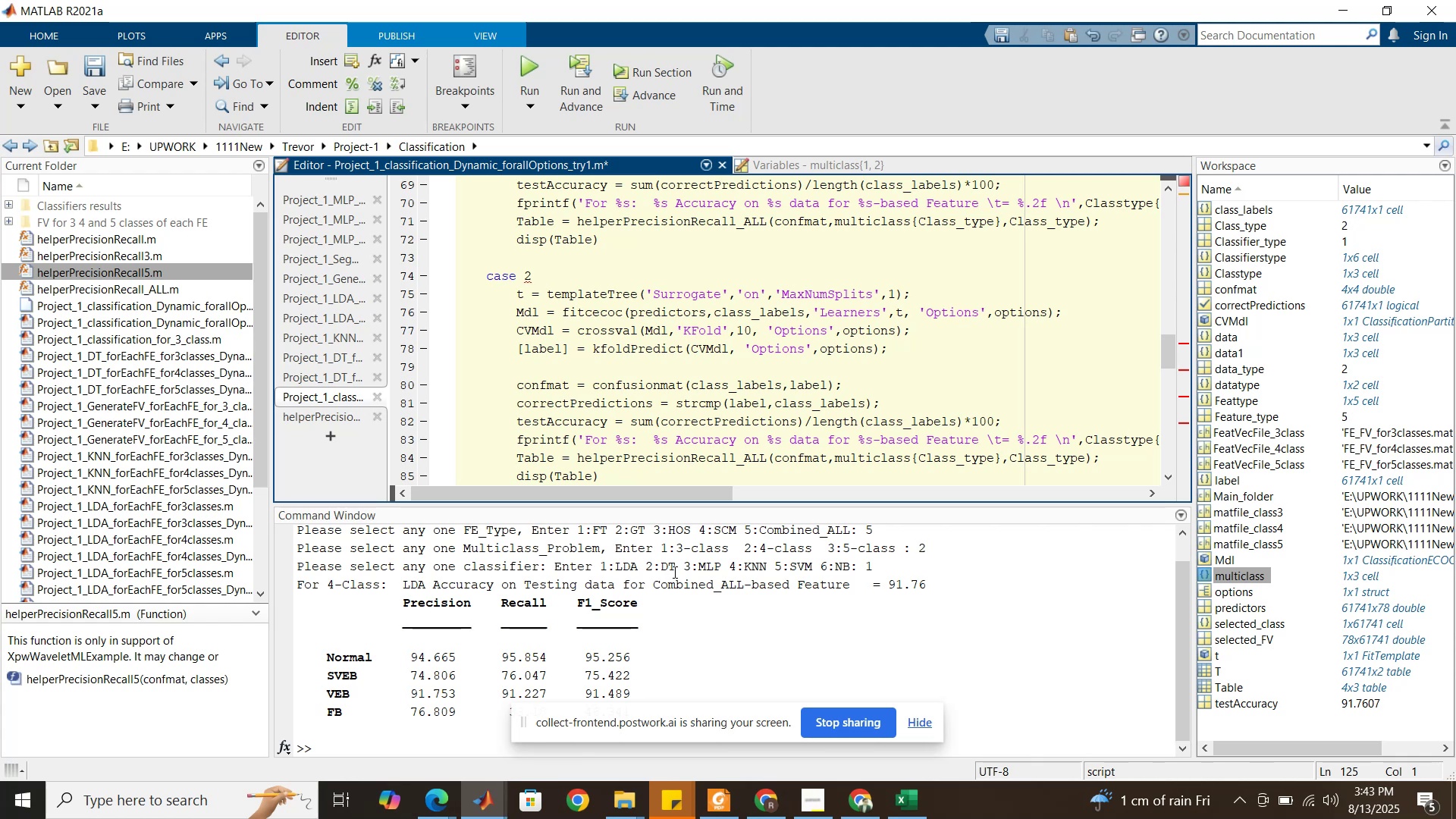 
wait(5.38)
 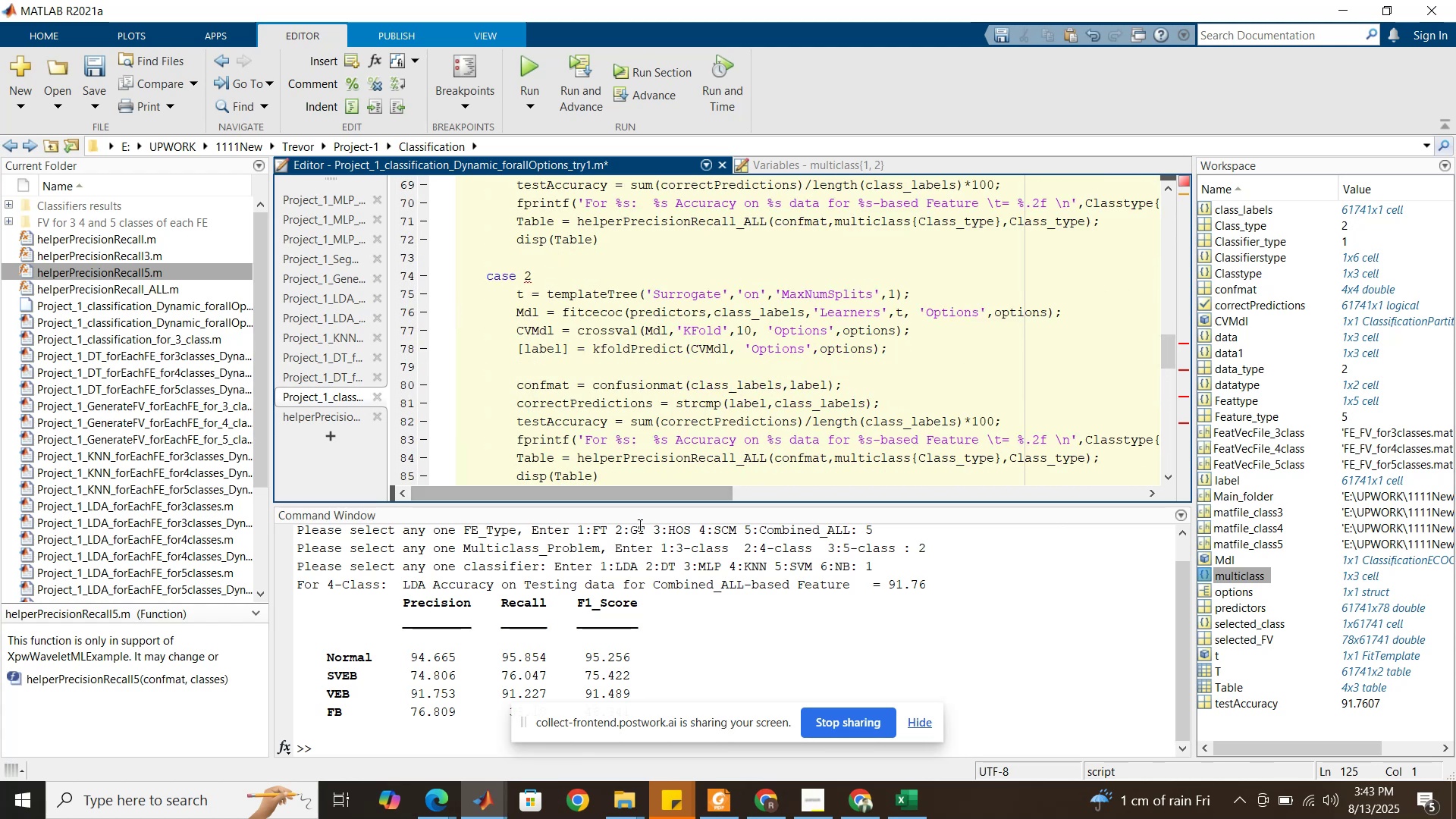 
scroll: coordinate [640, 384], scroll_direction: down, amount: 3.0
 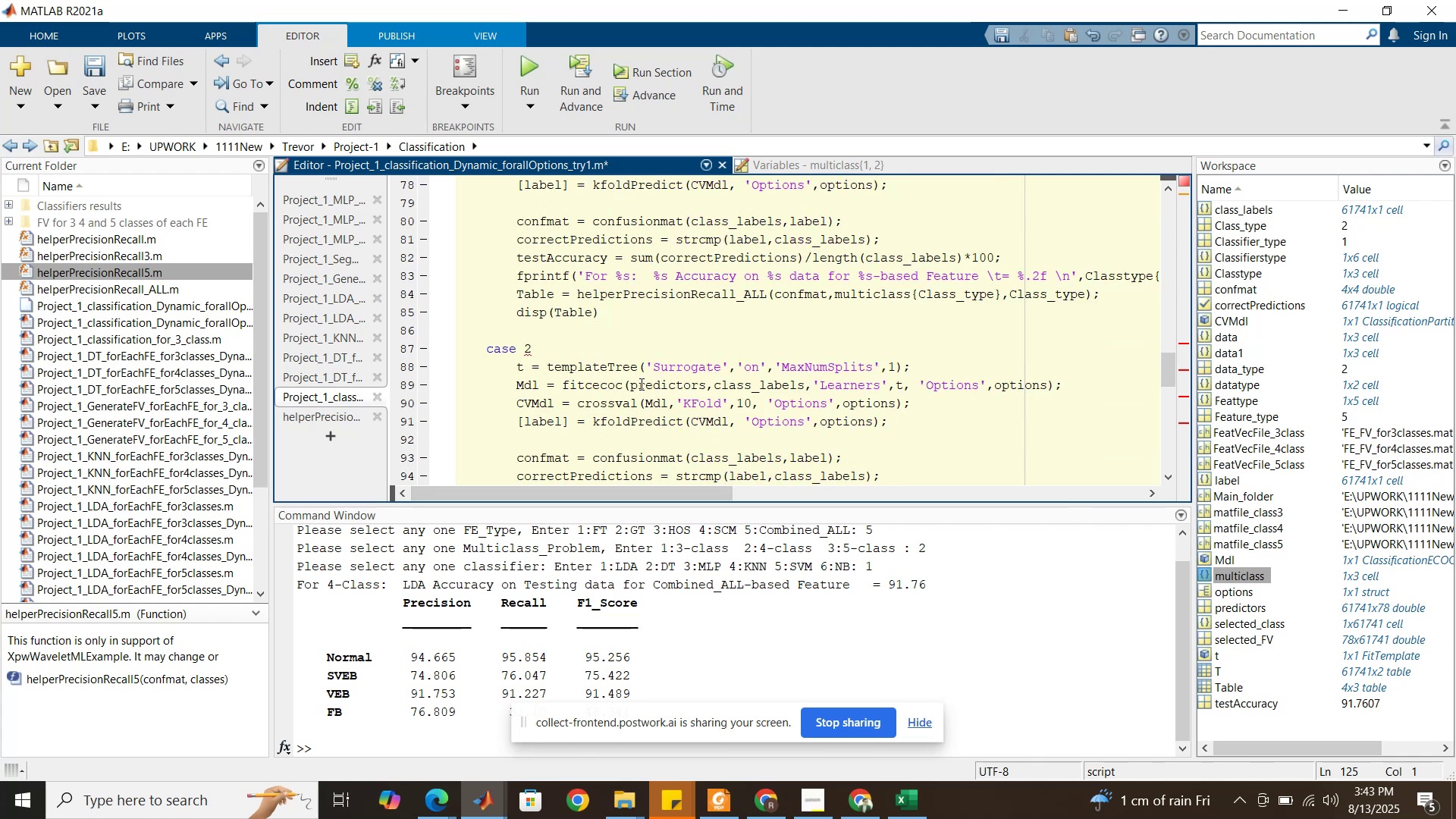 
scroll: coordinate [640, 384], scroll_direction: up, amount: 1.0
 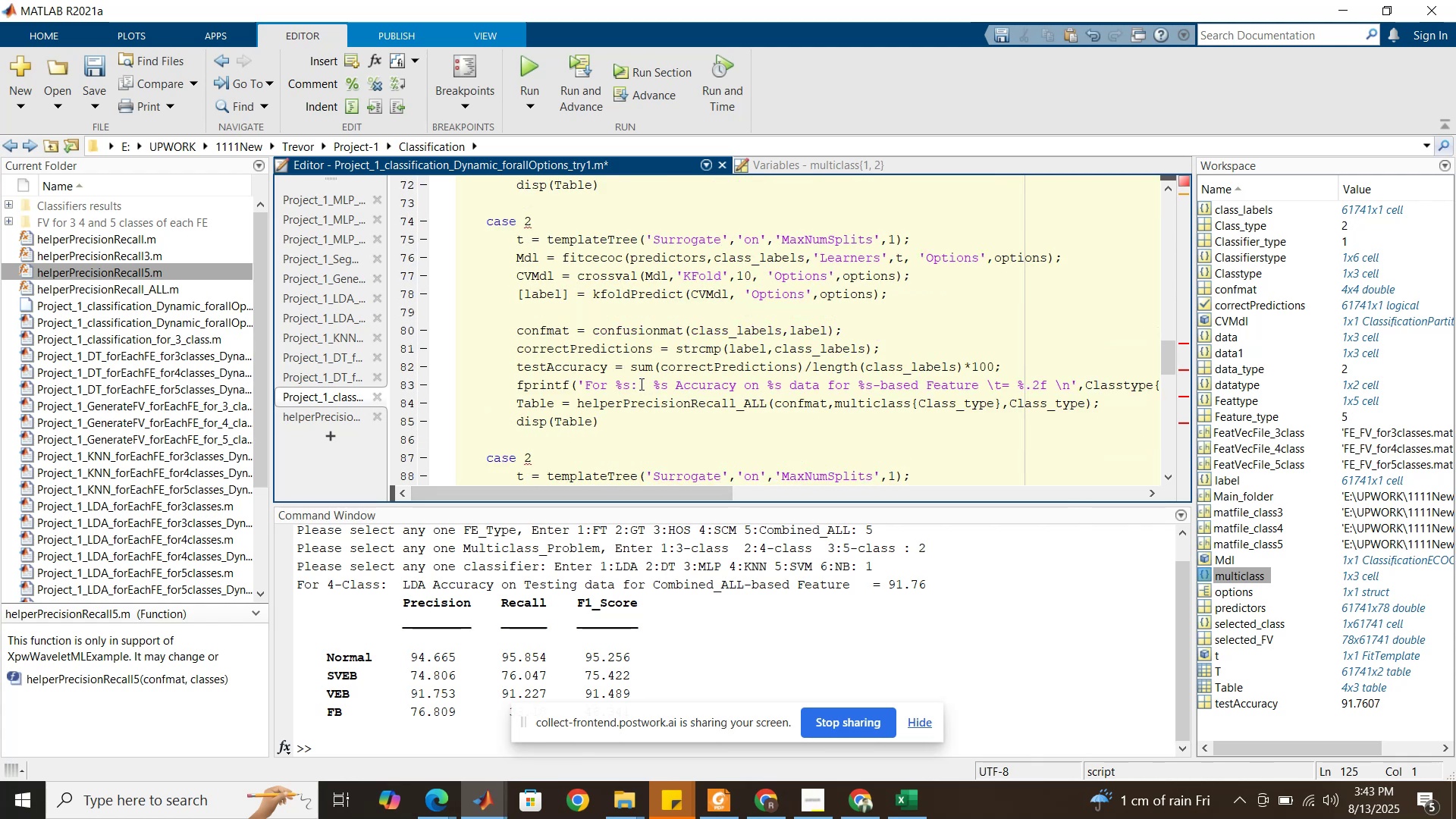 
scroll: coordinate [639, 383], scroll_direction: down, amount: 7.0
 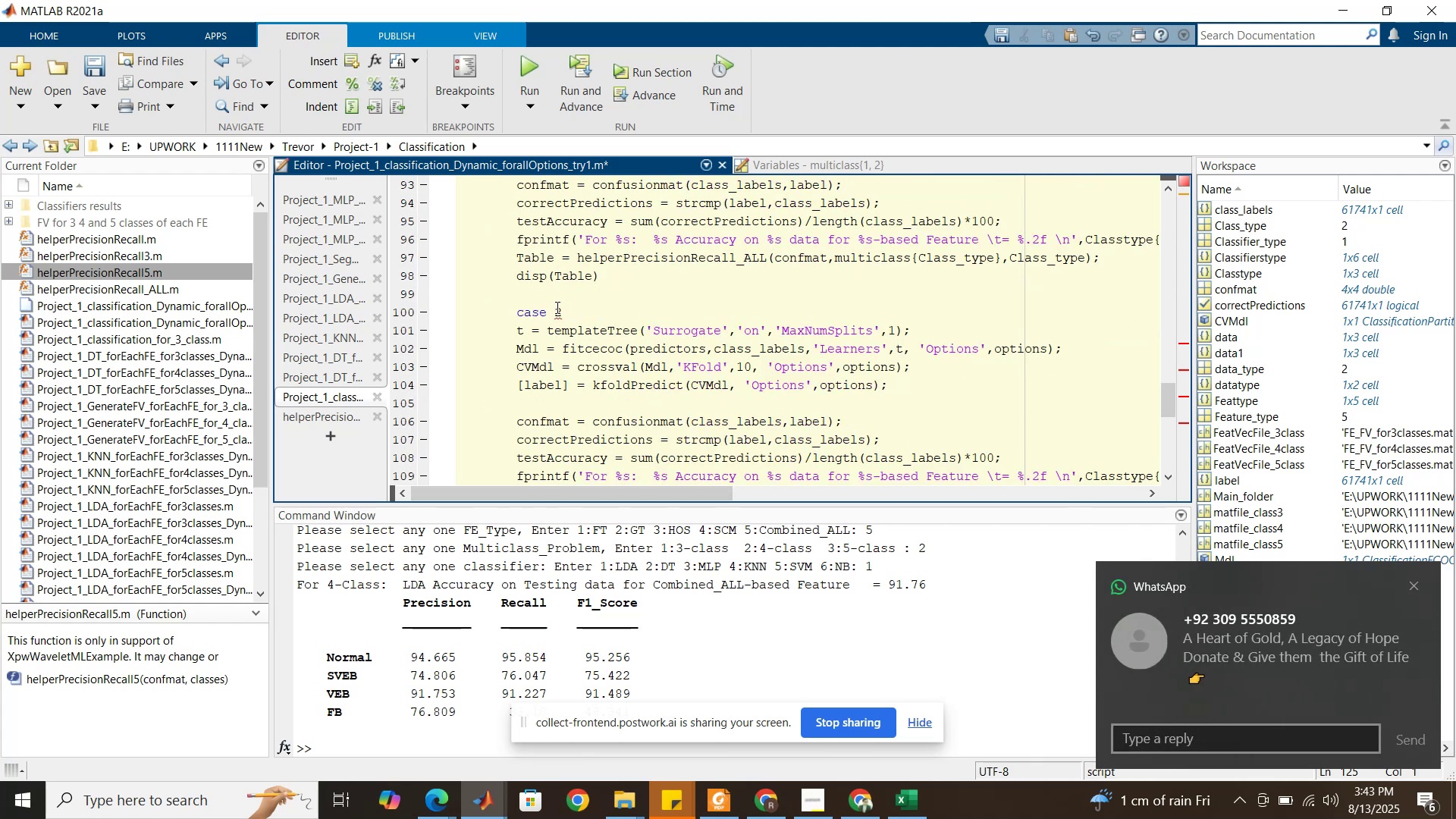 
left_click([556, 307])
 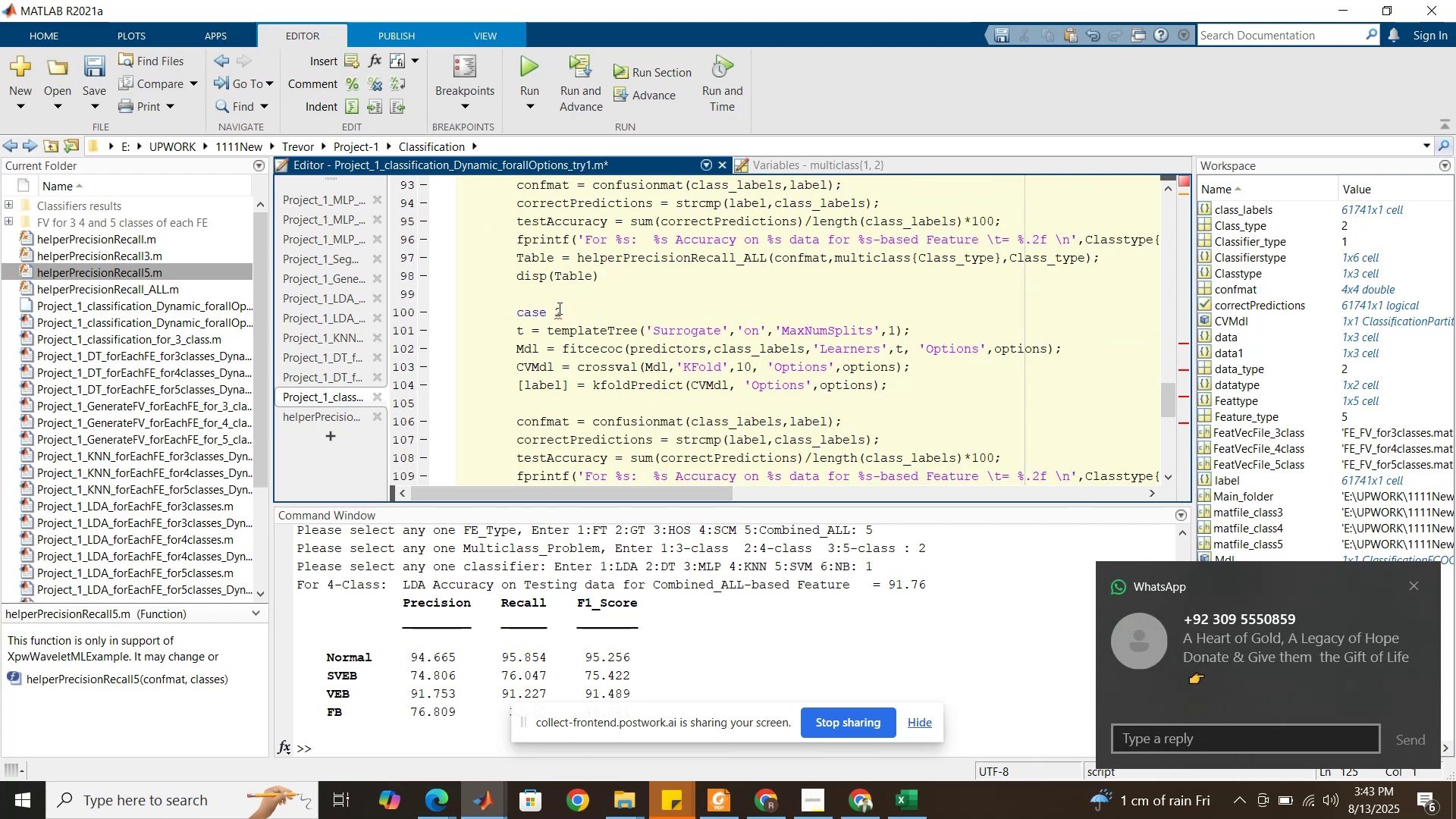 
scroll: coordinate [558, 309], scroll_direction: up, amount: 4.0
 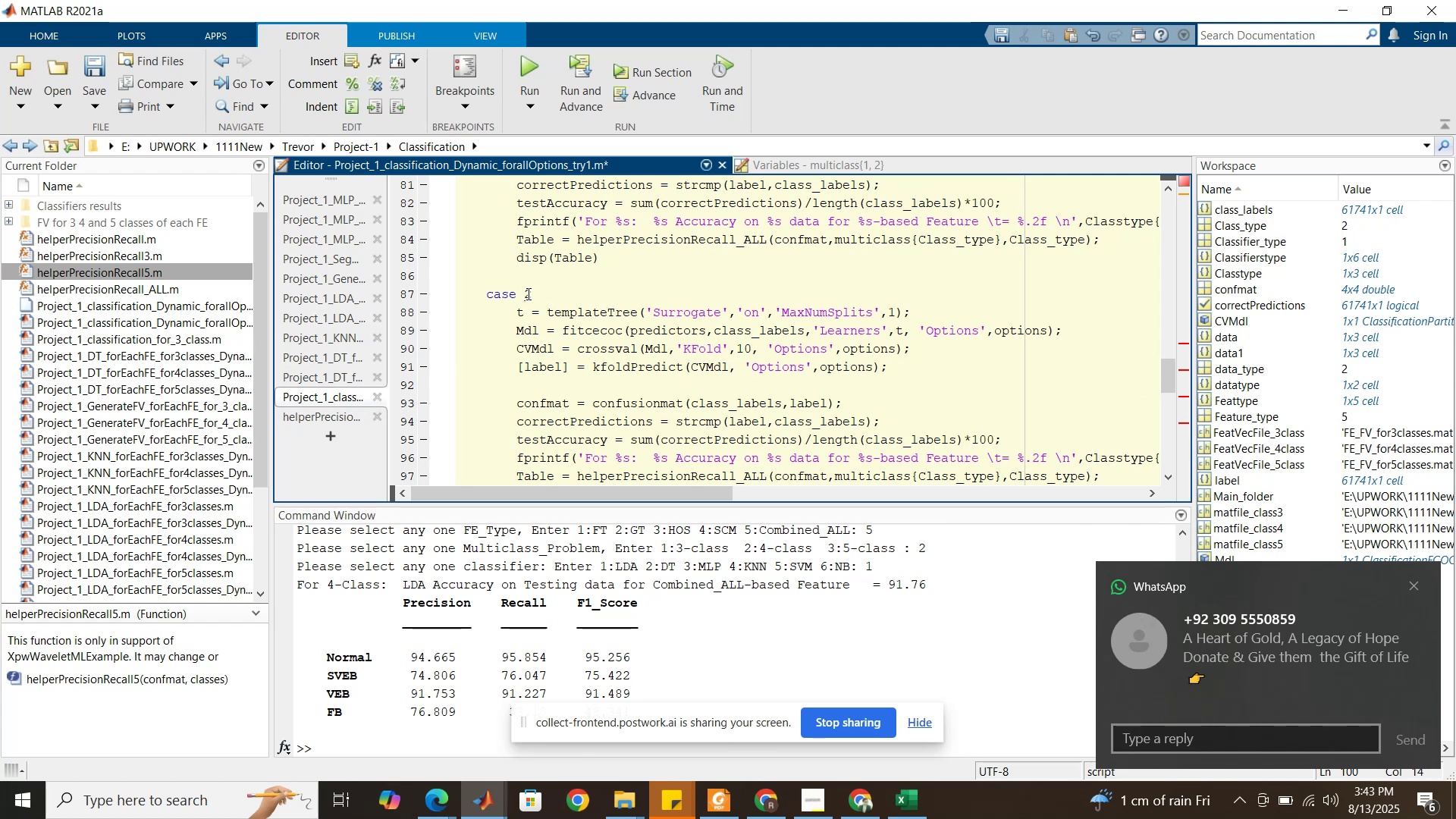 
left_click([527, 293])
 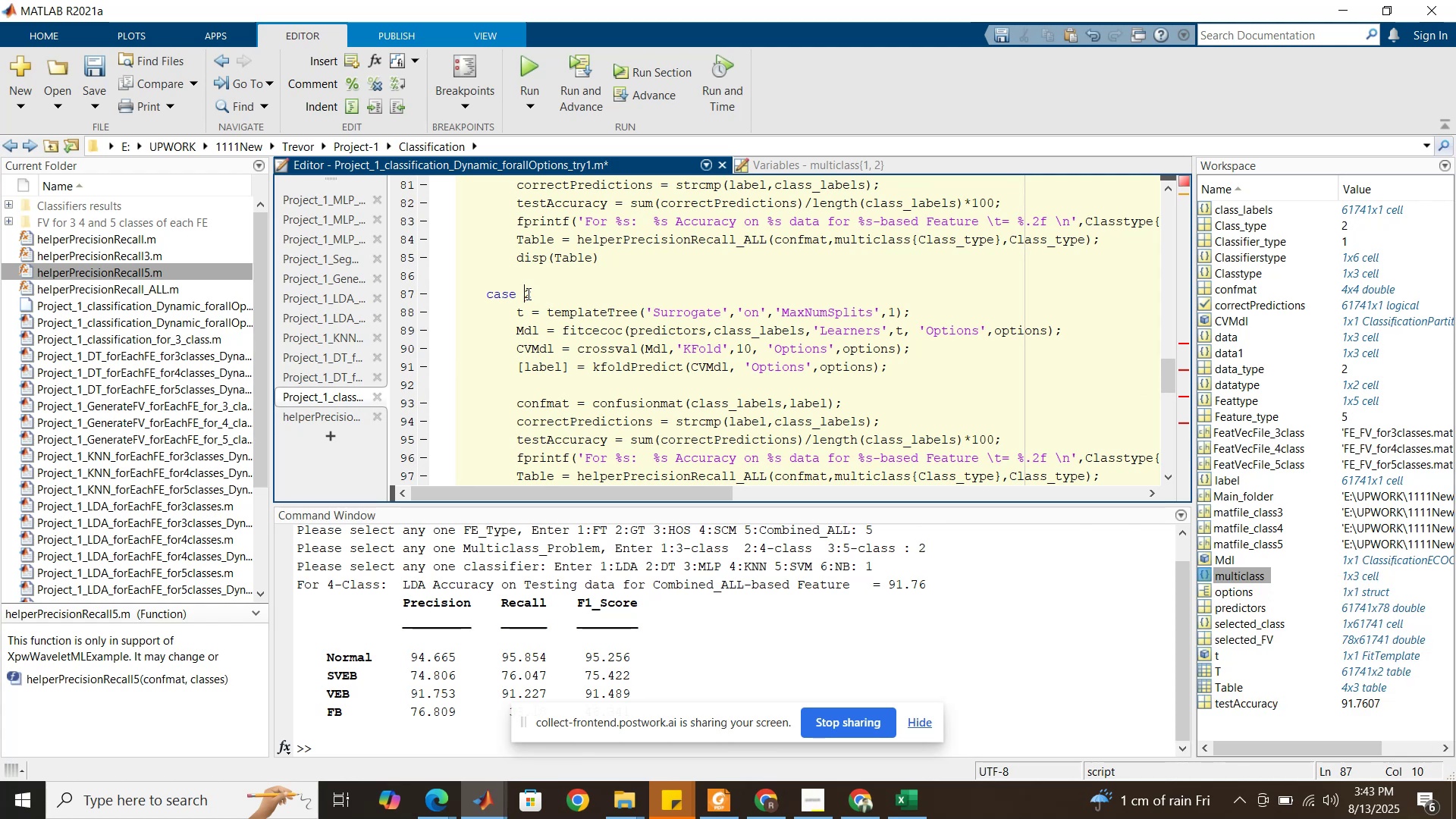 
left_click_drag(start_coordinate=[526, 297], to_coordinate=[531, 297])
 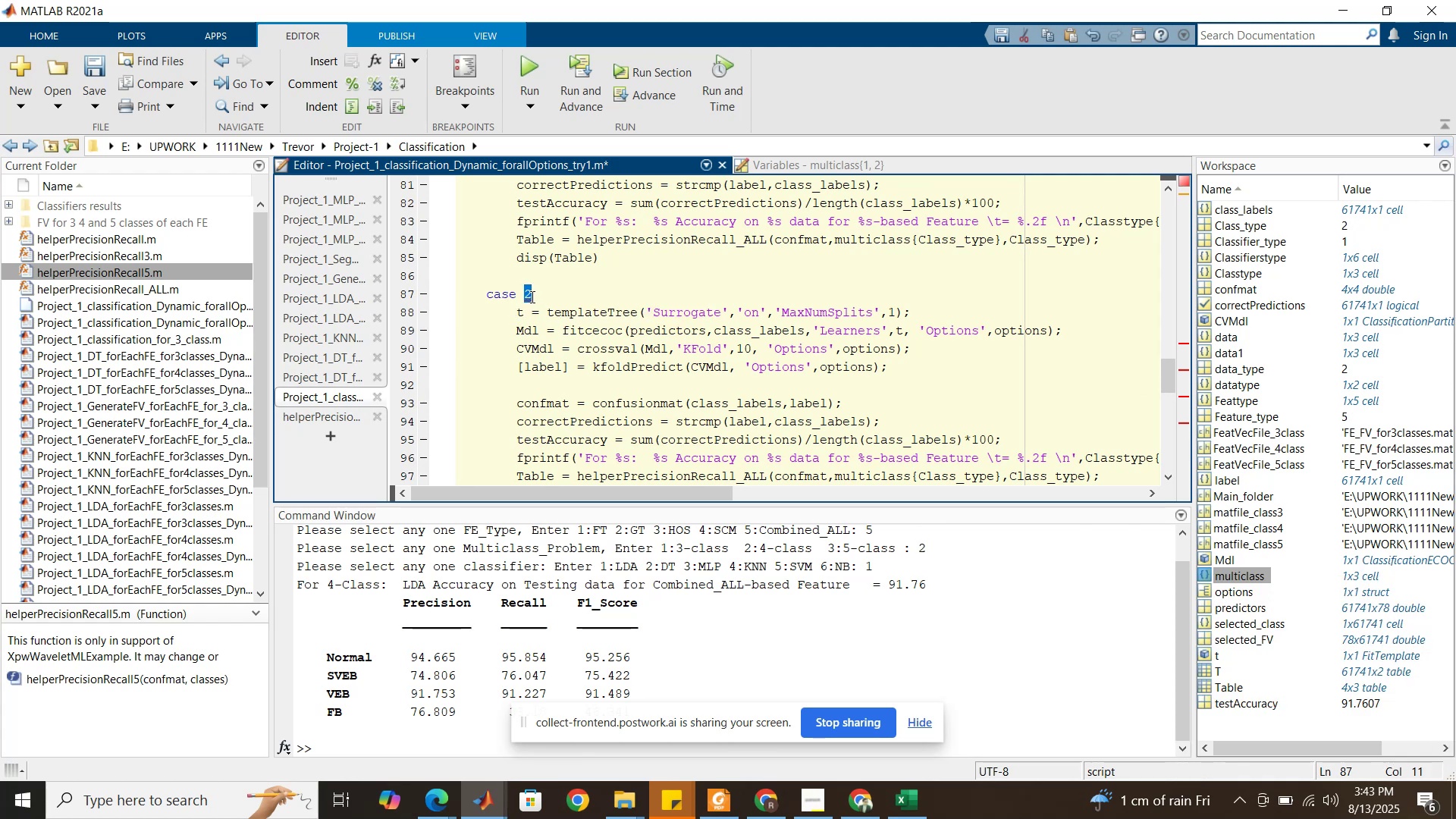 
key(3)
 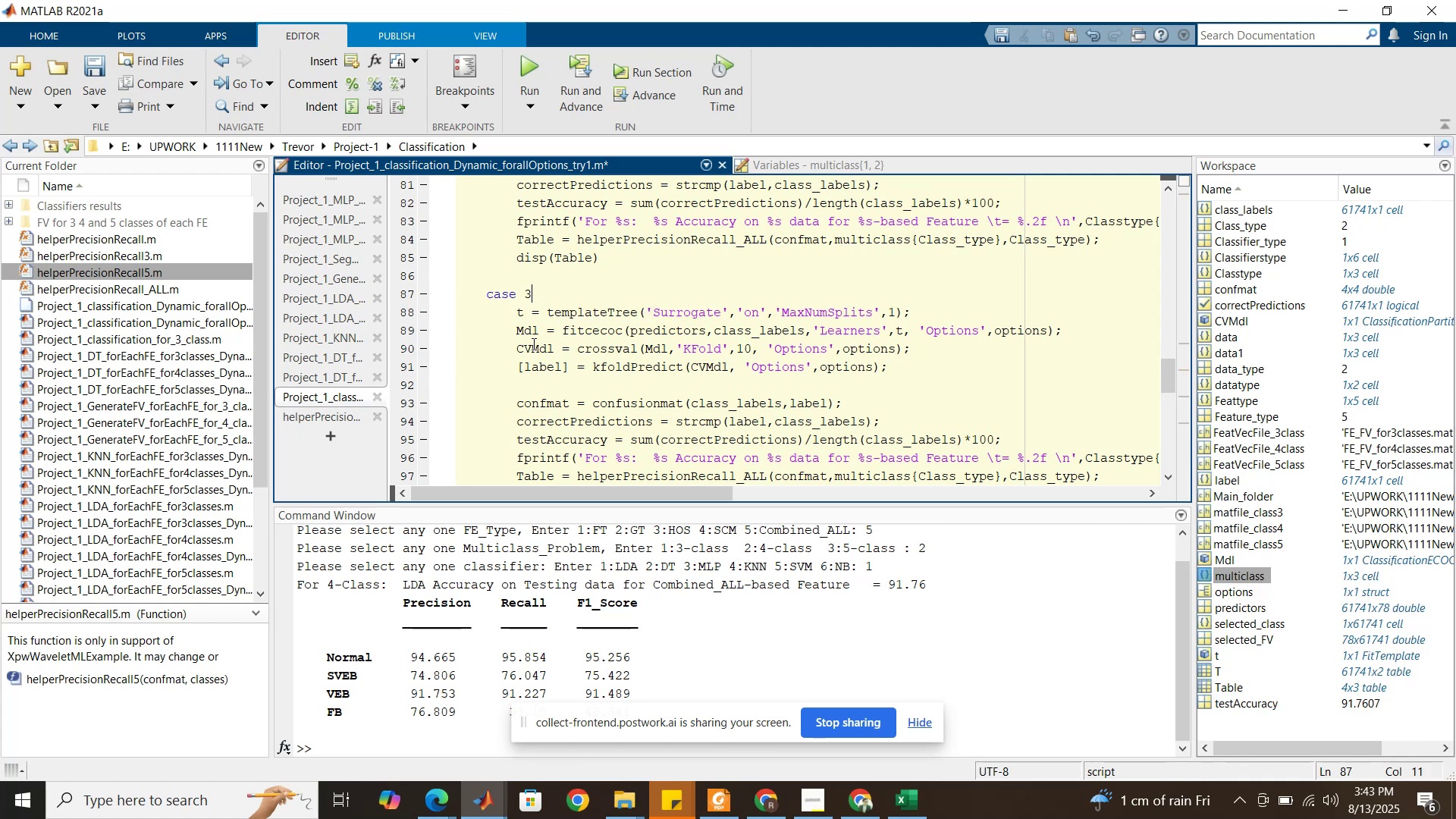 
scroll: coordinate [533, 345], scroll_direction: down, amount: 4.0
 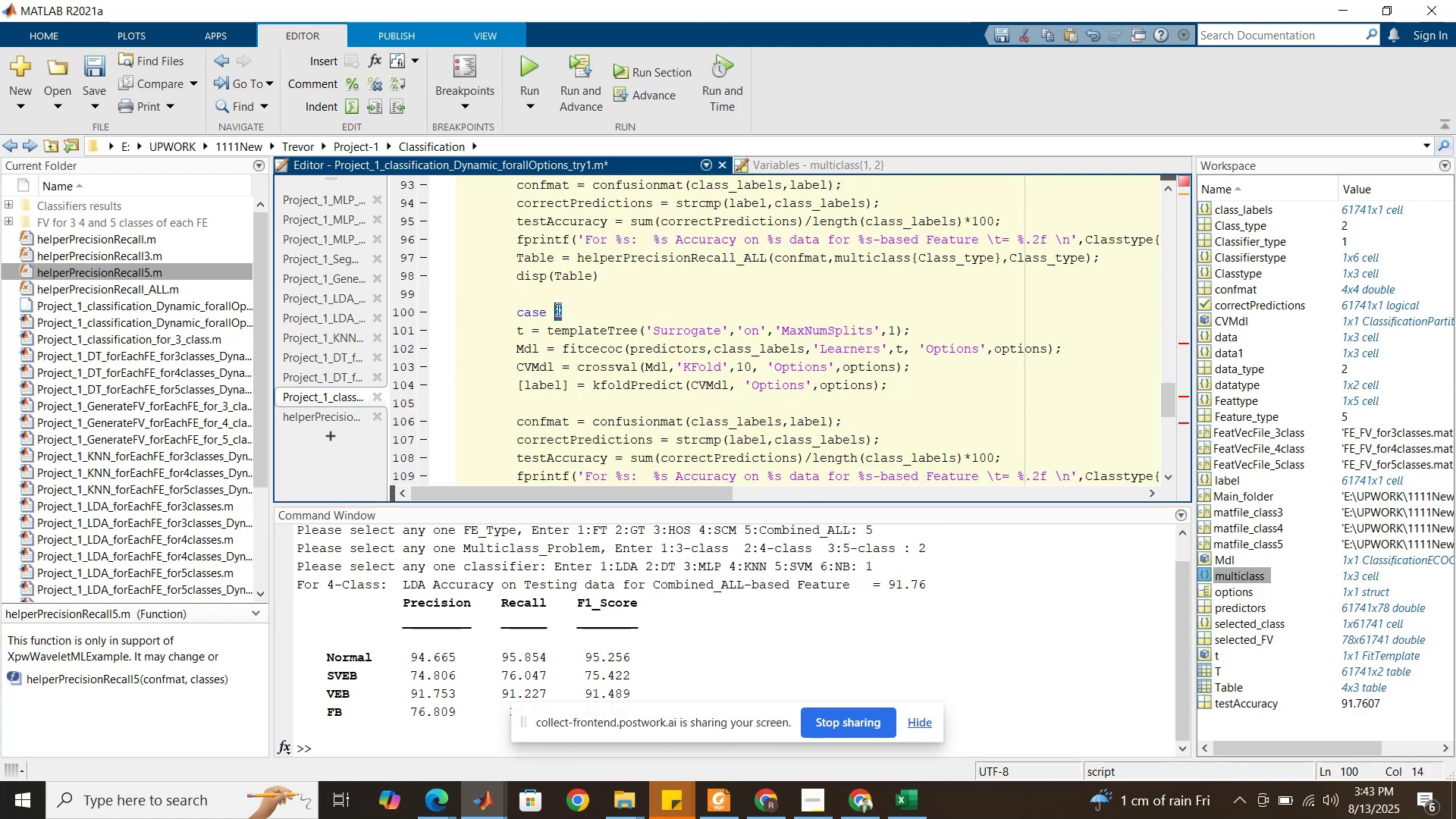 
key(4)
 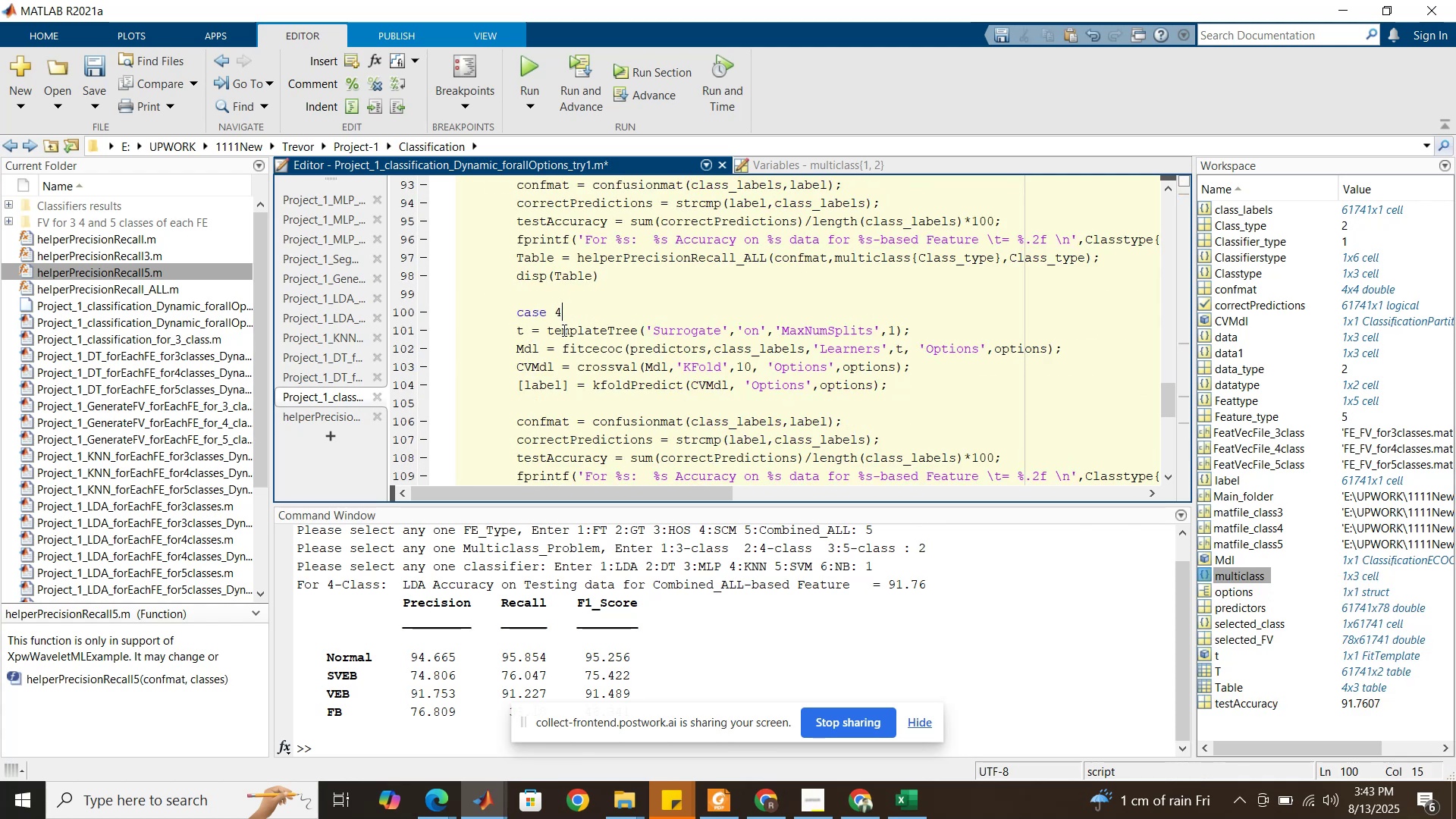 
scroll: coordinate [557, 341], scroll_direction: down, amount: 4.0
 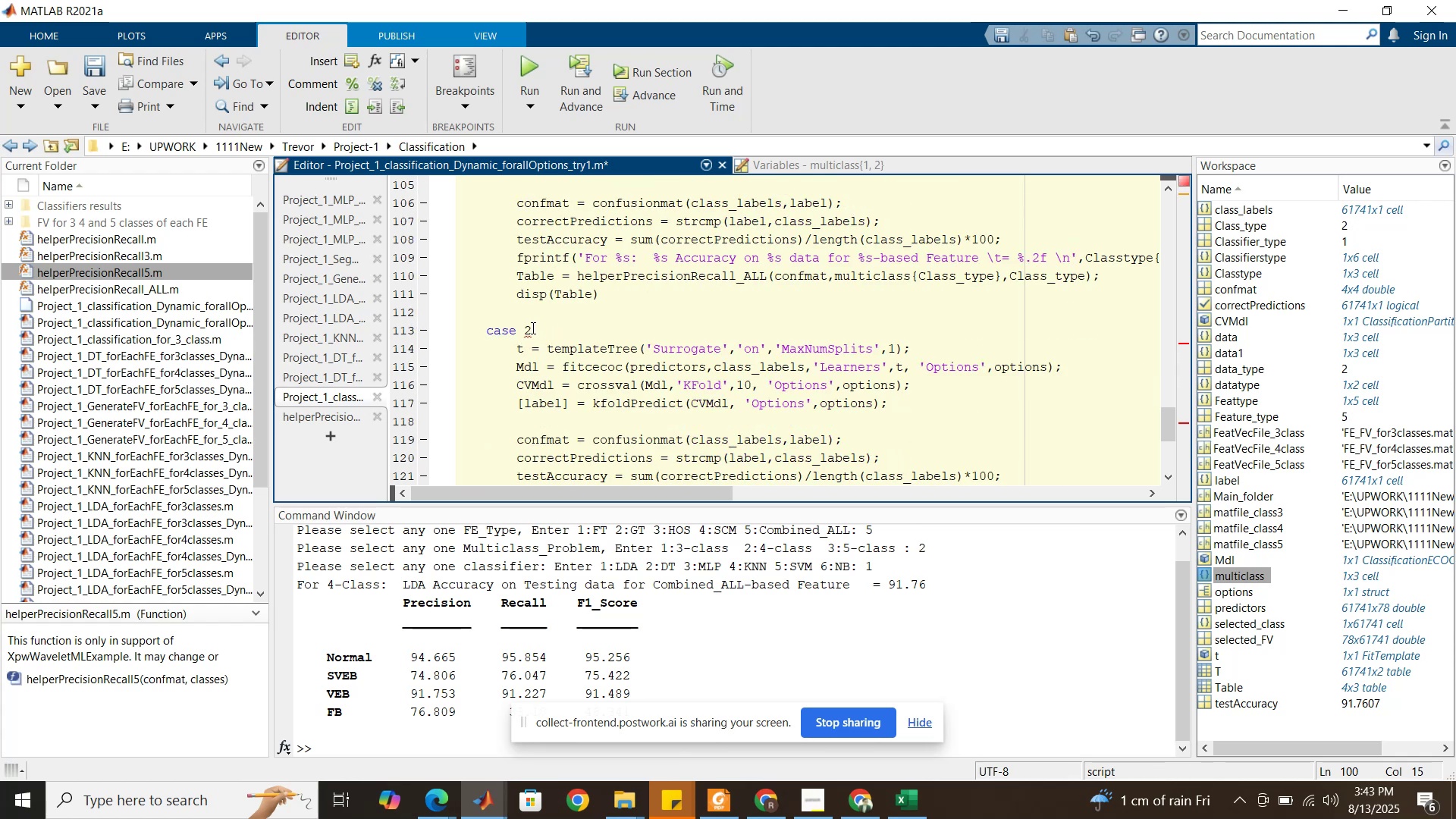 
scroll: coordinate [535, 314], scroll_direction: up, amount: 7.0
 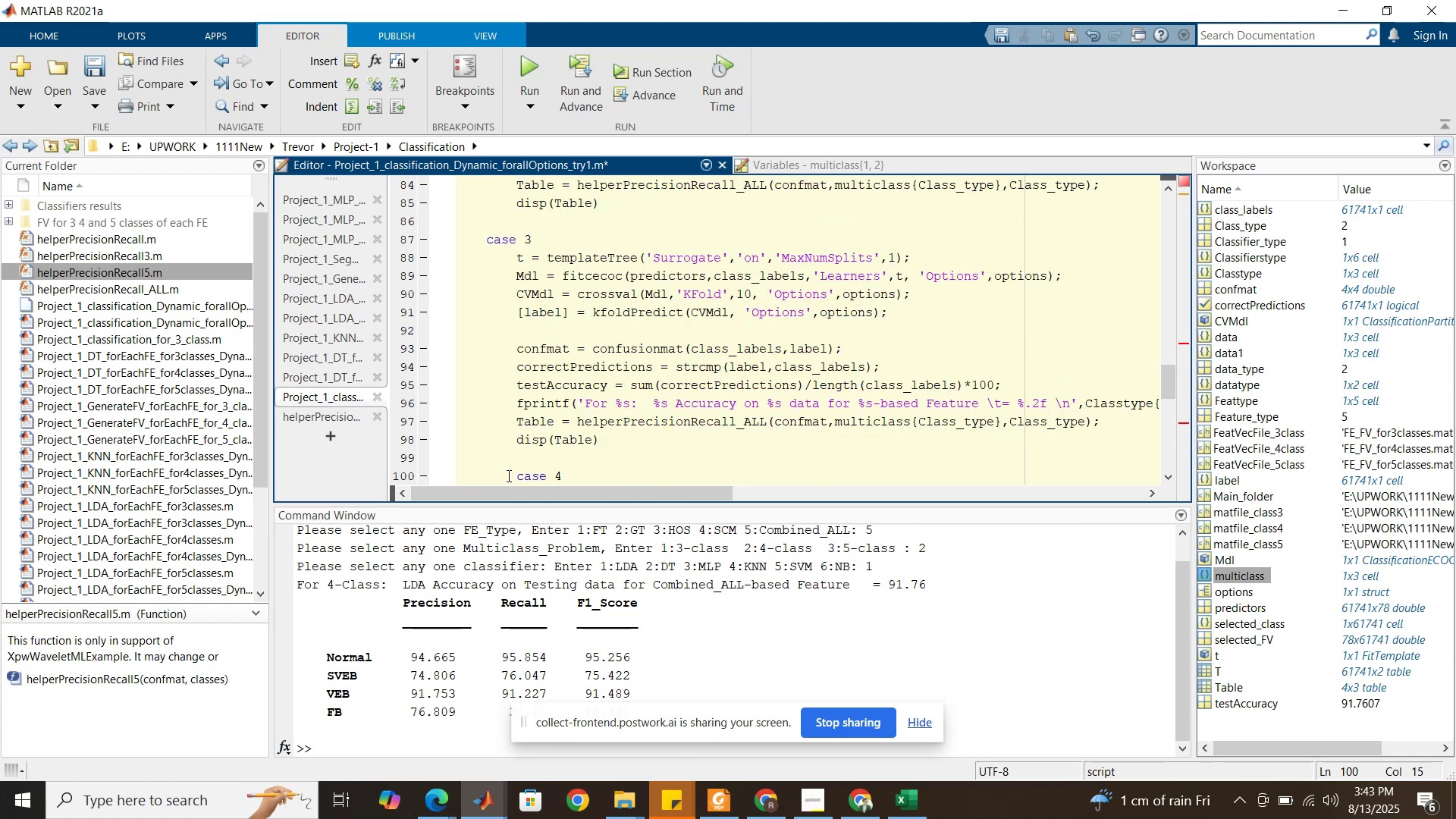 
left_click([514, 475])
 